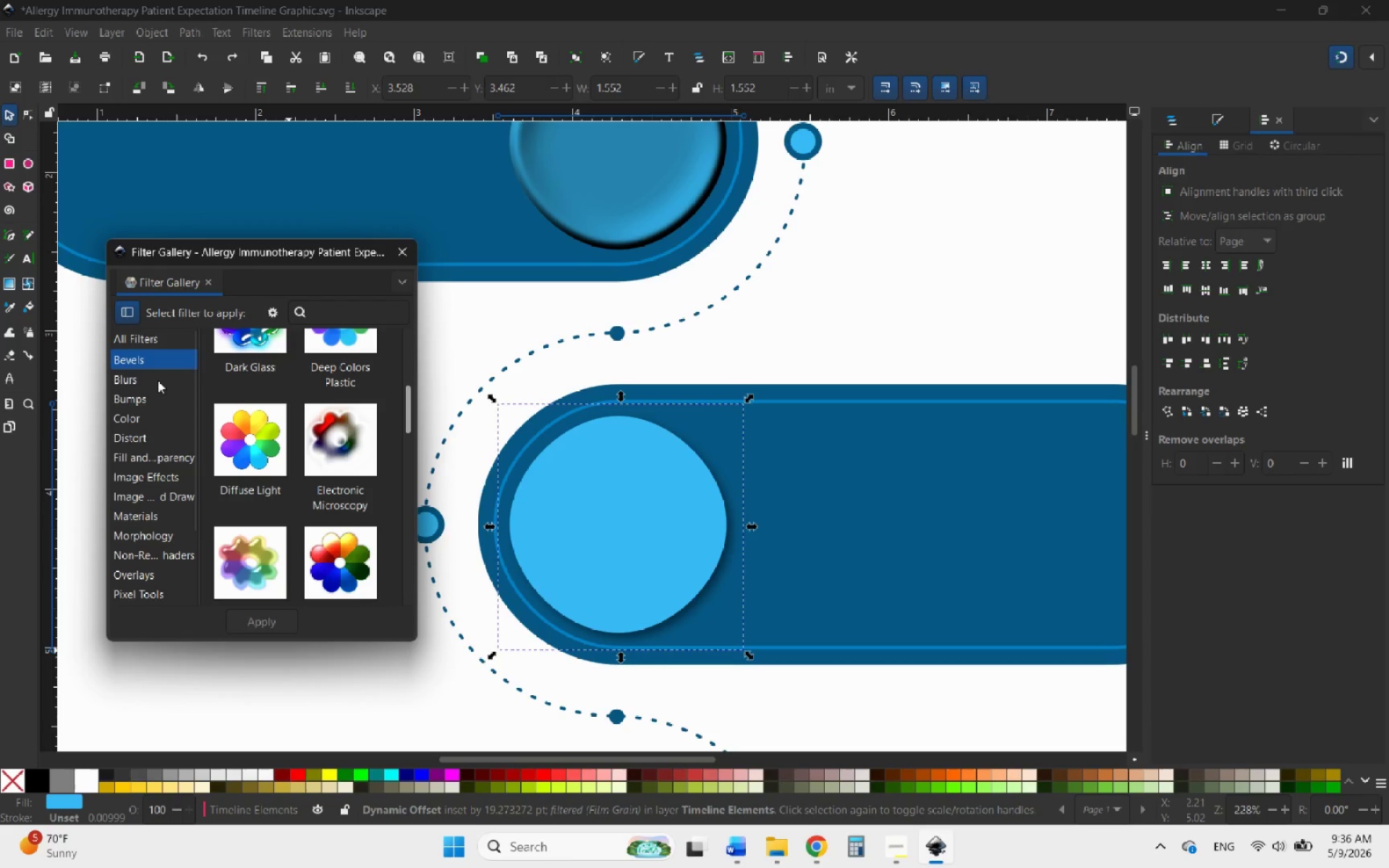 
left_click([396, 250])
 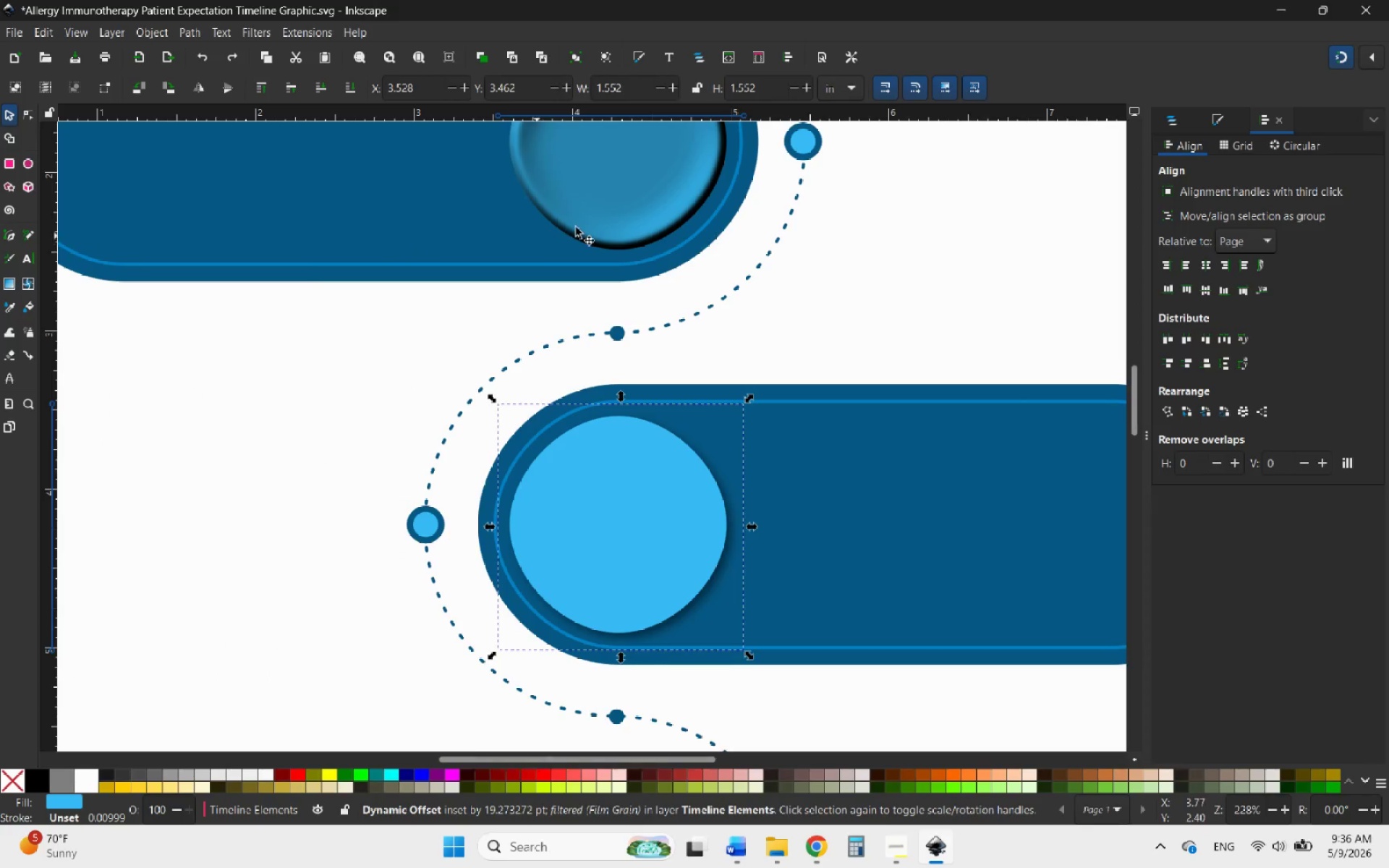 
left_click([577, 227])
 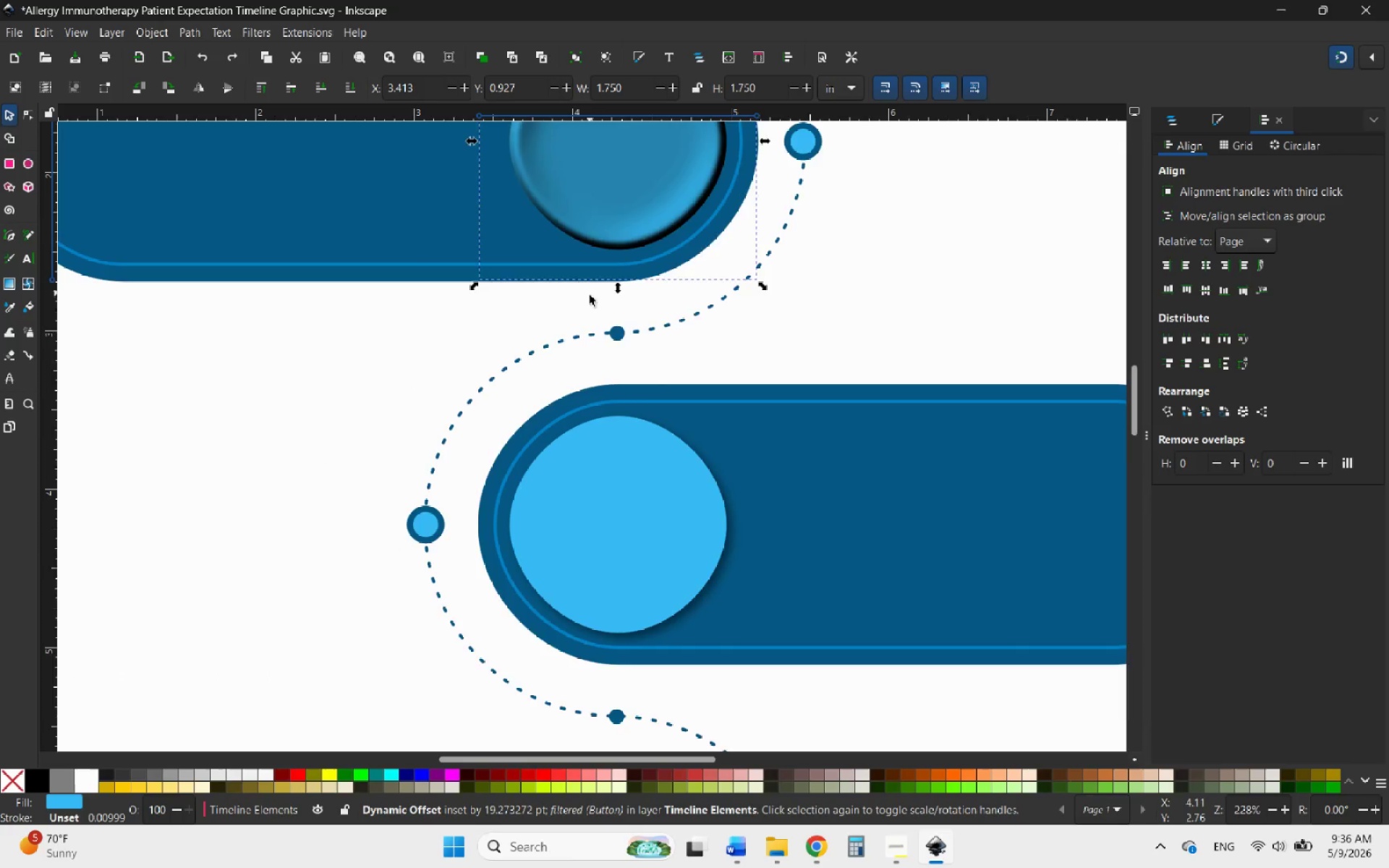 
scroll: coordinate [587, 302], scroll_direction: up, amount: 5.0
 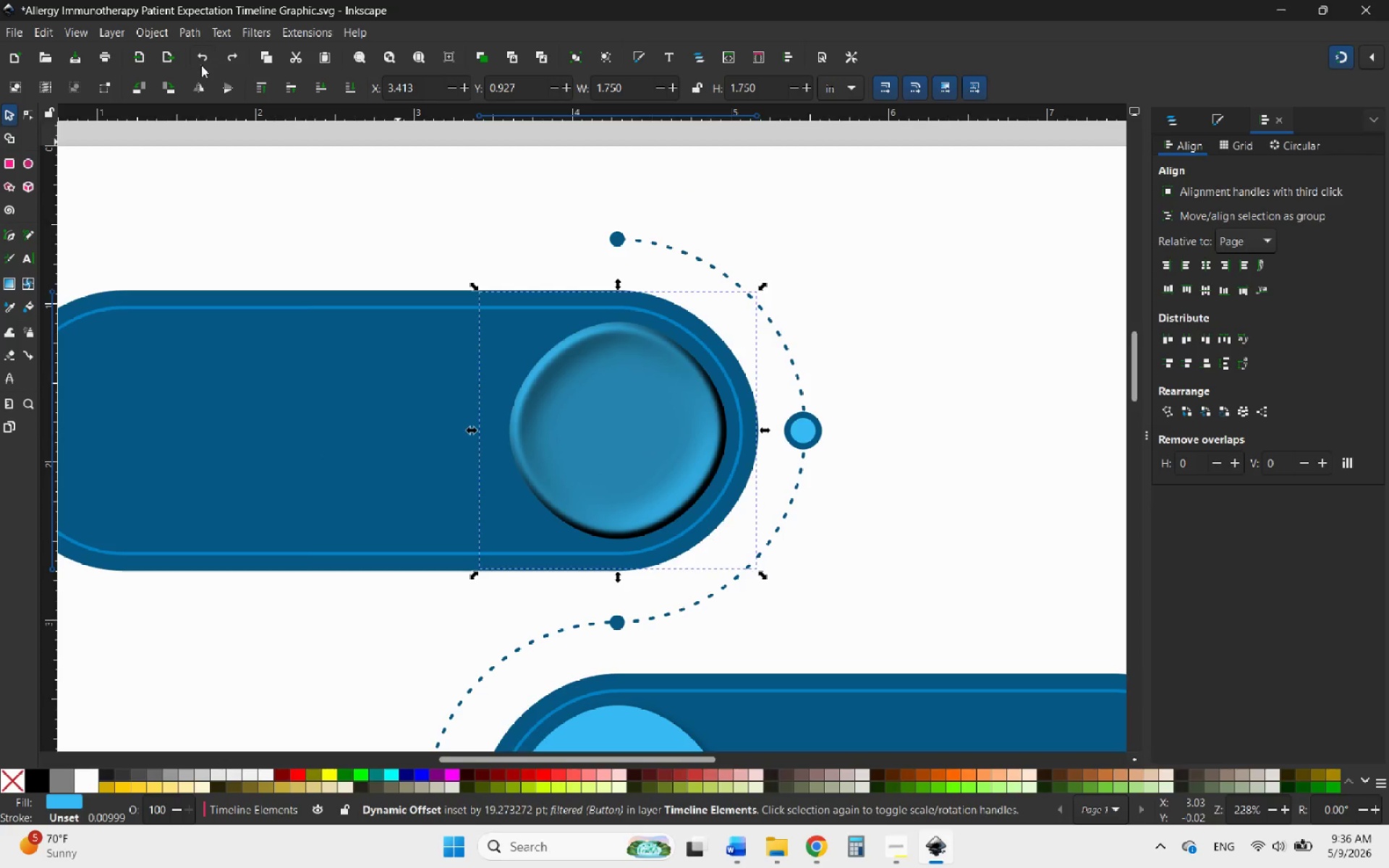 
left_click([250, 25])
 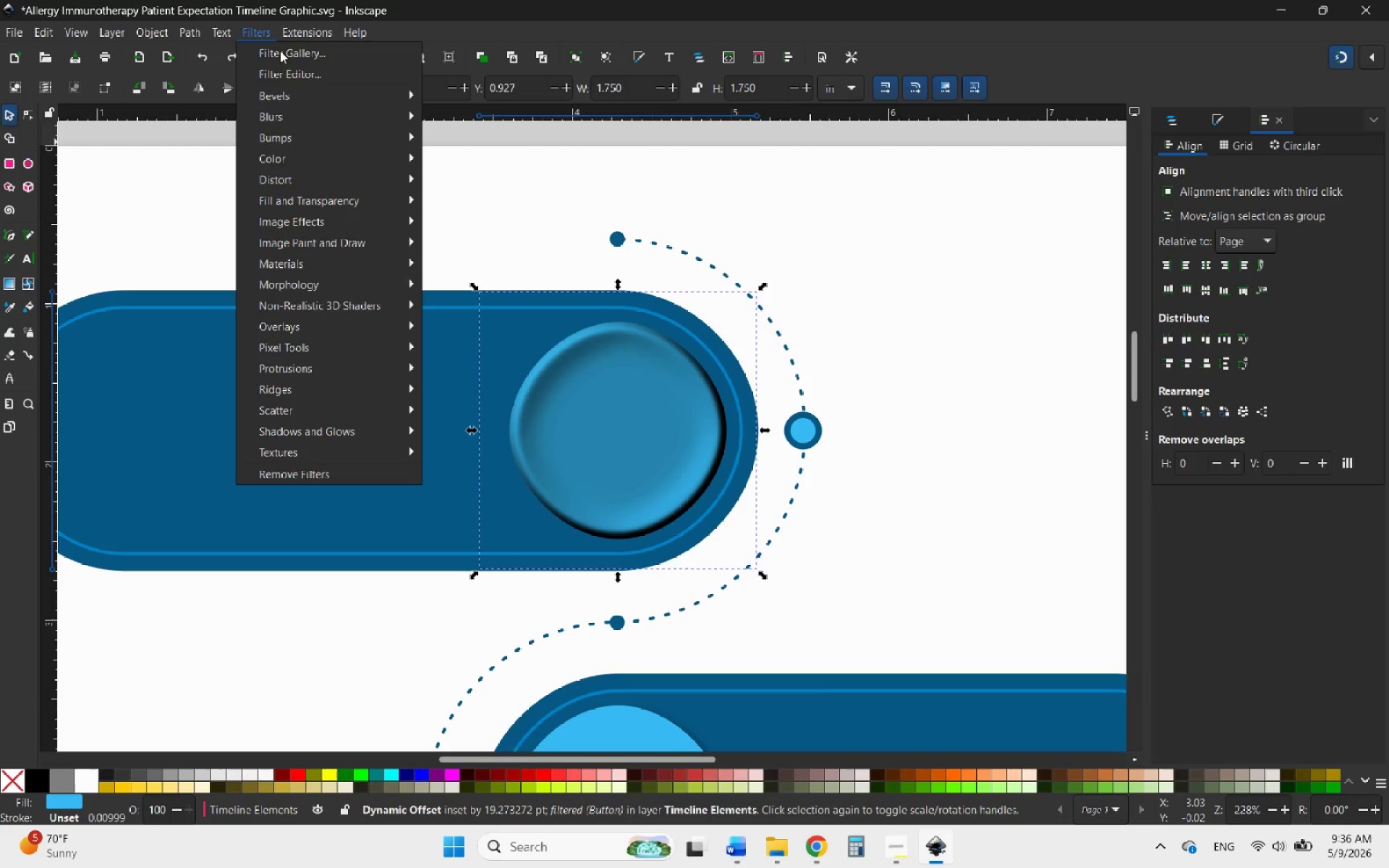 
left_click([280, 51])
 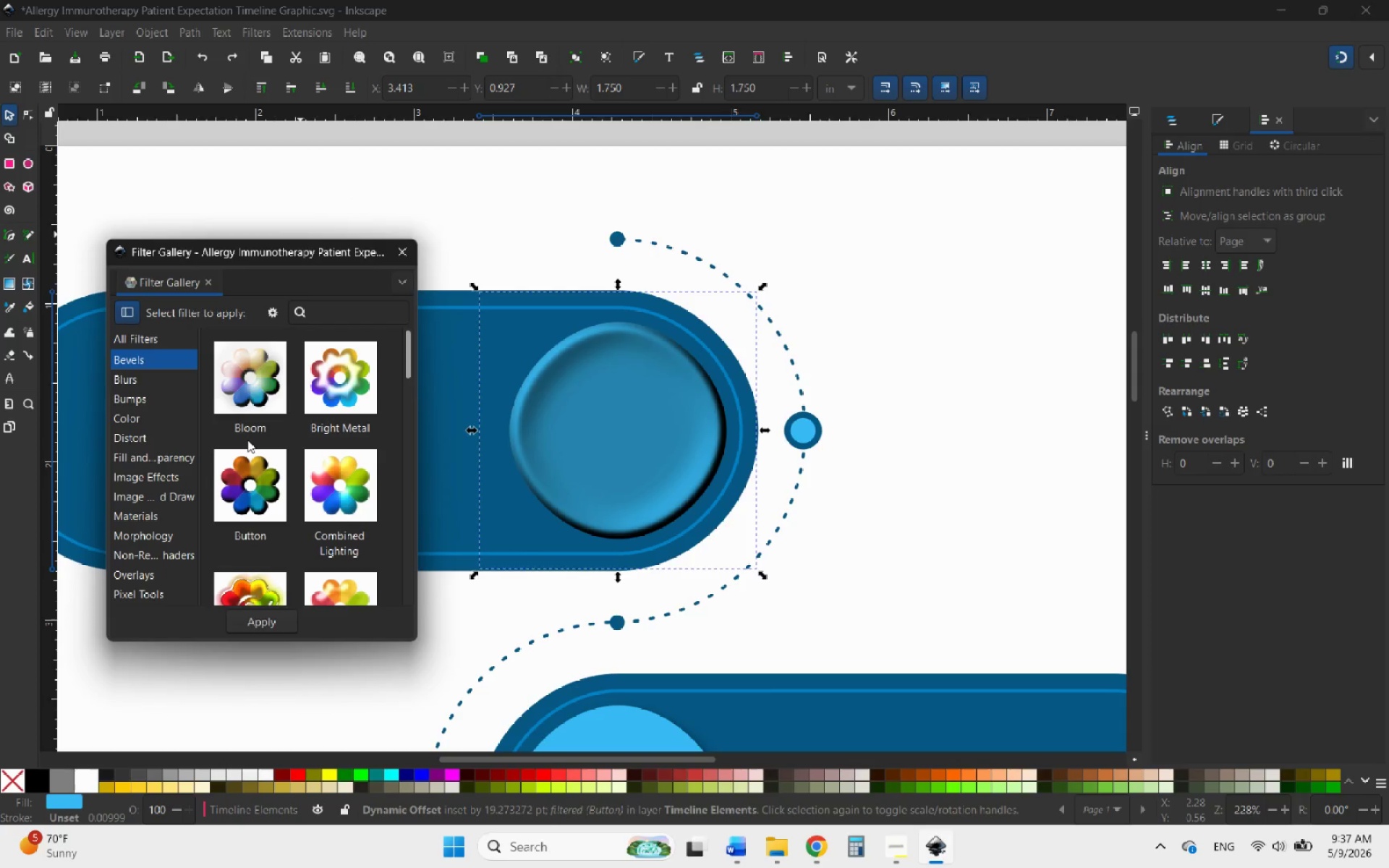 
wait(6.2)
 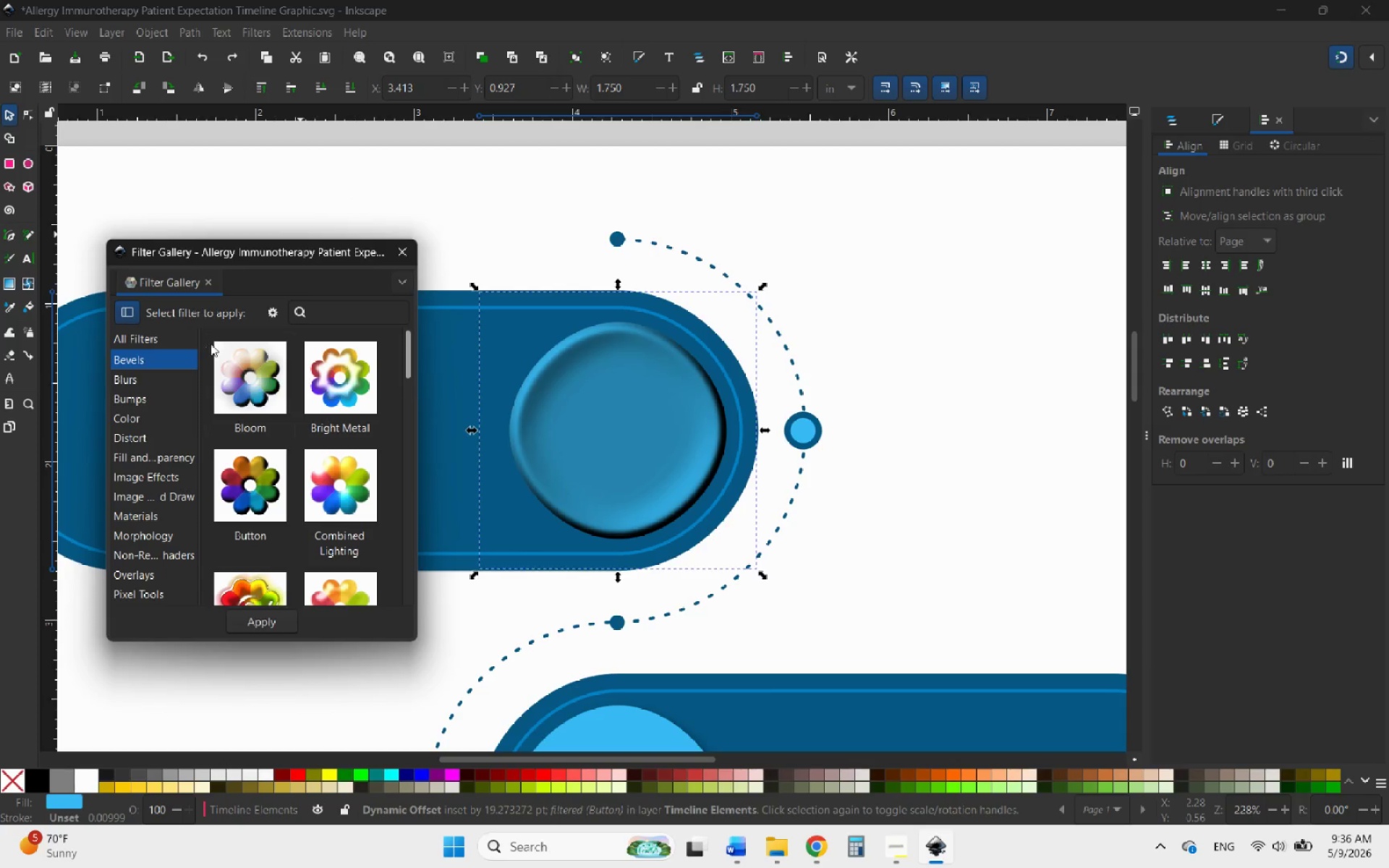 
left_click([359, 398])
 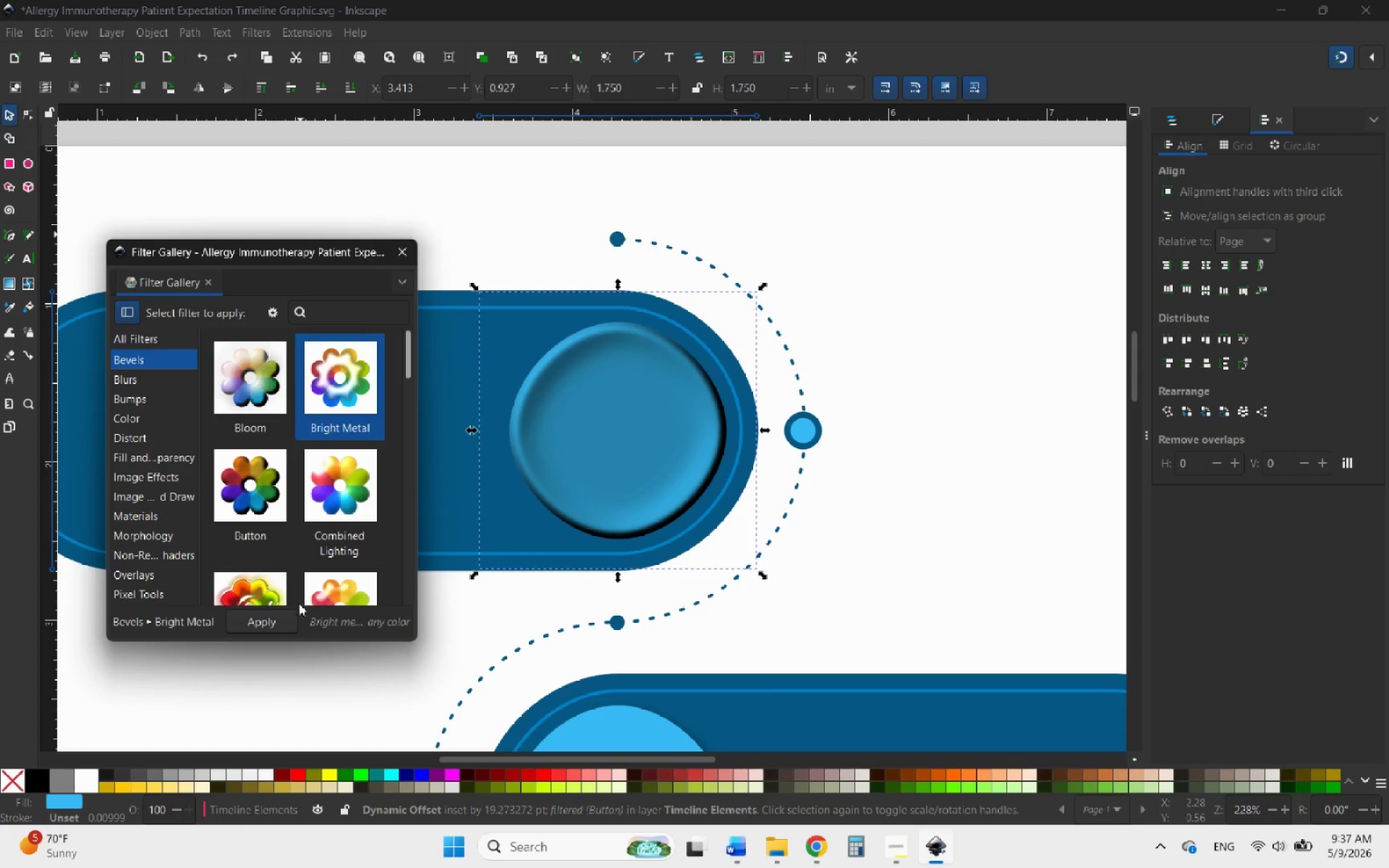 
left_click([281, 622])
 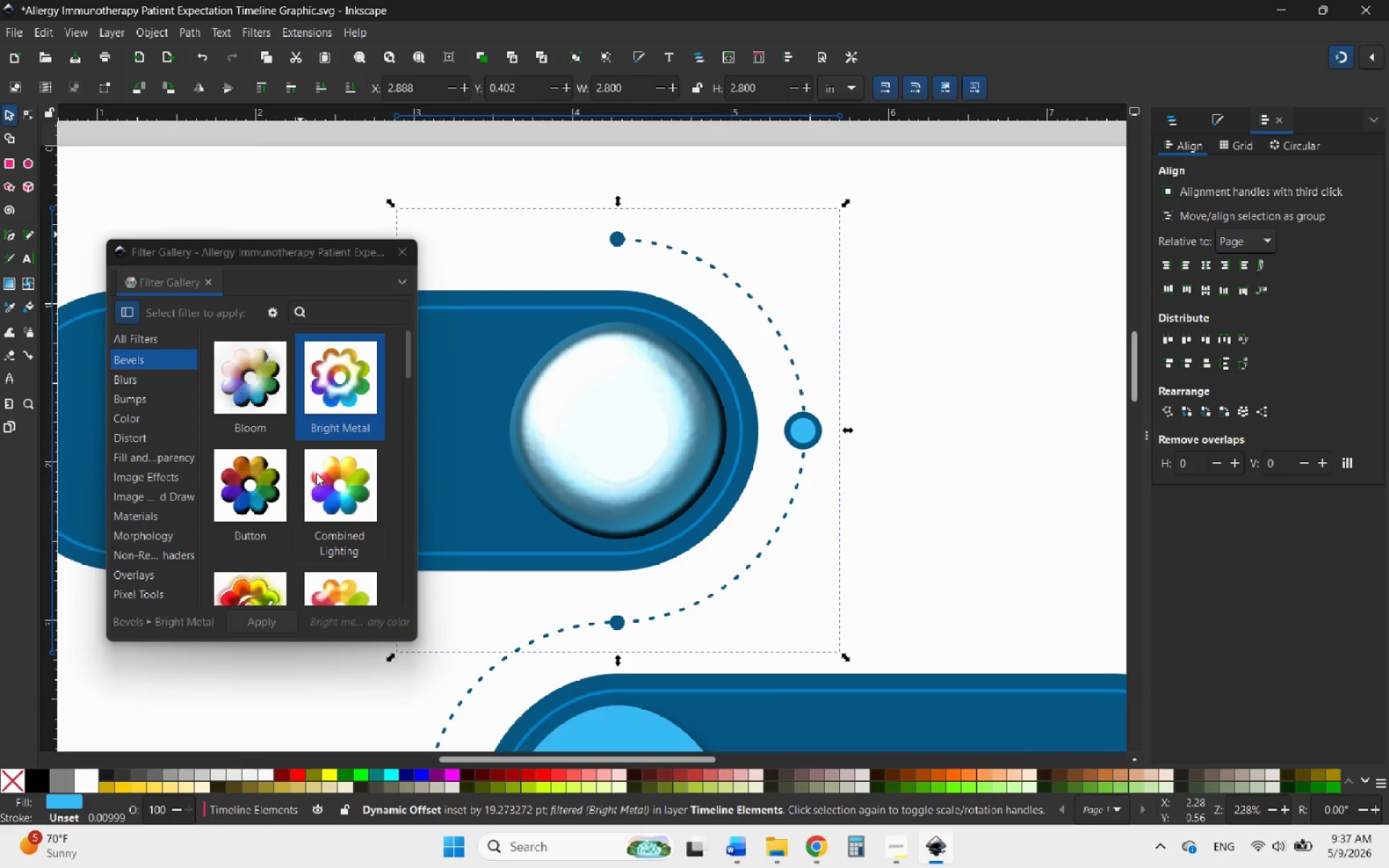 
mouse_move([339, 382])
 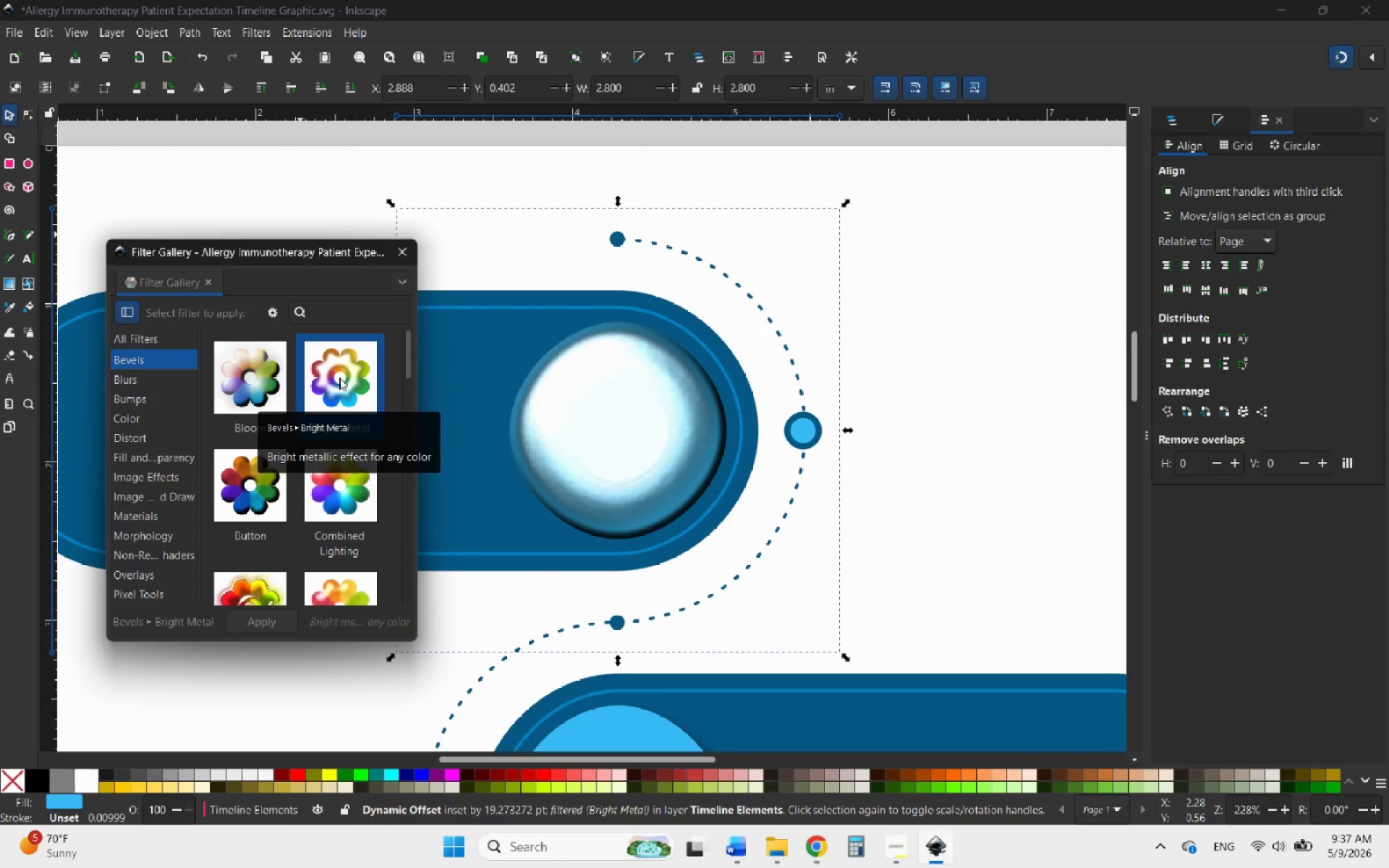 
double_click([339, 378])
 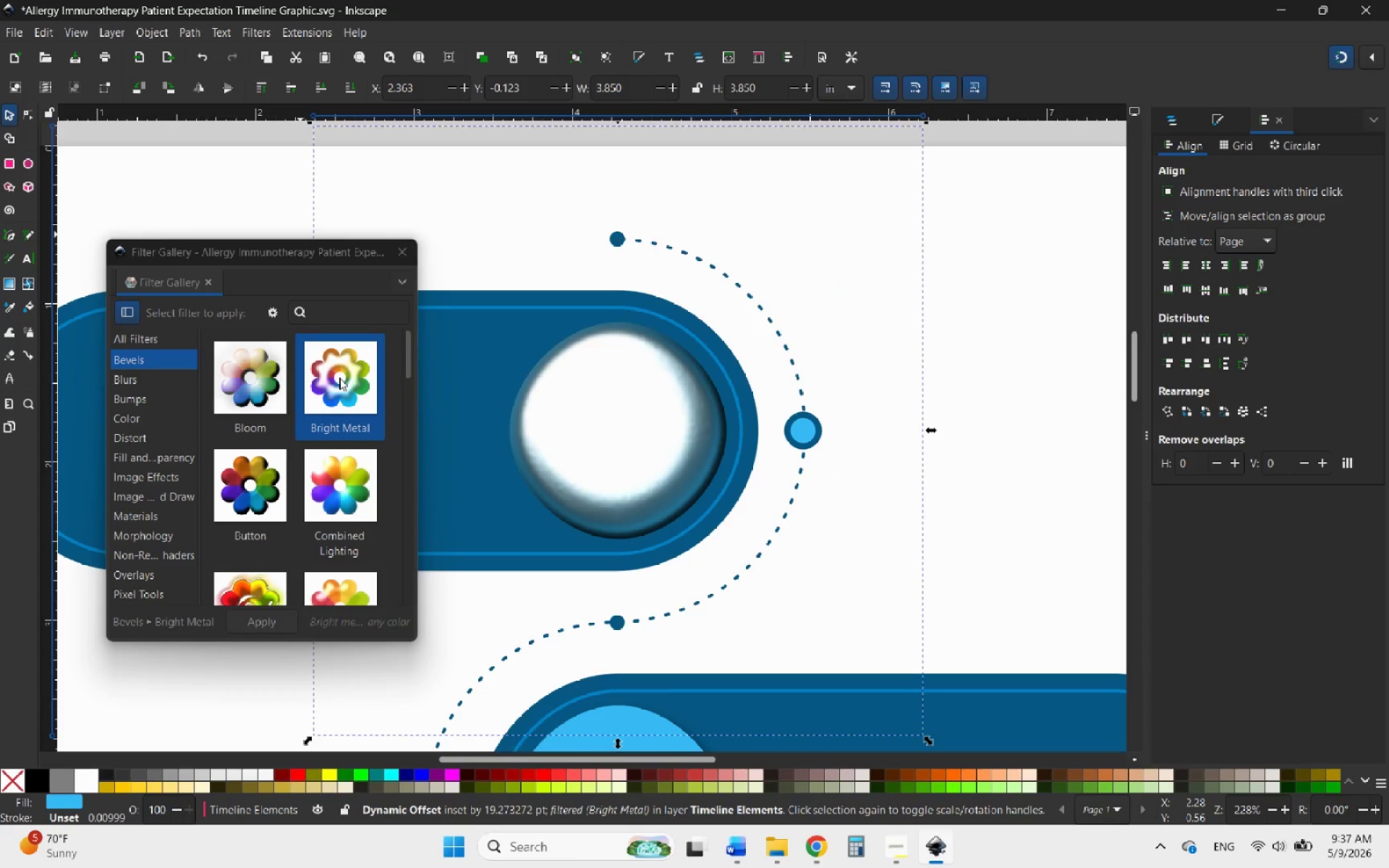 
double_click([339, 378])
 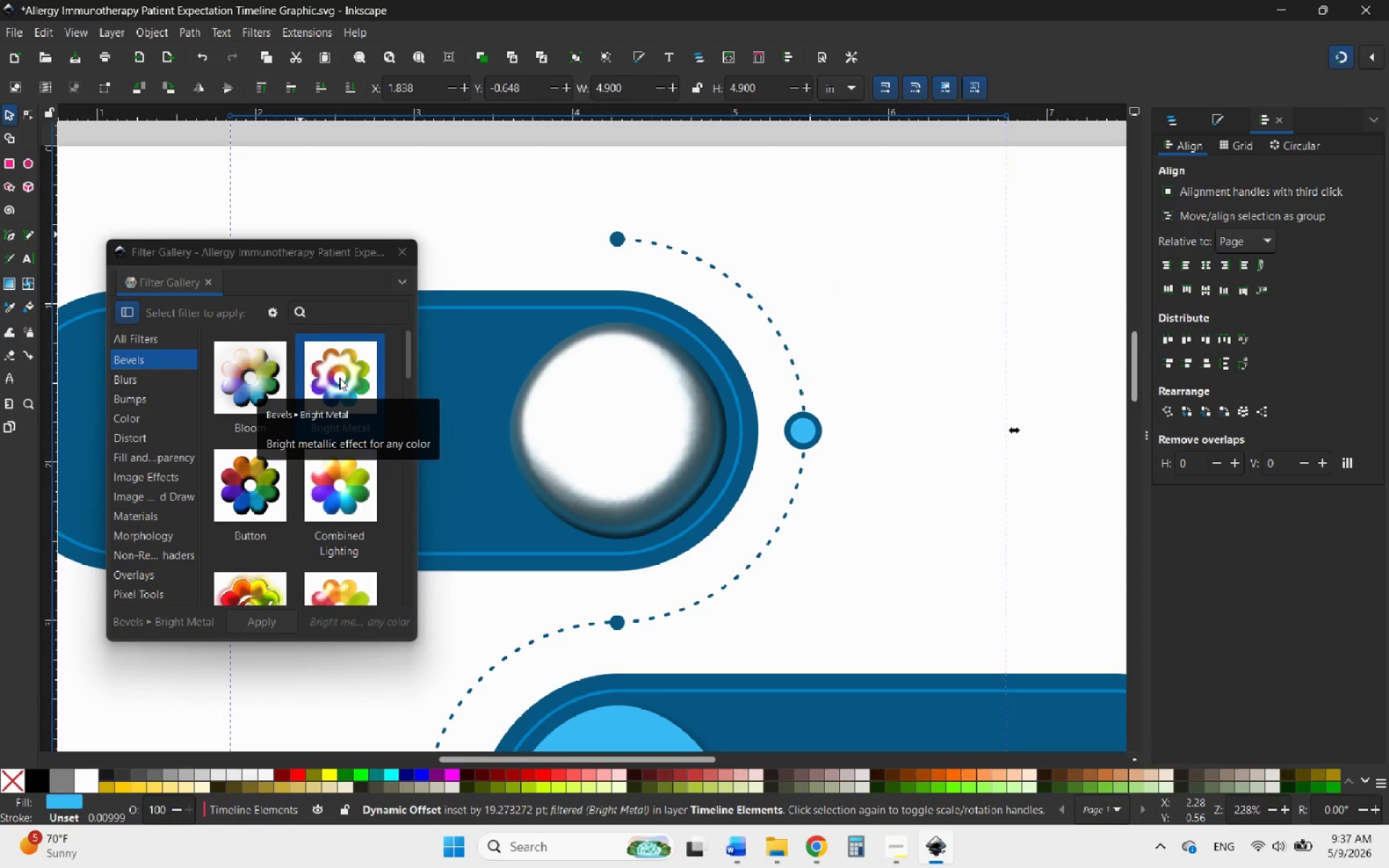 
key(Control+Z)
 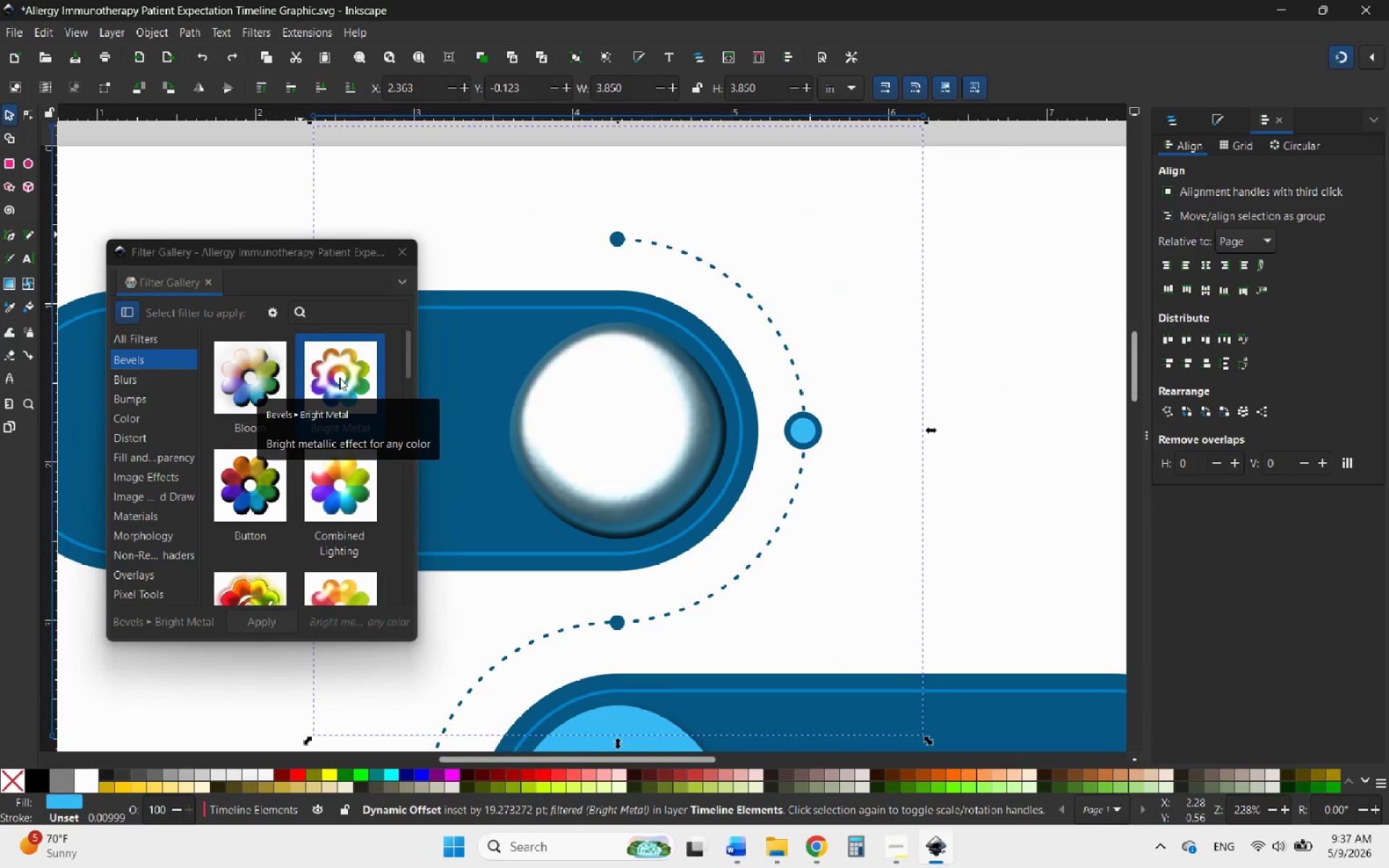 
key(Control+Z)
 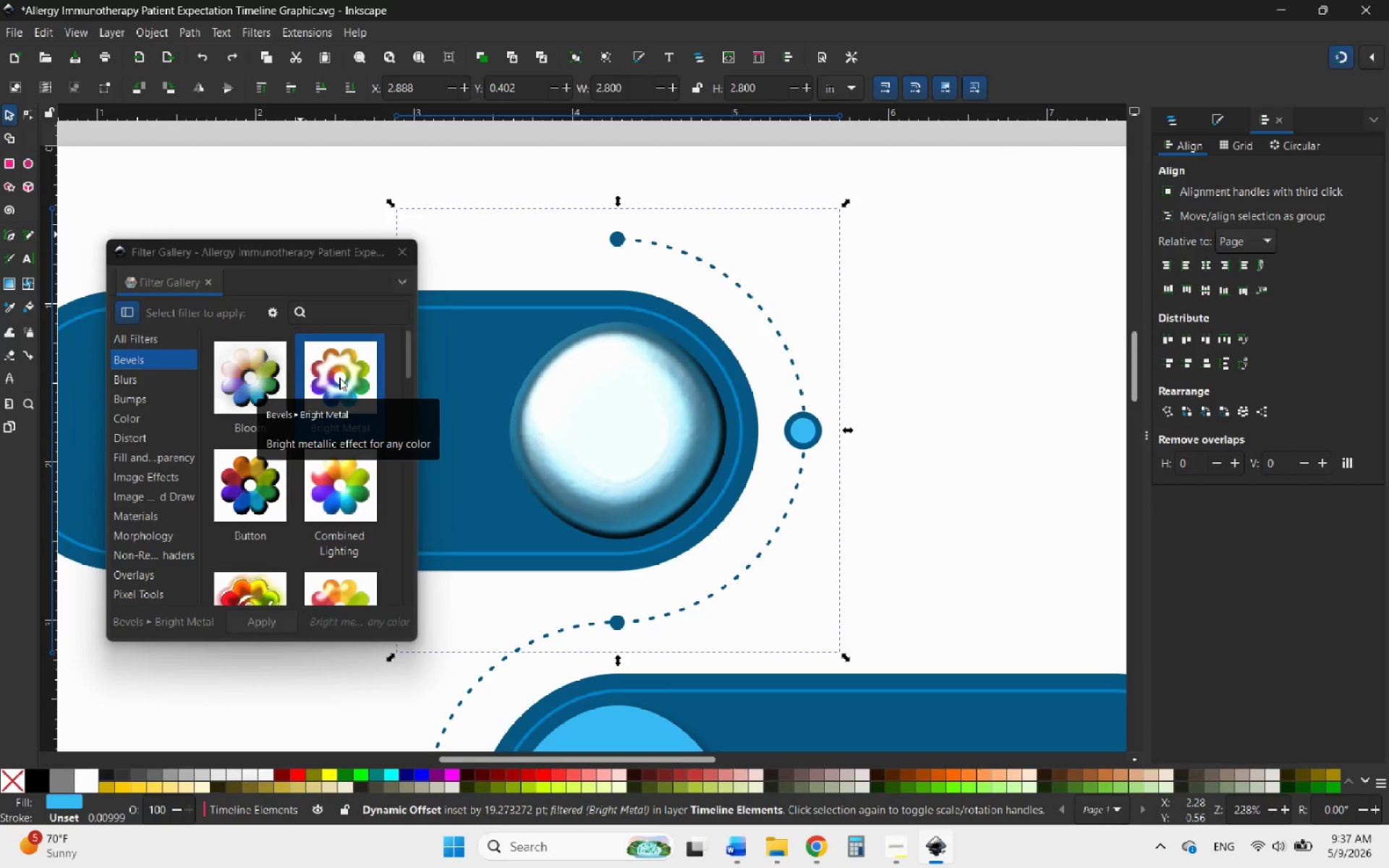 
right_click([339, 378])
 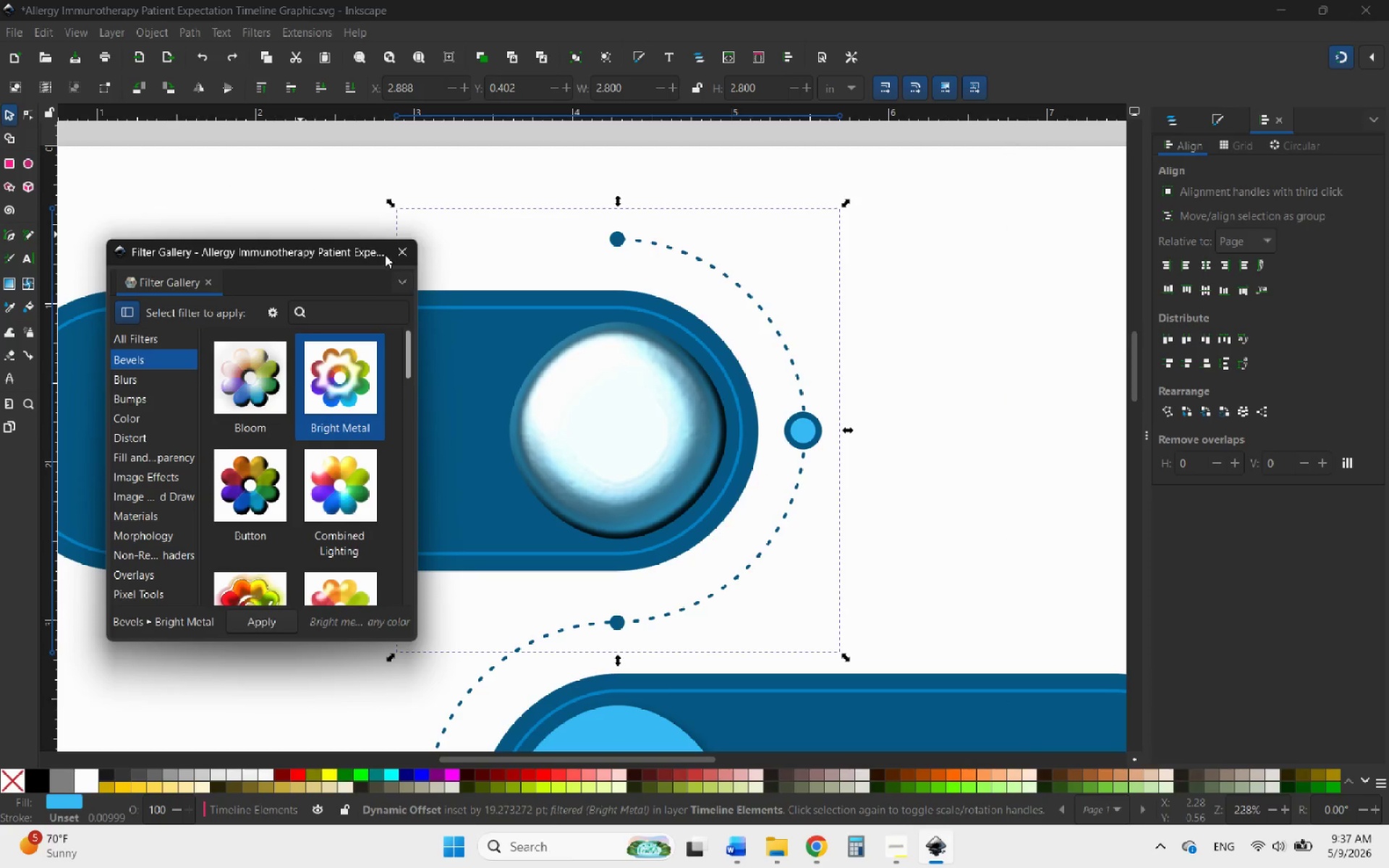 
left_click([401, 278])
 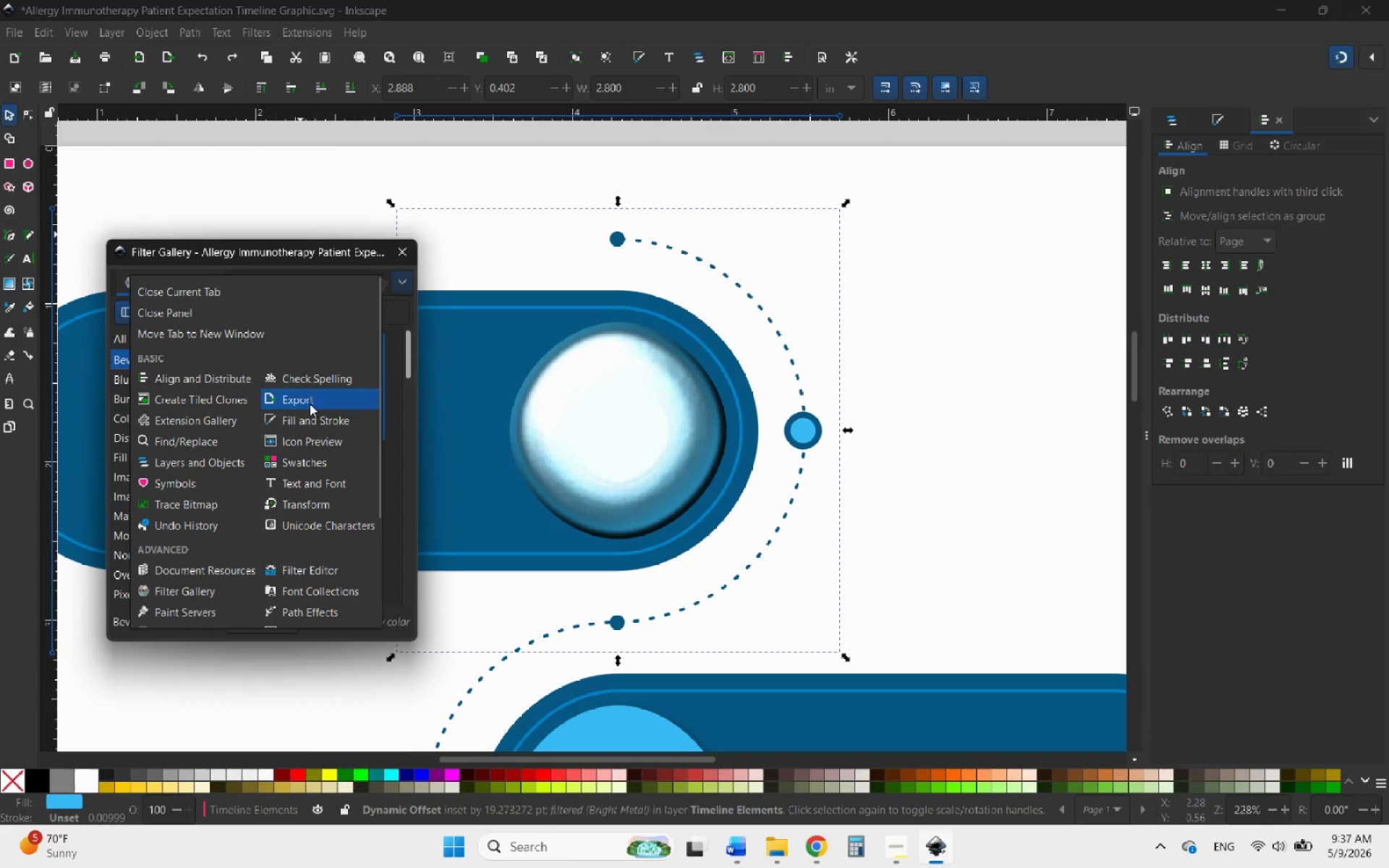 
scroll: coordinate [260, 560], scroll_direction: down, amount: 1.0
 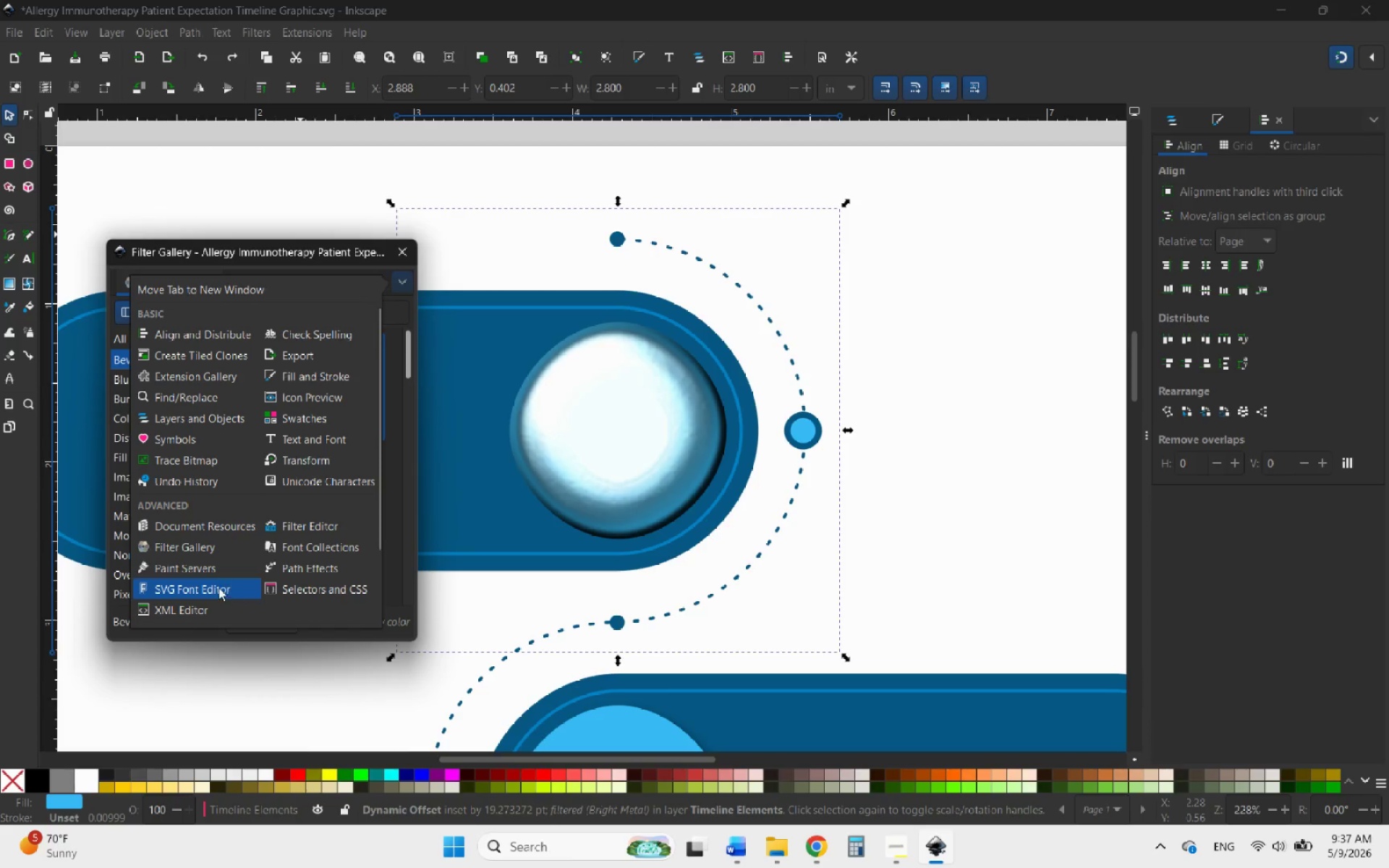 
scroll: coordinate [245, 546], scroll_direction: up, amount: 3.0
 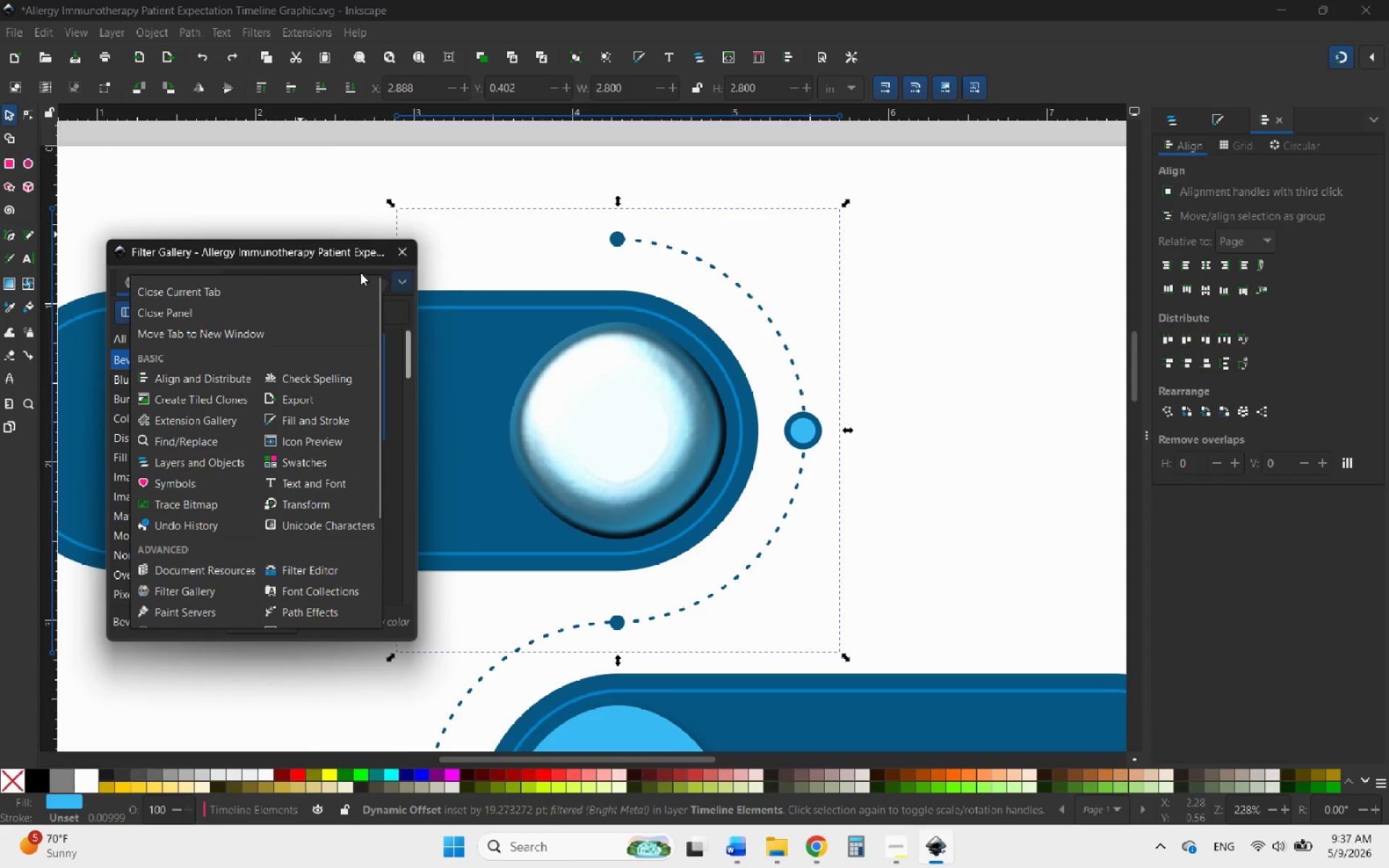 
left_click([362, 255])
 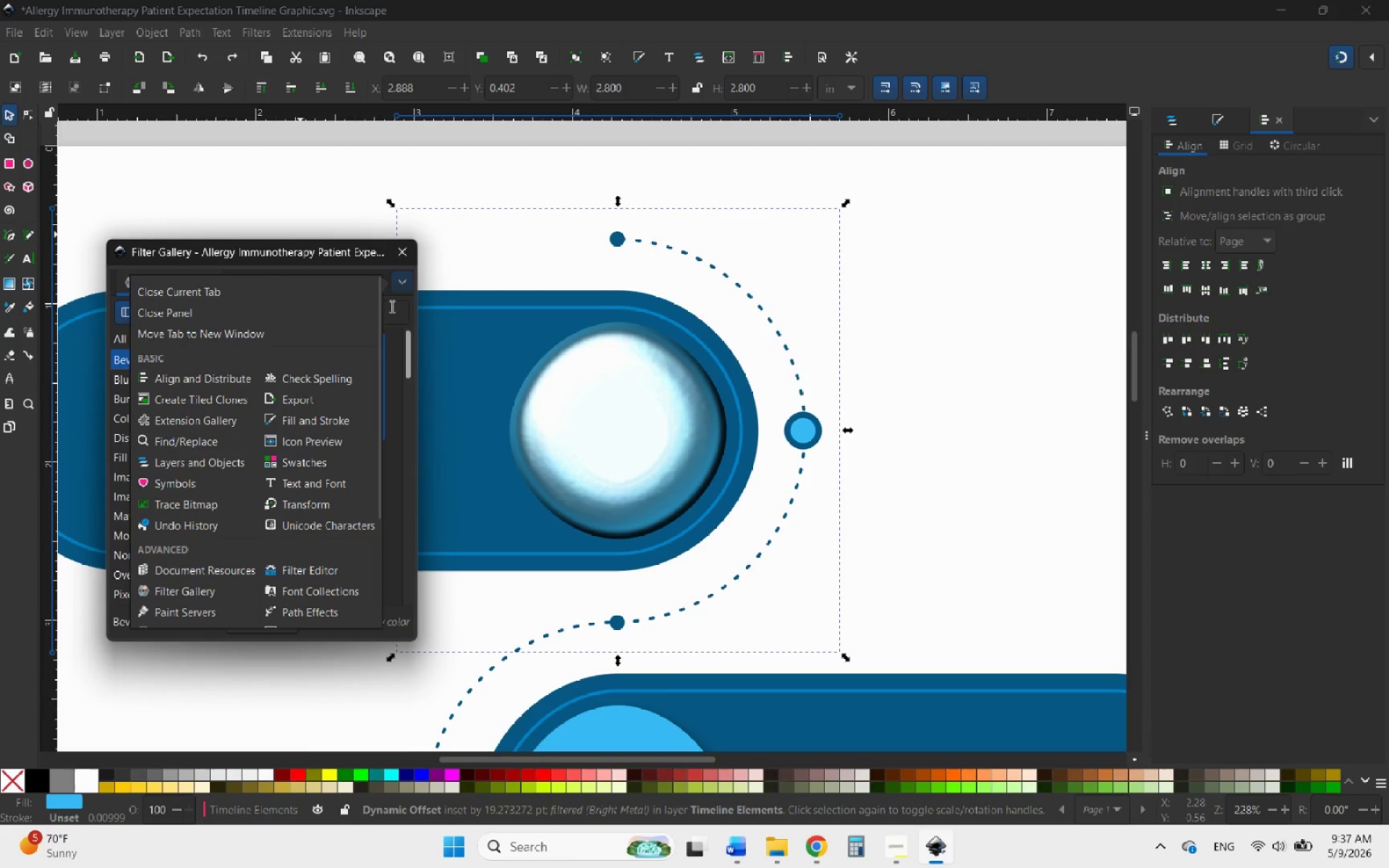 
left_click([394, 310])
 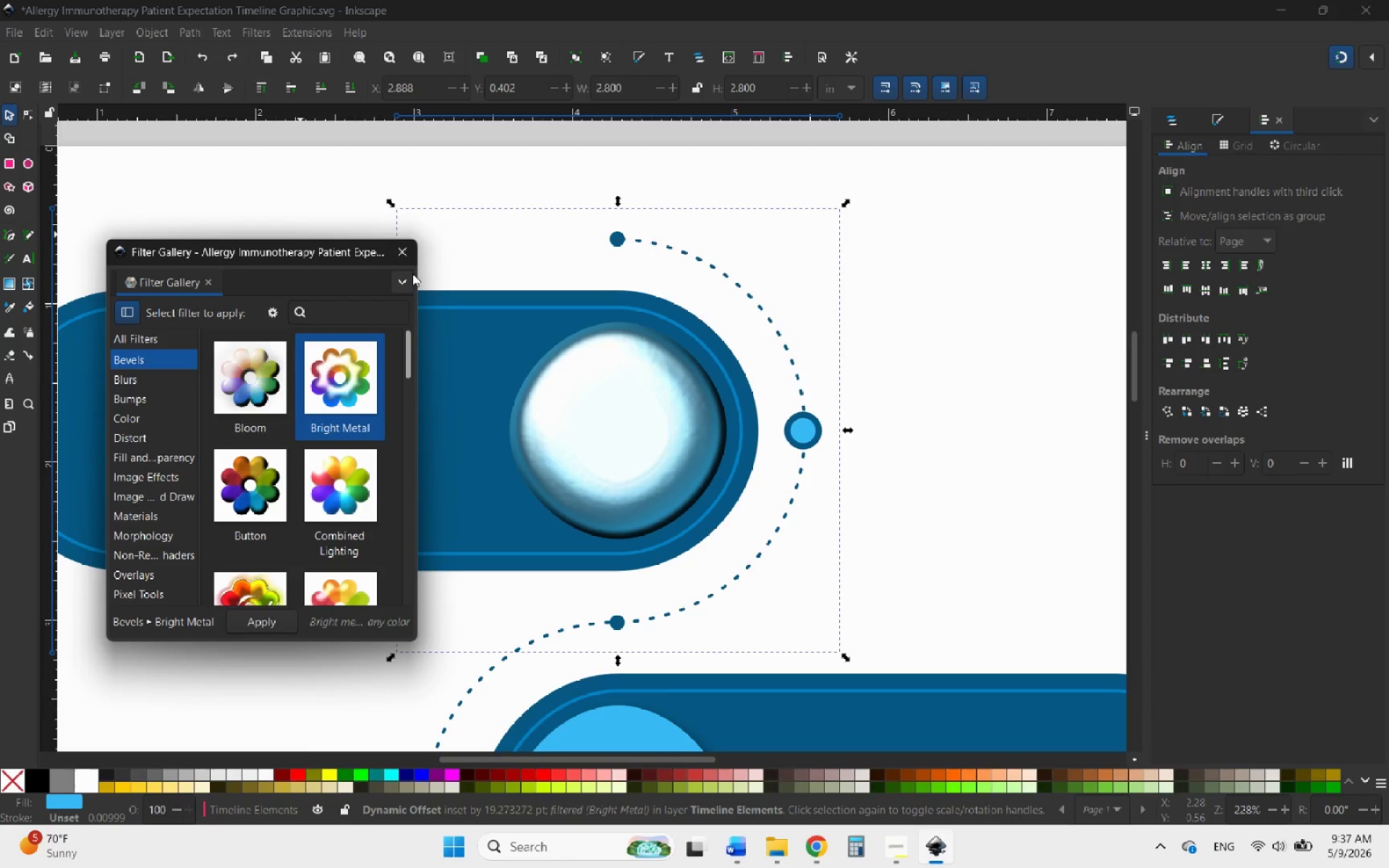 
left_click([402, 252])
 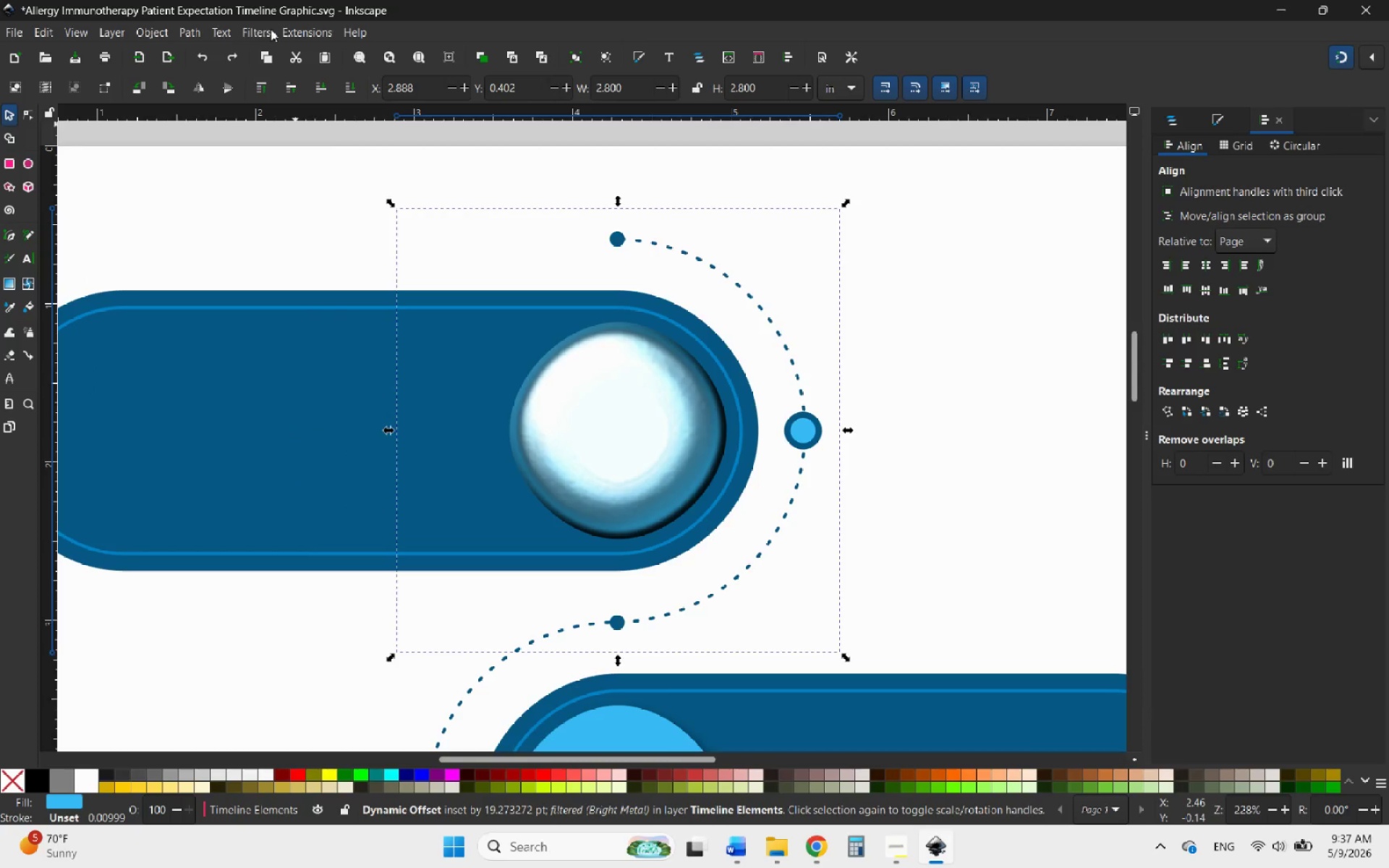 
left_click([260, 29])
 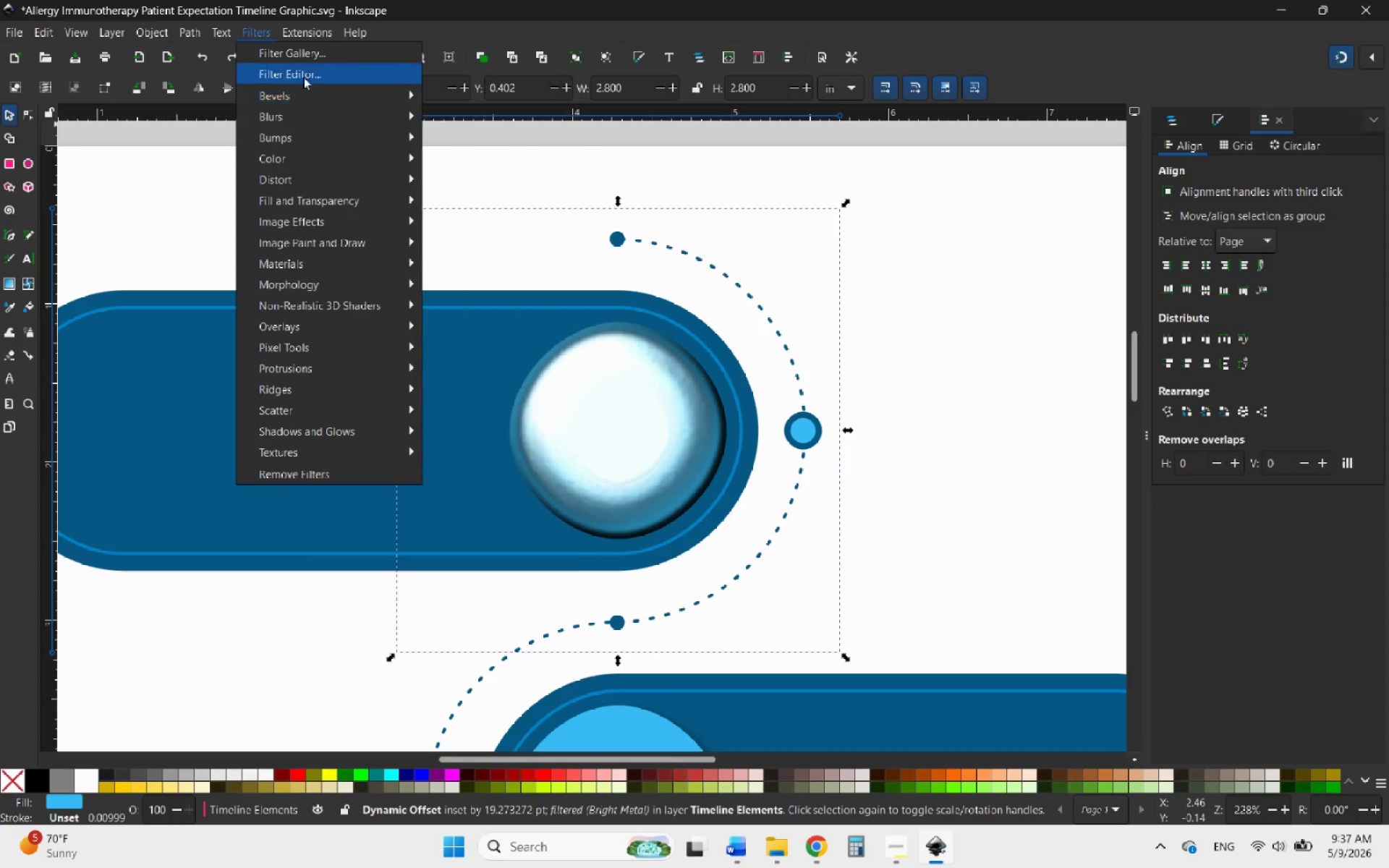 
left_click([302, 75])
 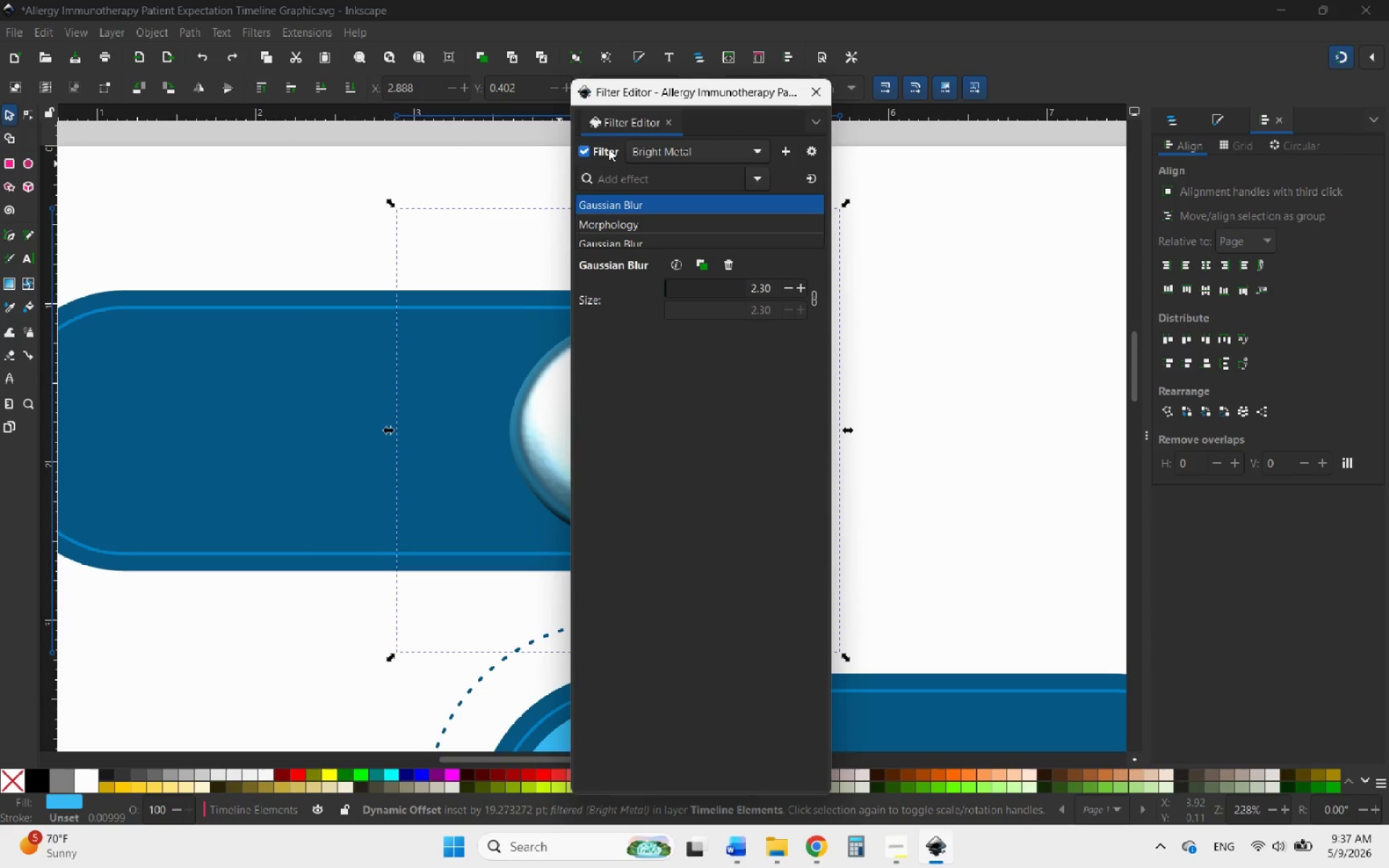 
left_click_drag(start_coordinate=[681, 89], to_coordinate=[188, 176])
 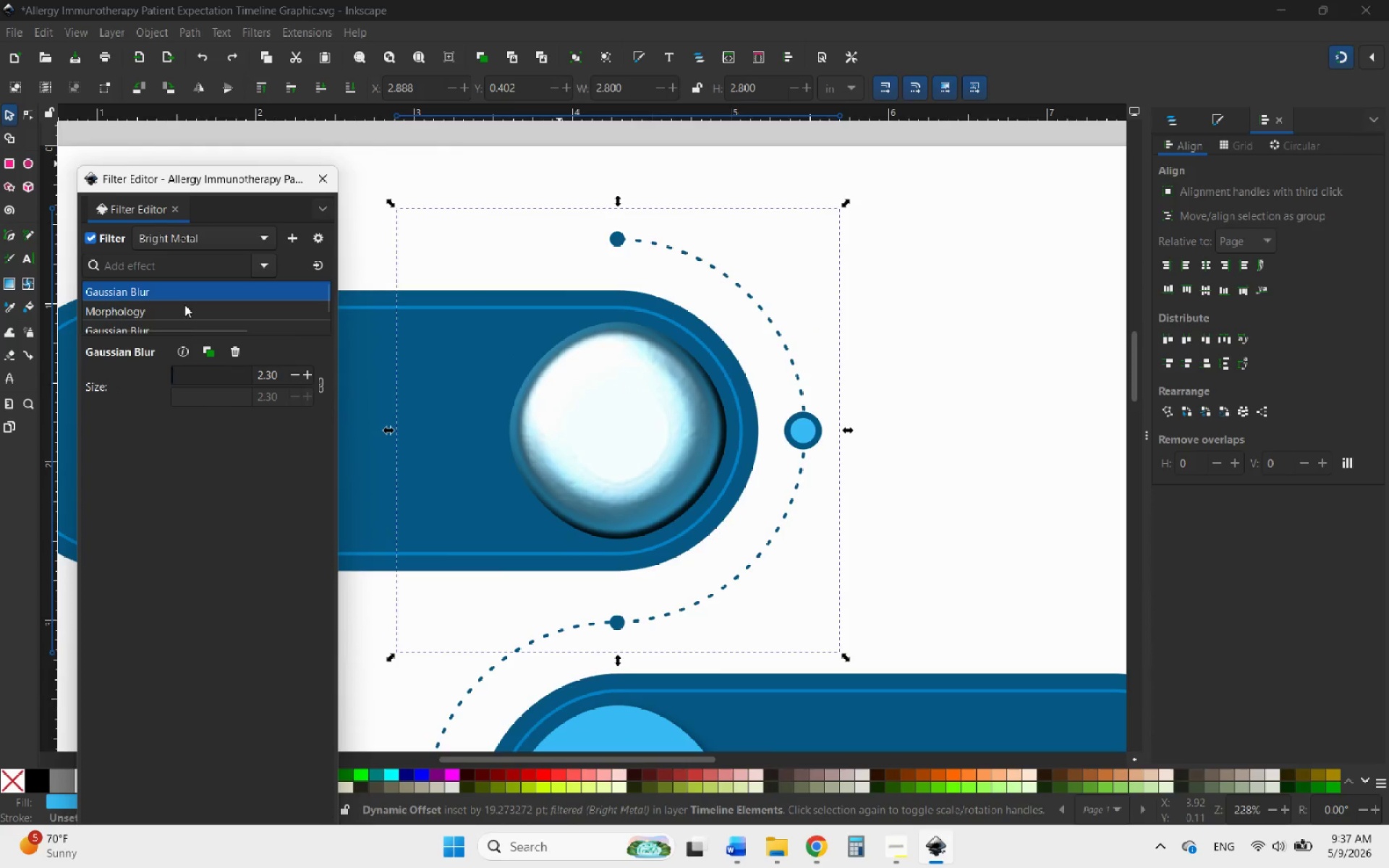 
scroll: coordinate [184, 313], scroll_direction: down, amount: 4.0
 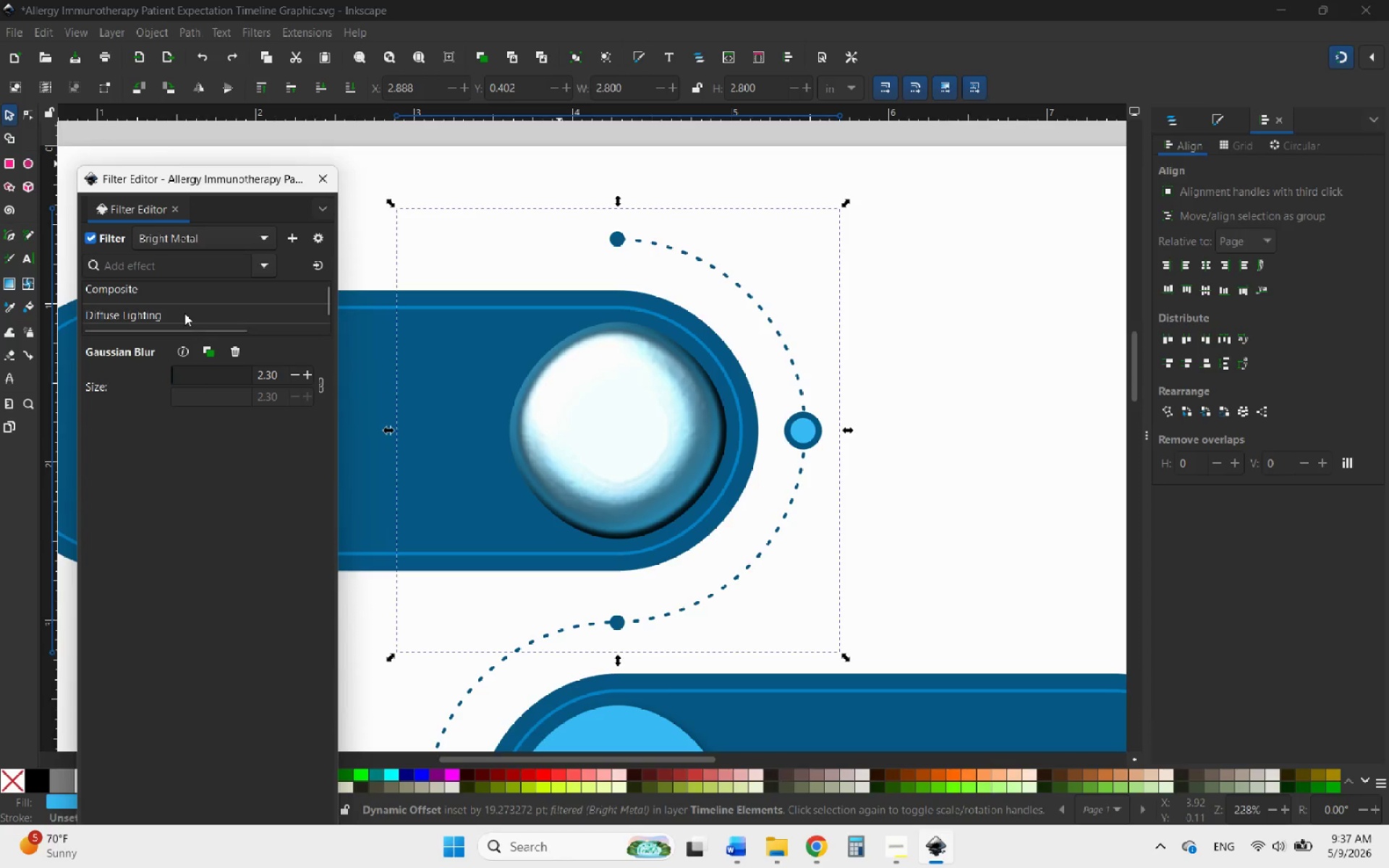 
left_click([184, 313])
 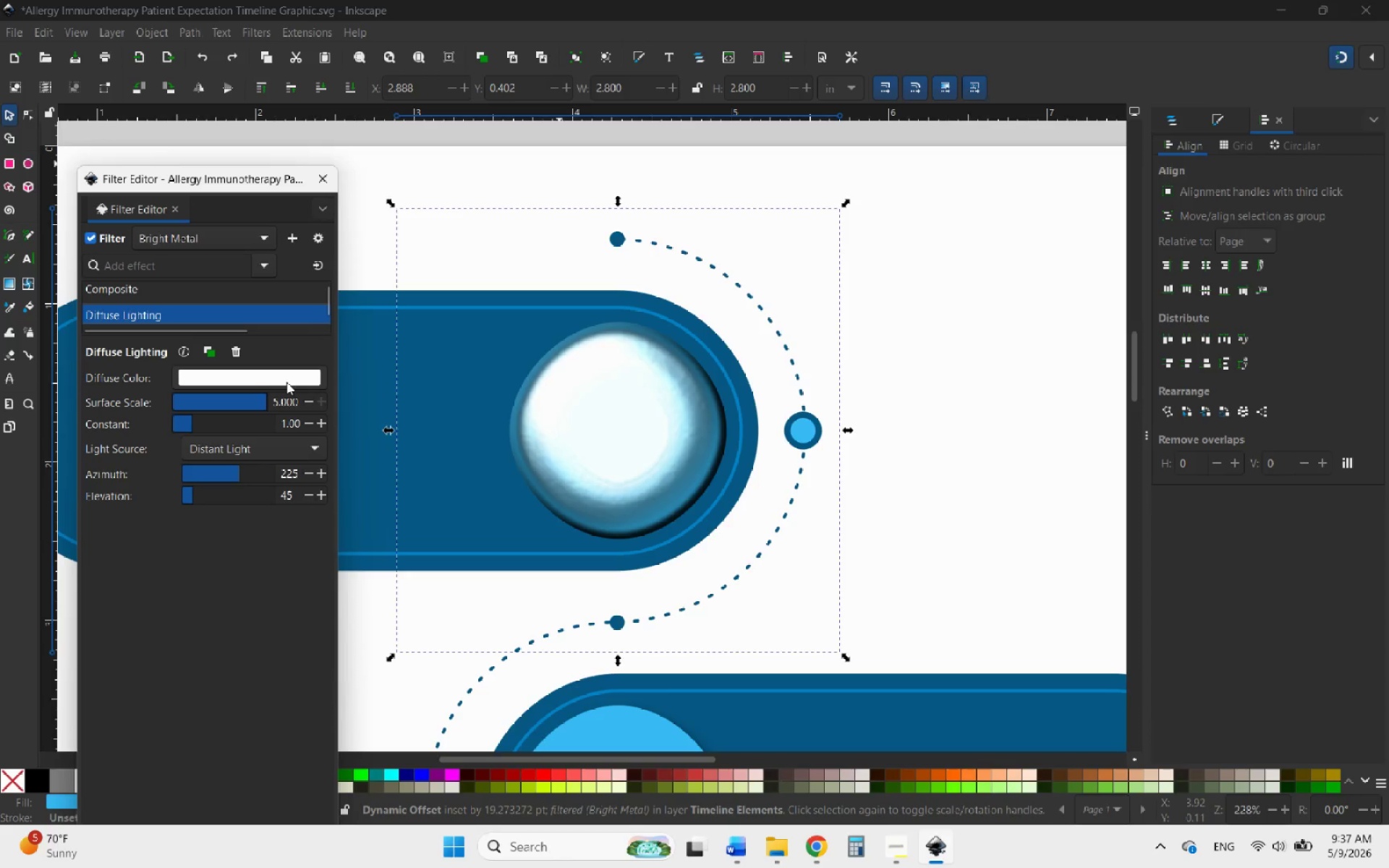 
left_click_drag(start_coordinate=[297, 378], to_coordinate=[256, 378])
 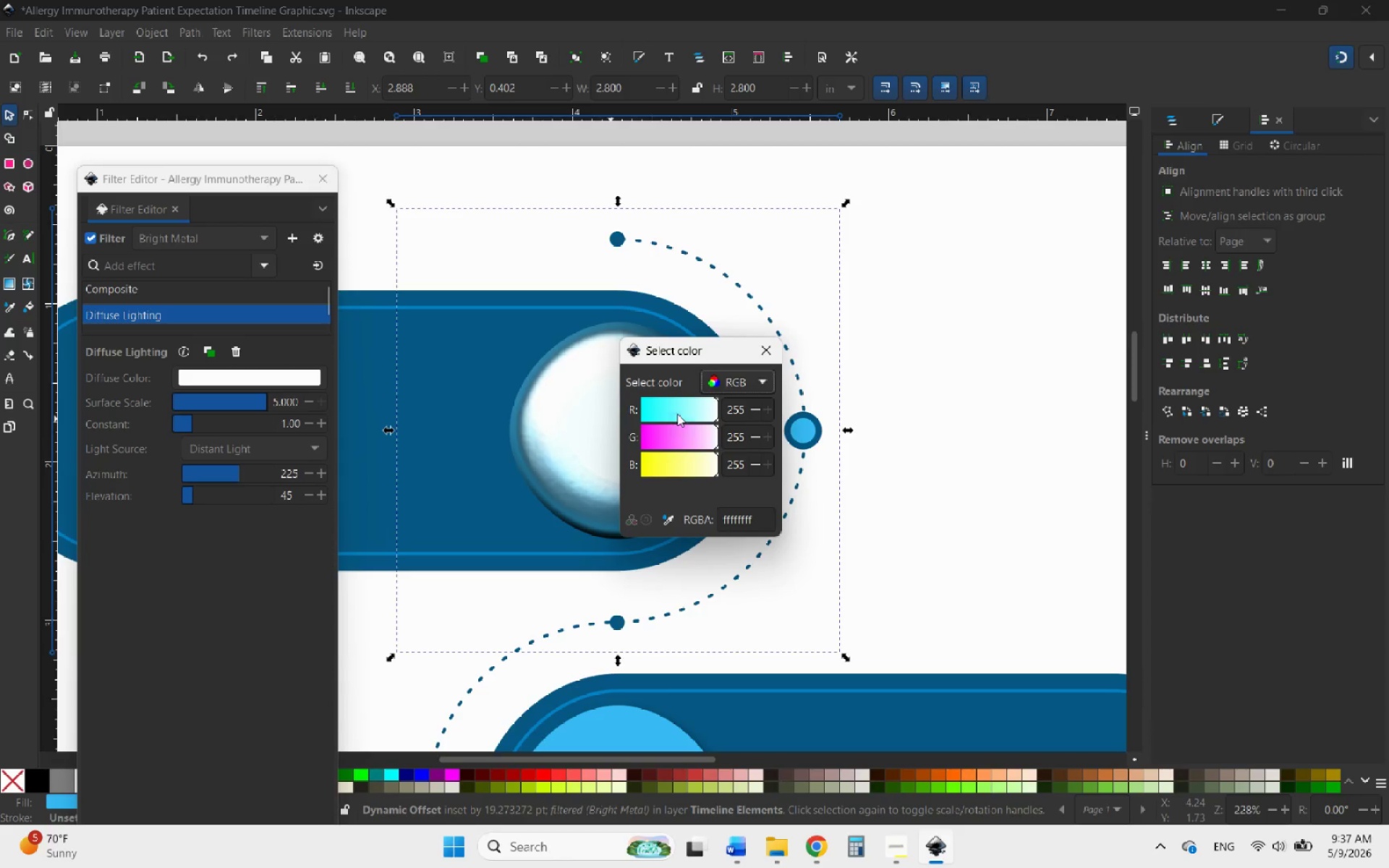 
left_click_drag(start_coordinate=[708, 412], to_coordinate=[701, 414])
 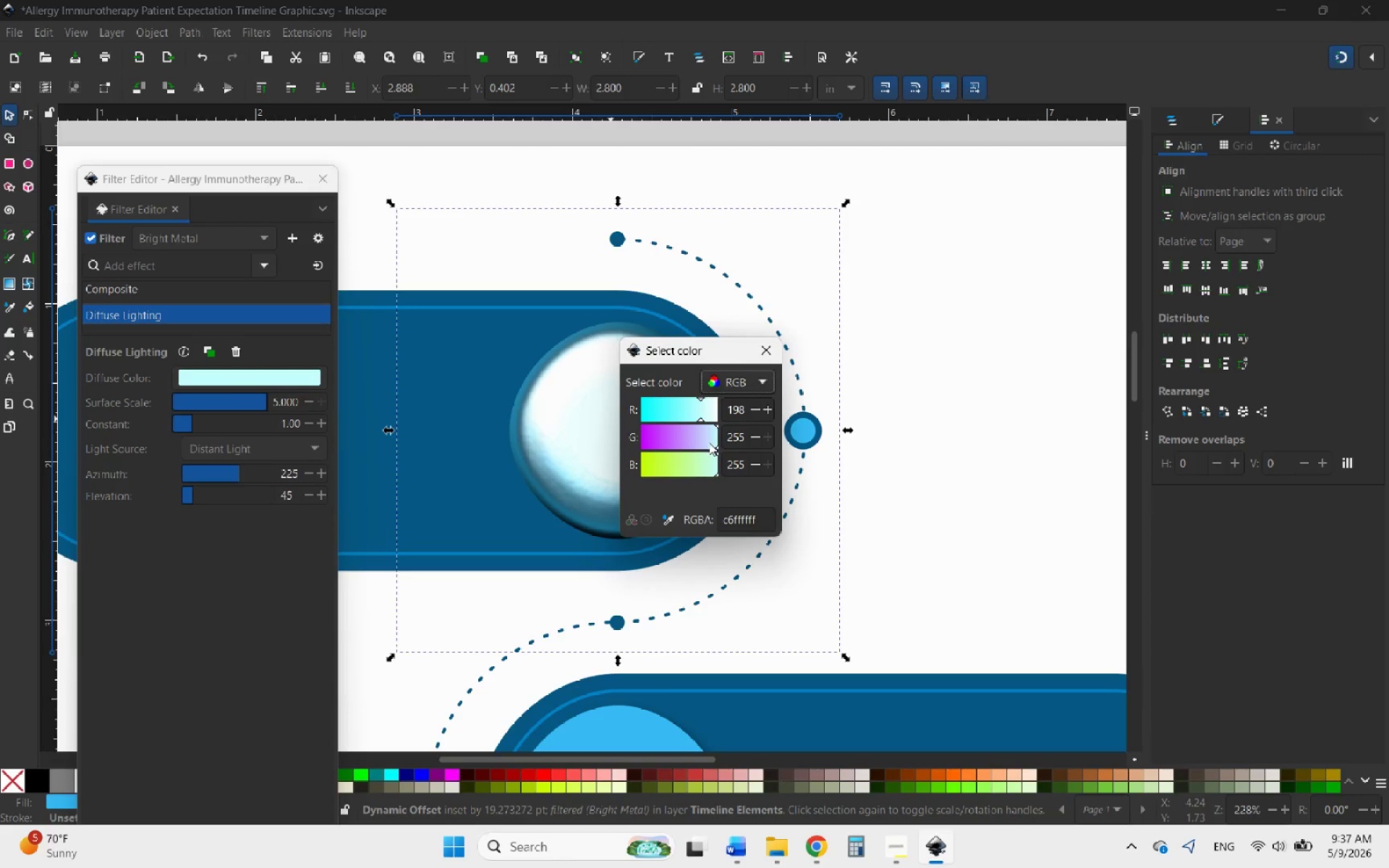 
left_click_drag(start_coordinate=[706, 444], to_coordinate=[729, 446])
 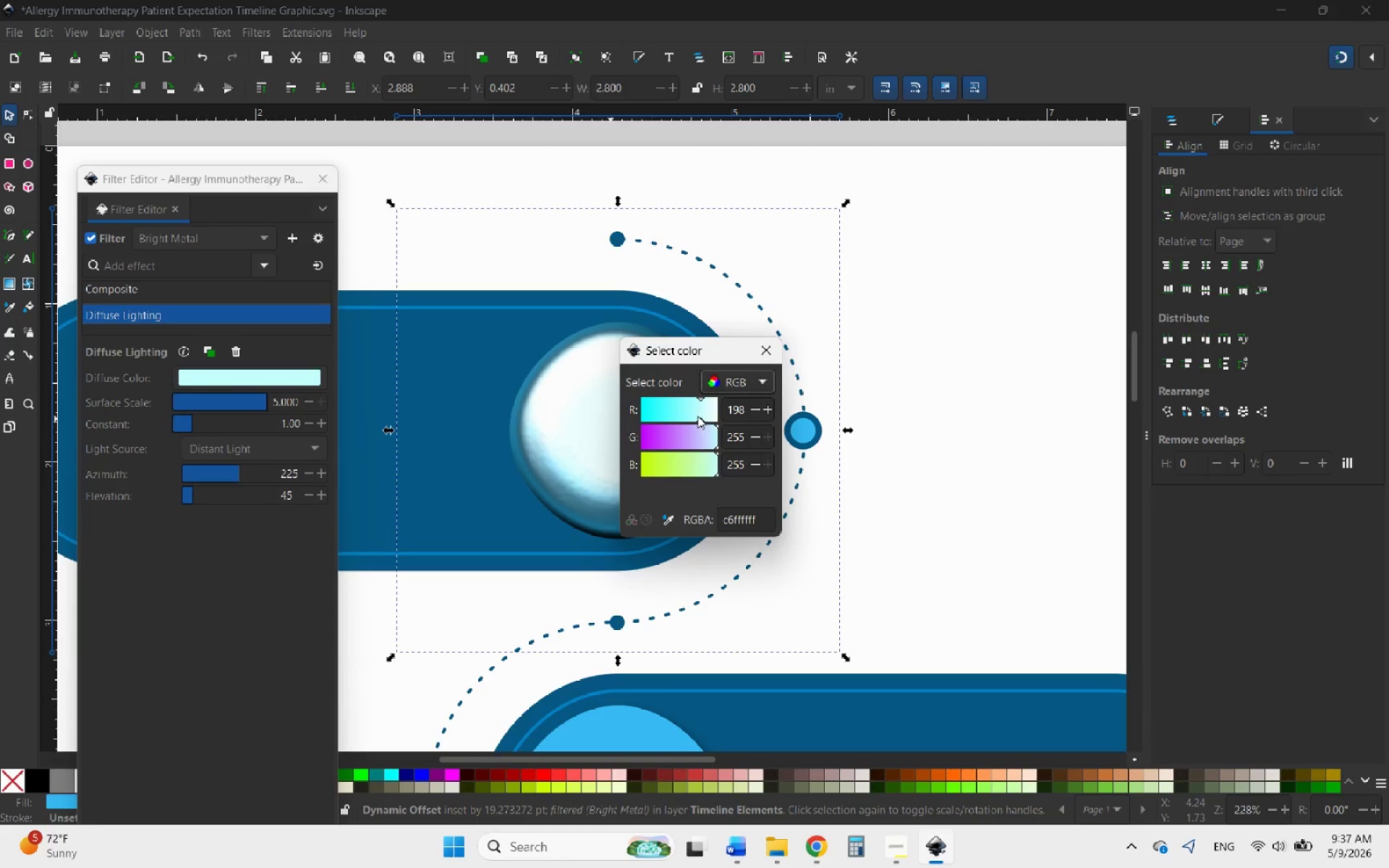 
left_click_drag(start_coordinate=[694, 415], to_coordinate=[665, 415])
 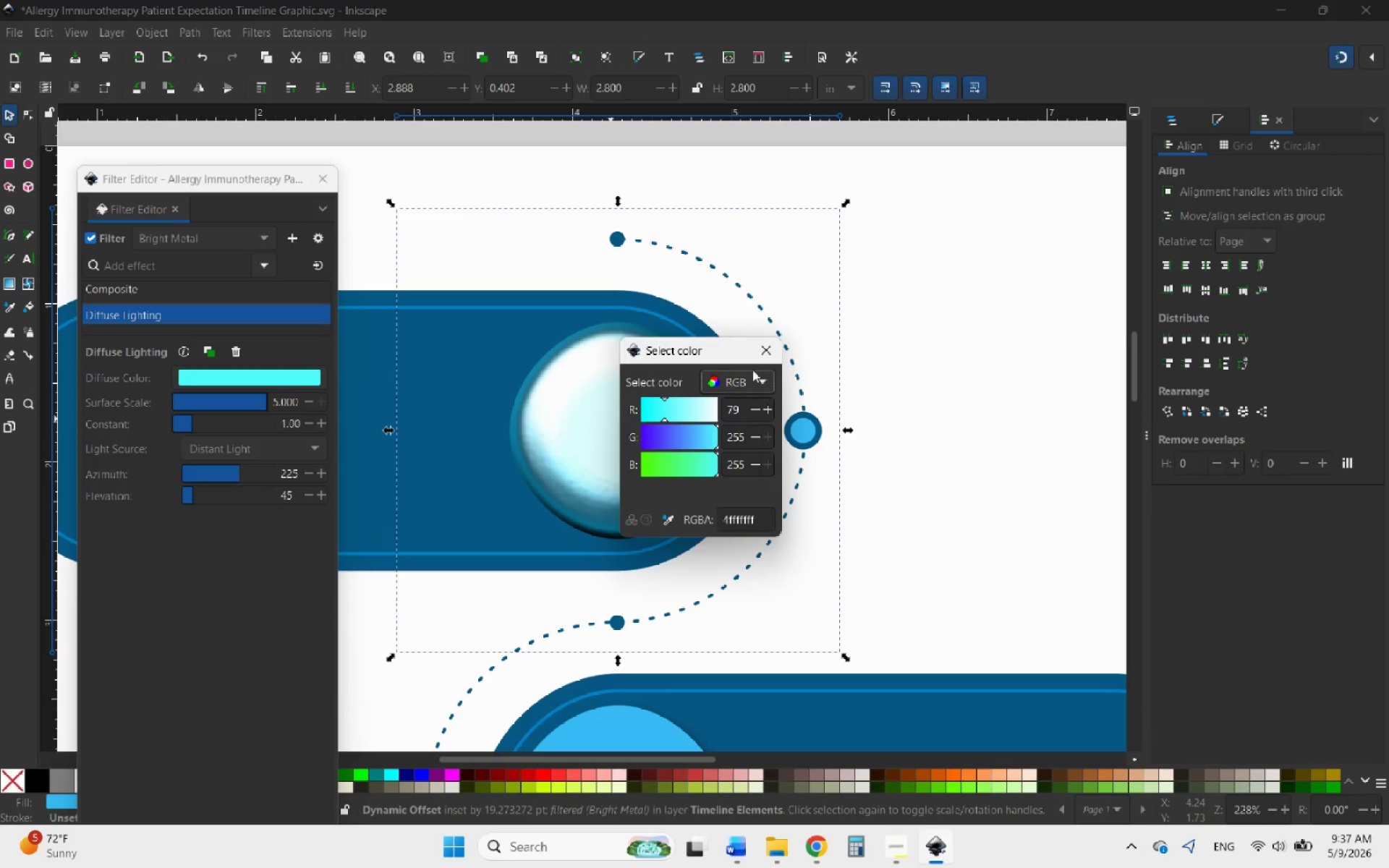 
left_click([762, 351])
 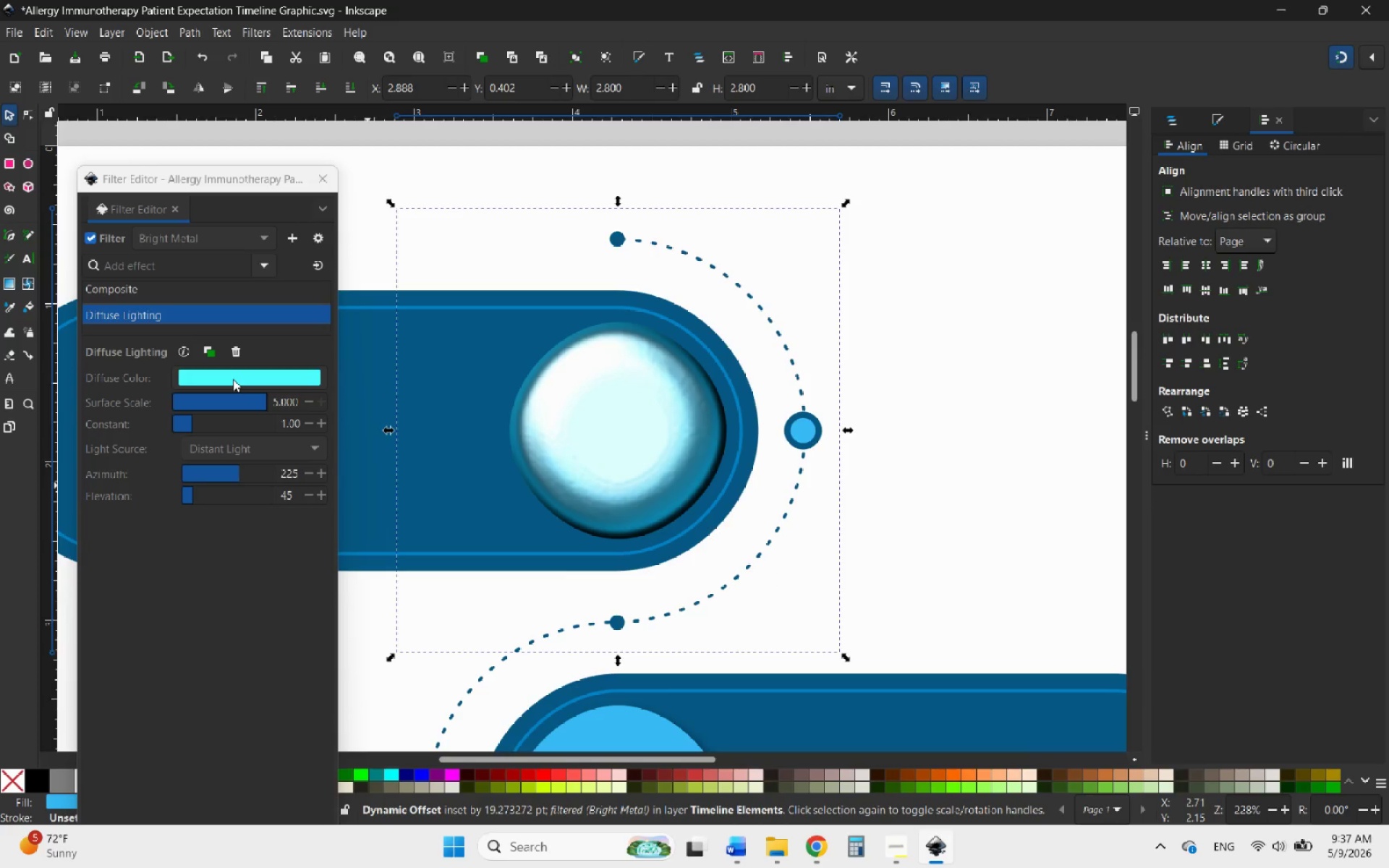 
left_click_drag(start_coordinate=[258, 399], to_coordinate=[246, 418])
 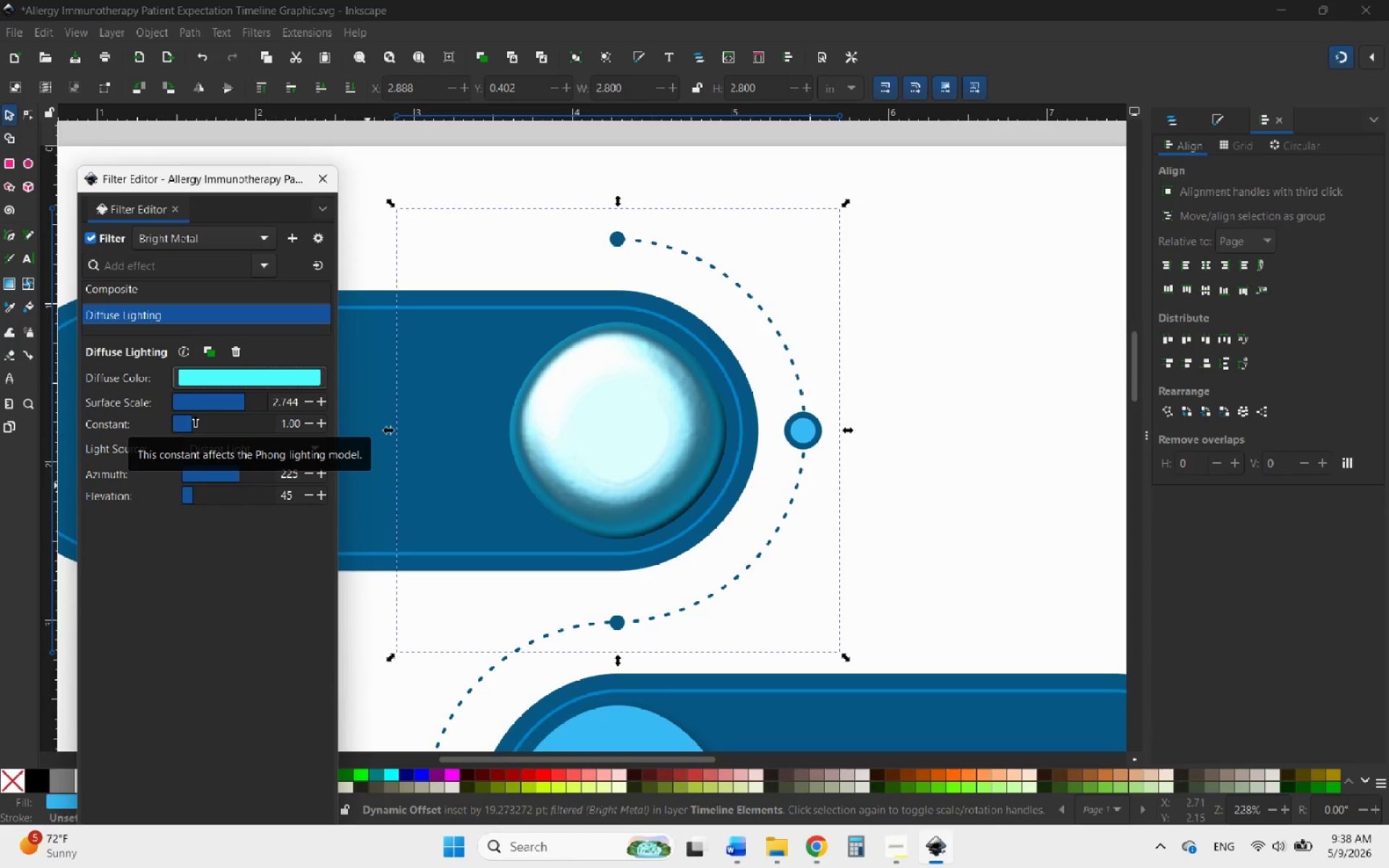 
left_click_drag(start_coordinate=[191, 416], to_coordinate=[206, 424])
 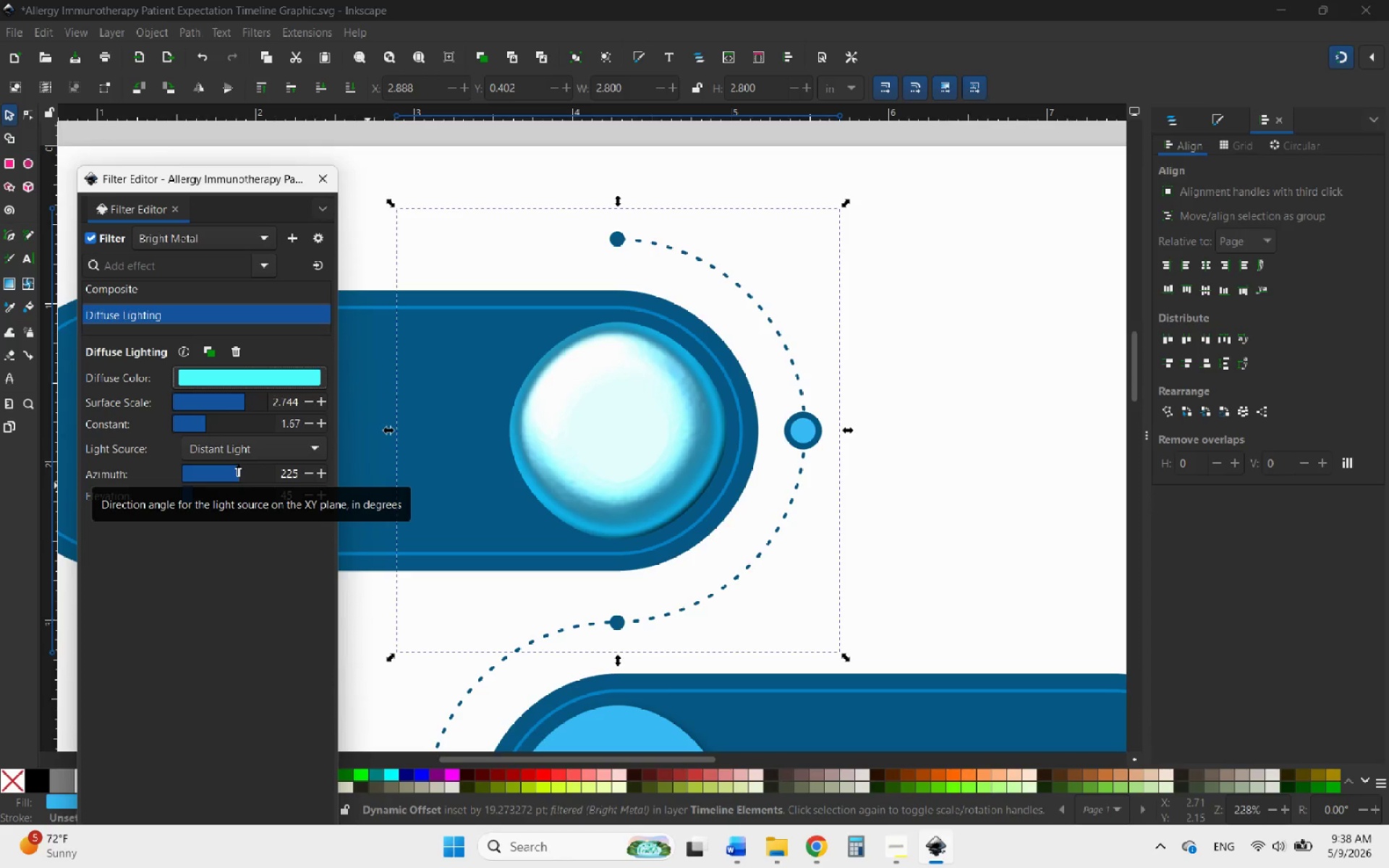 
left_click_drag(start_coordinate=[238, 465], to_coordinate=[240, 475])
 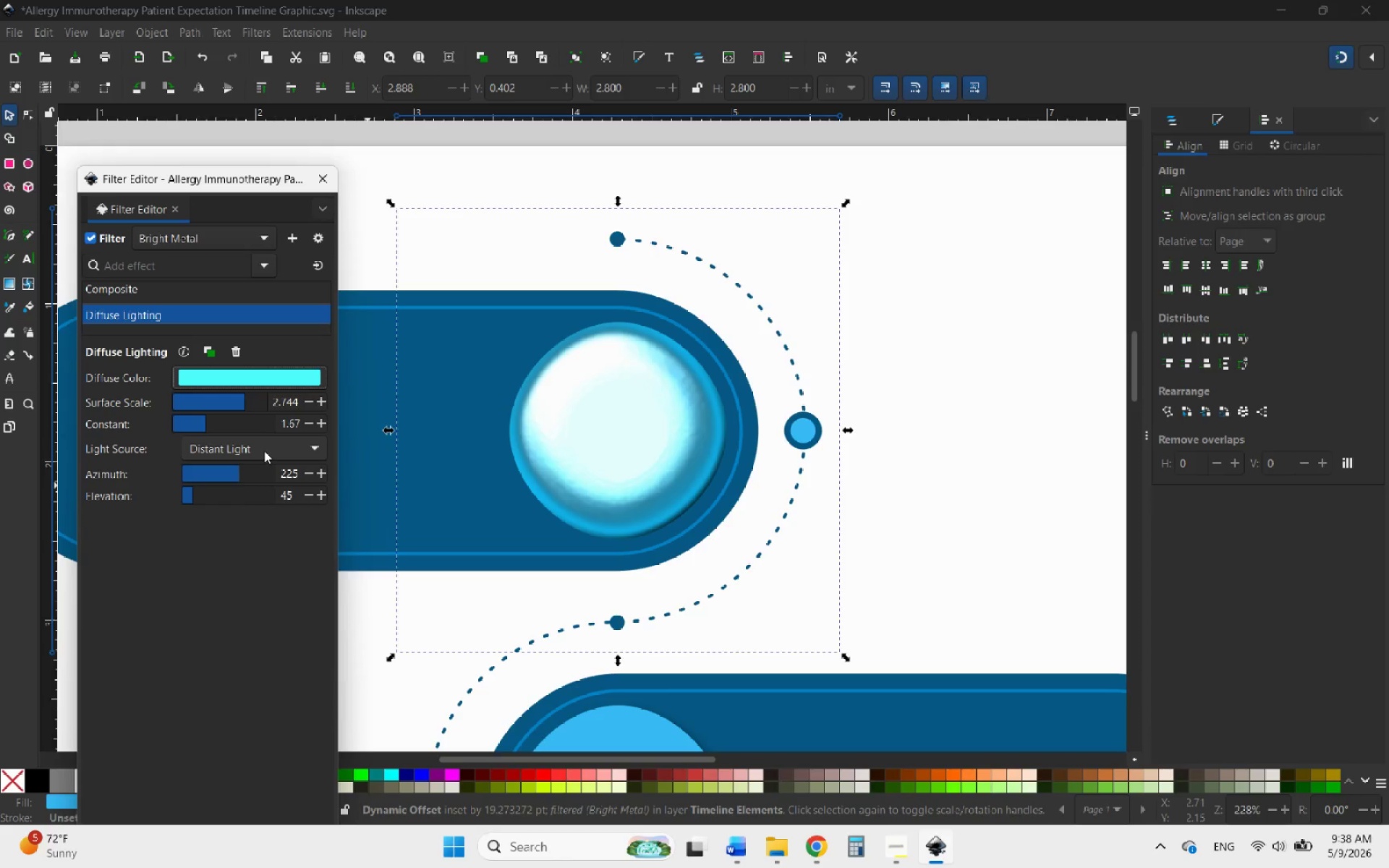 
left_click([266, 450])
 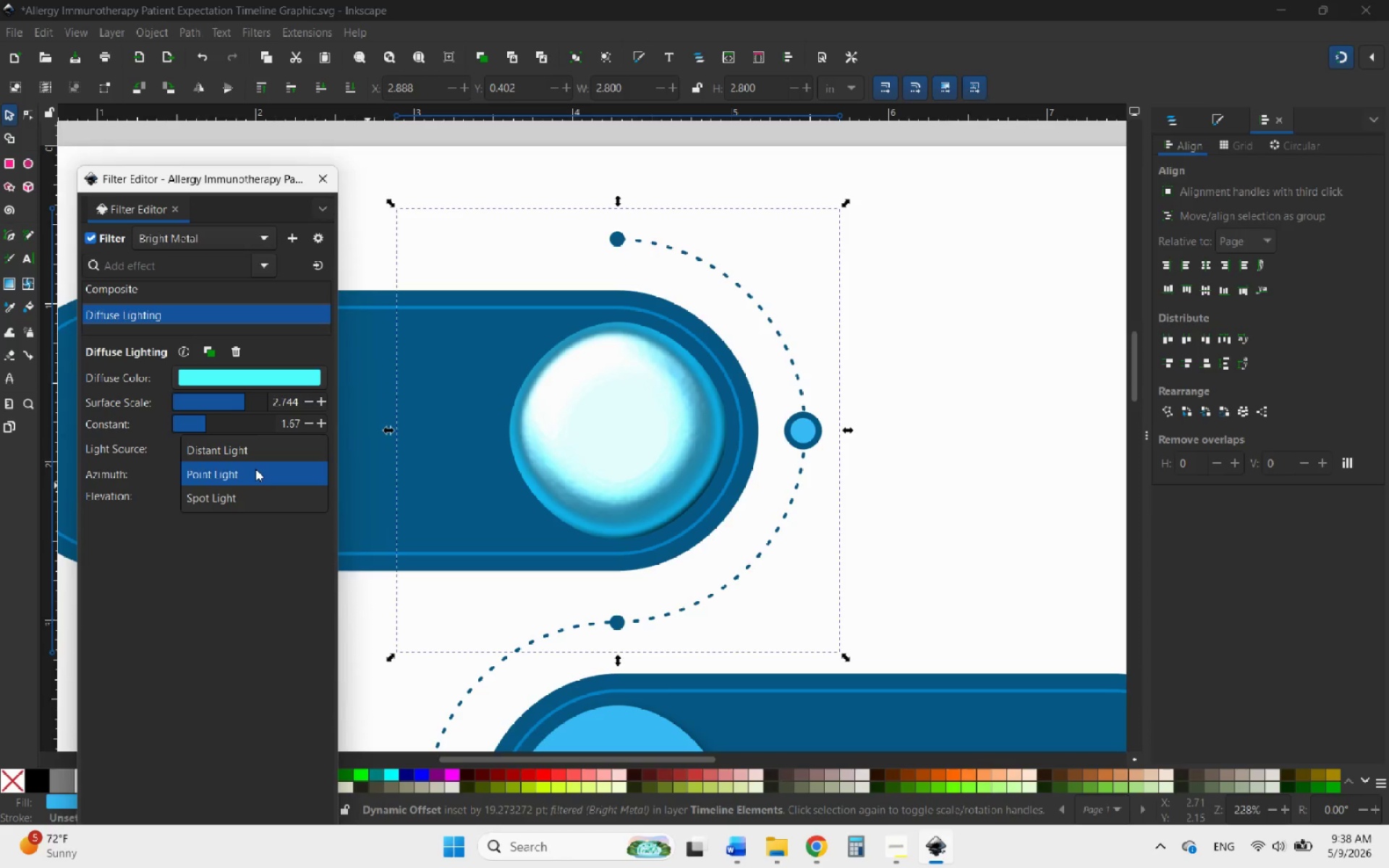 
mouse_move([253, 456])
 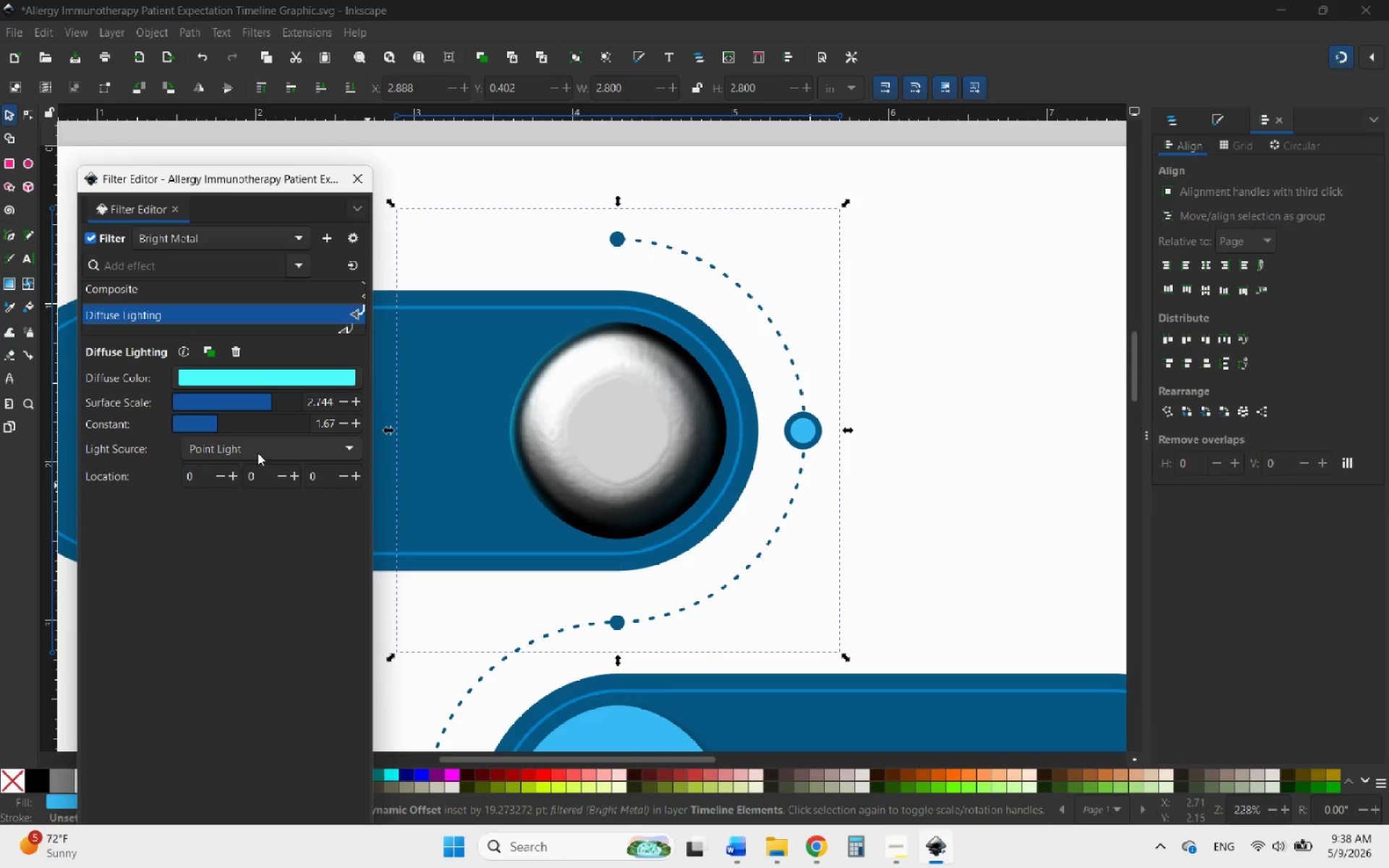 
left_click([258, 453])
 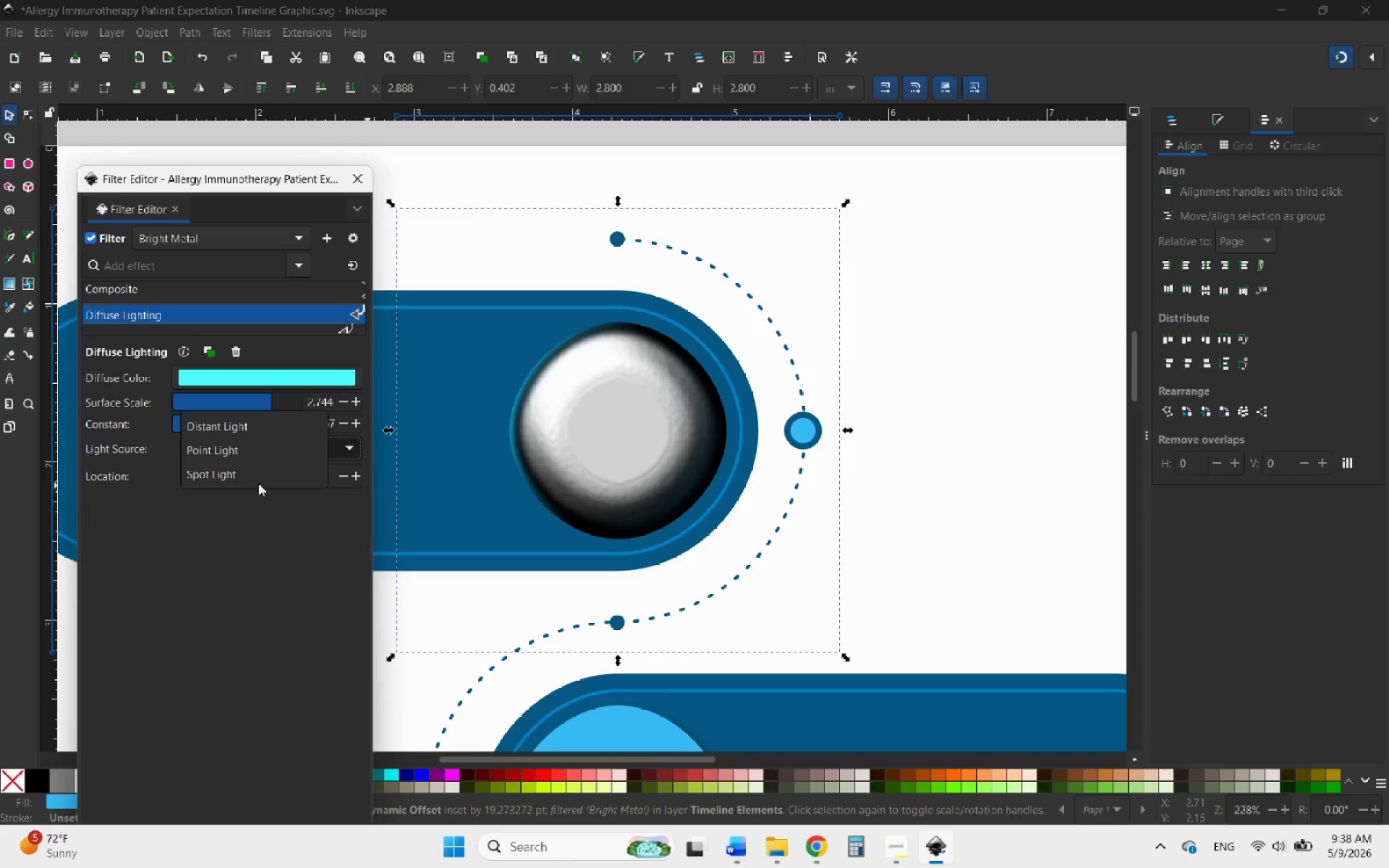 
left_click([254, 473])
 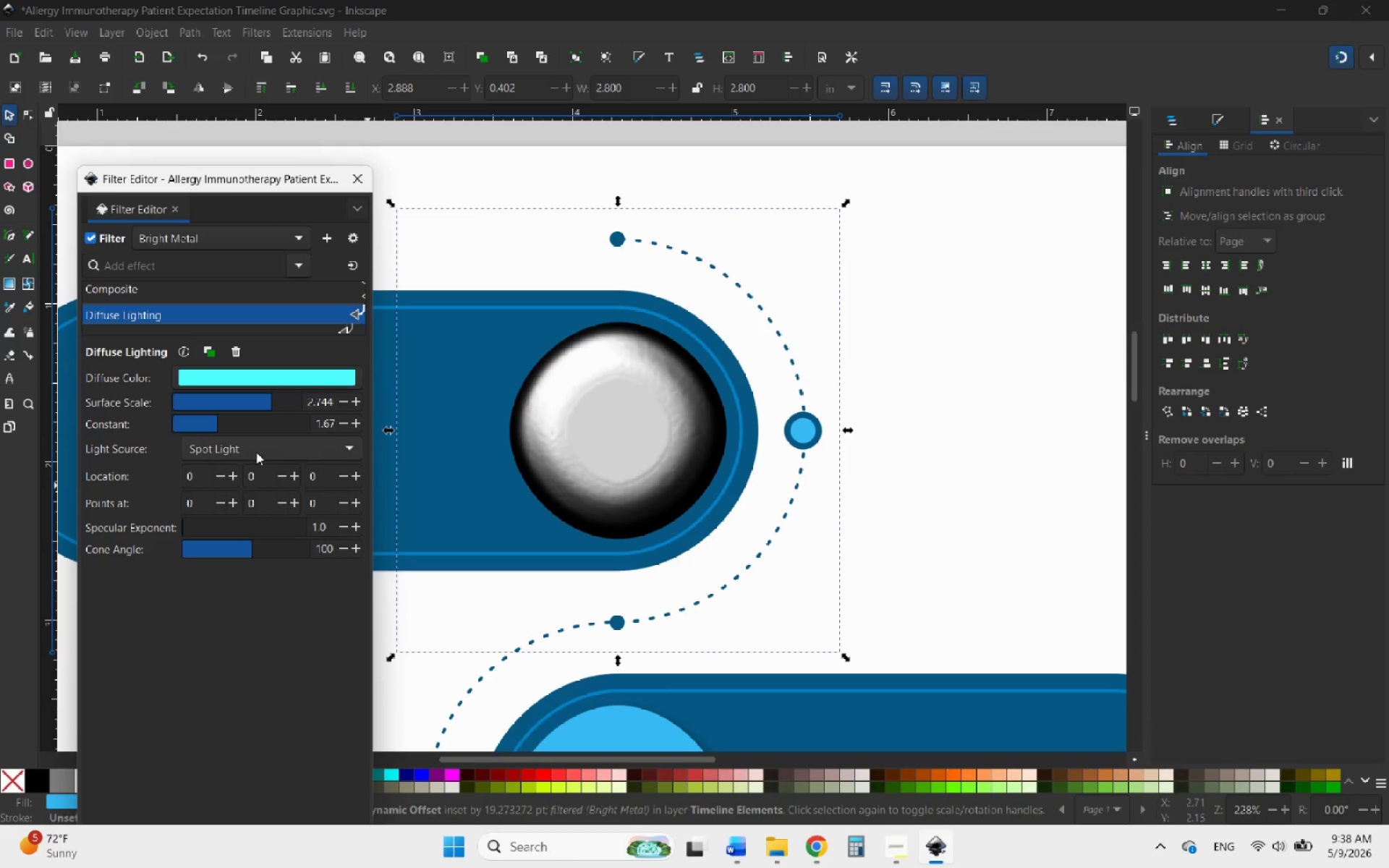 
left_click([255, 448])
 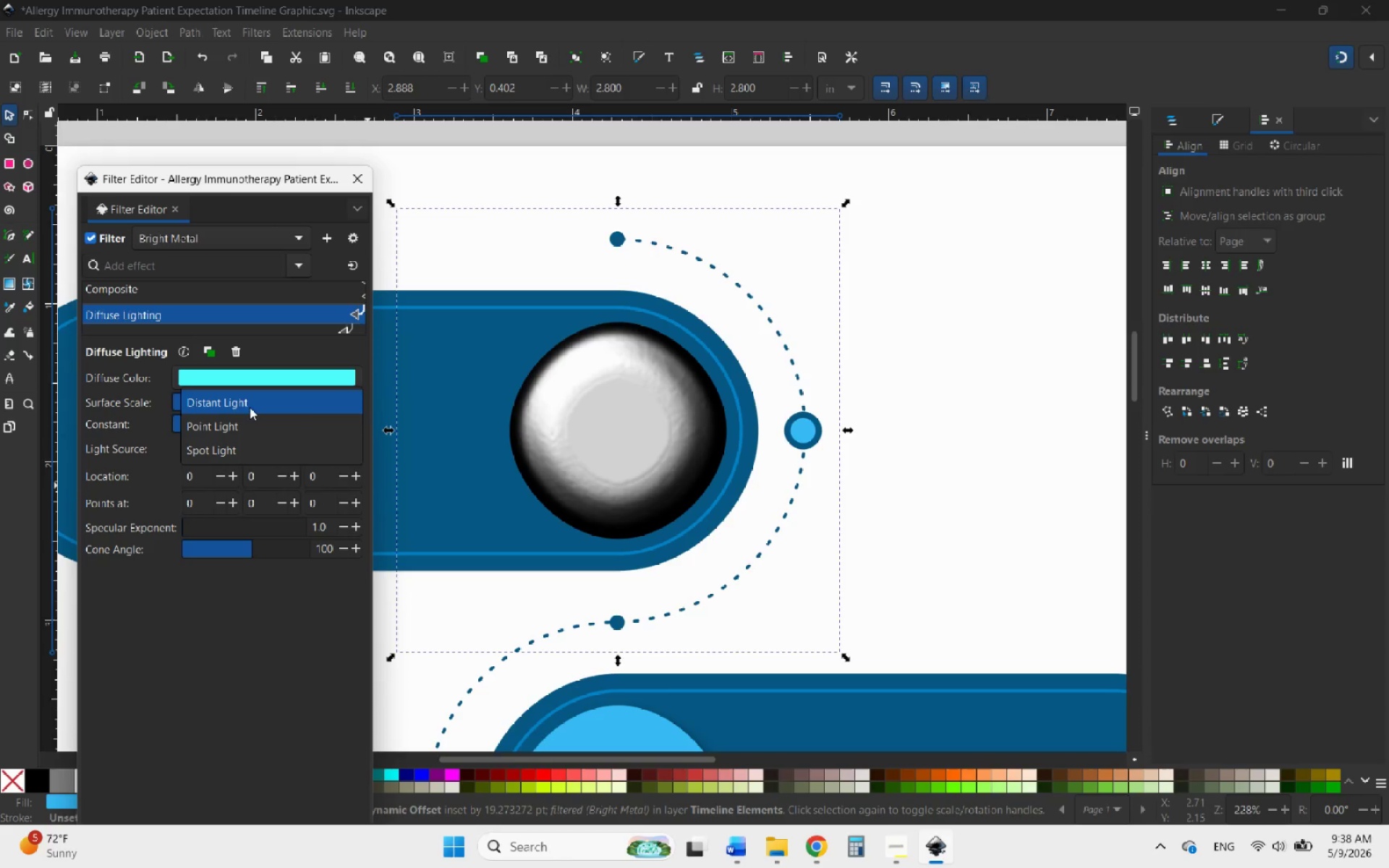 
left_click([250, 407])
 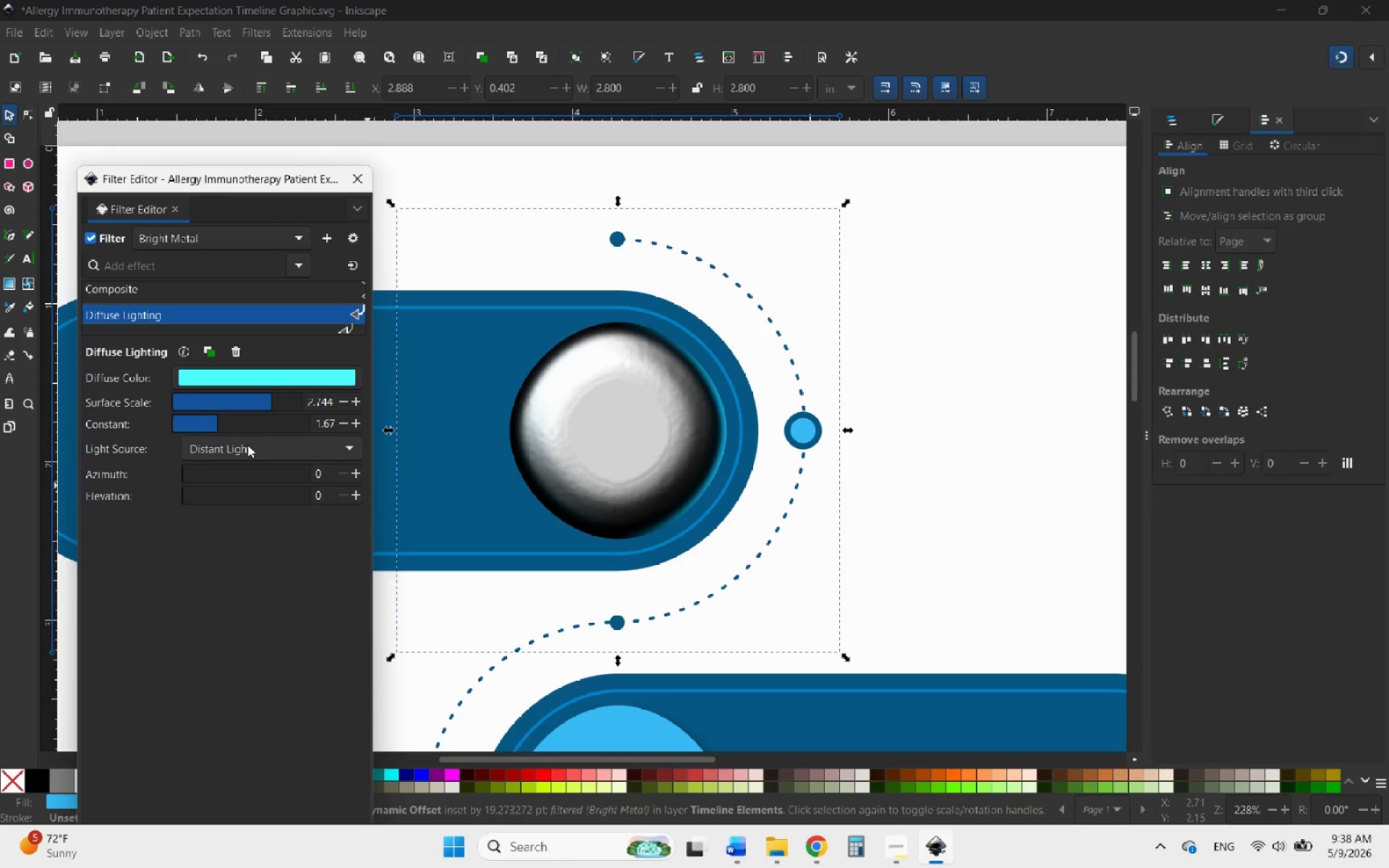 
key(Control+Z)
 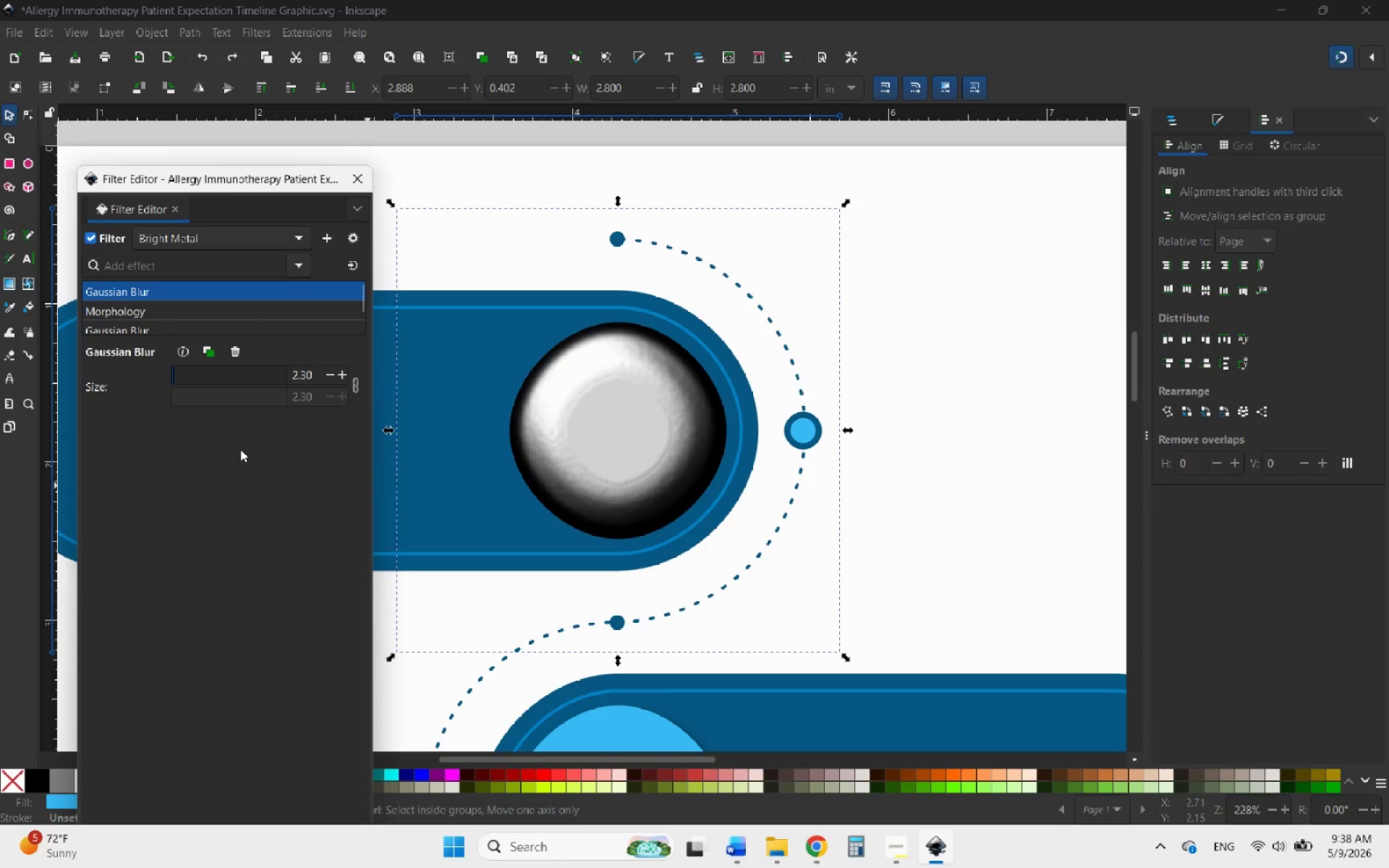 
key(Control+Z)
 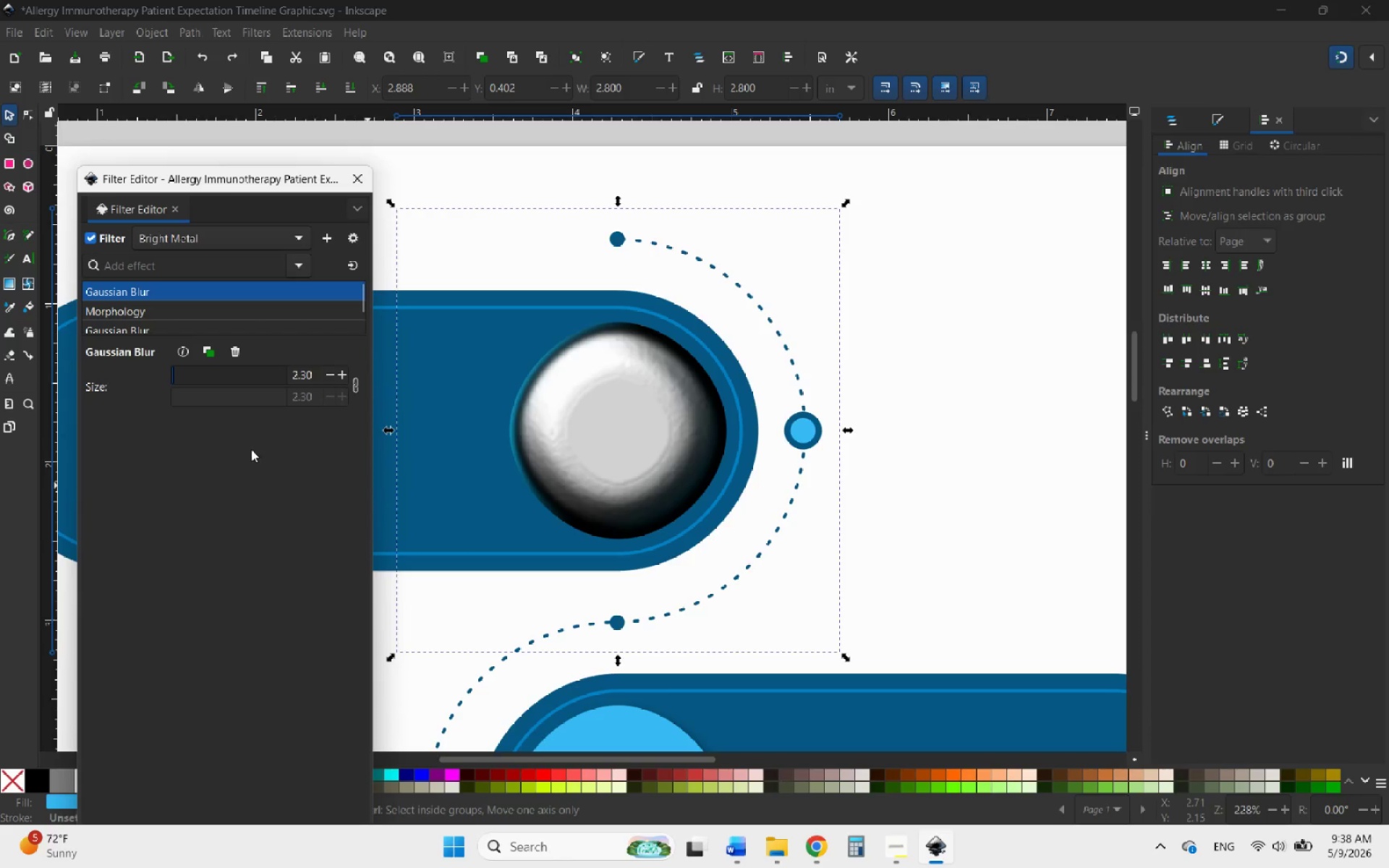 
key(Control+Z)
 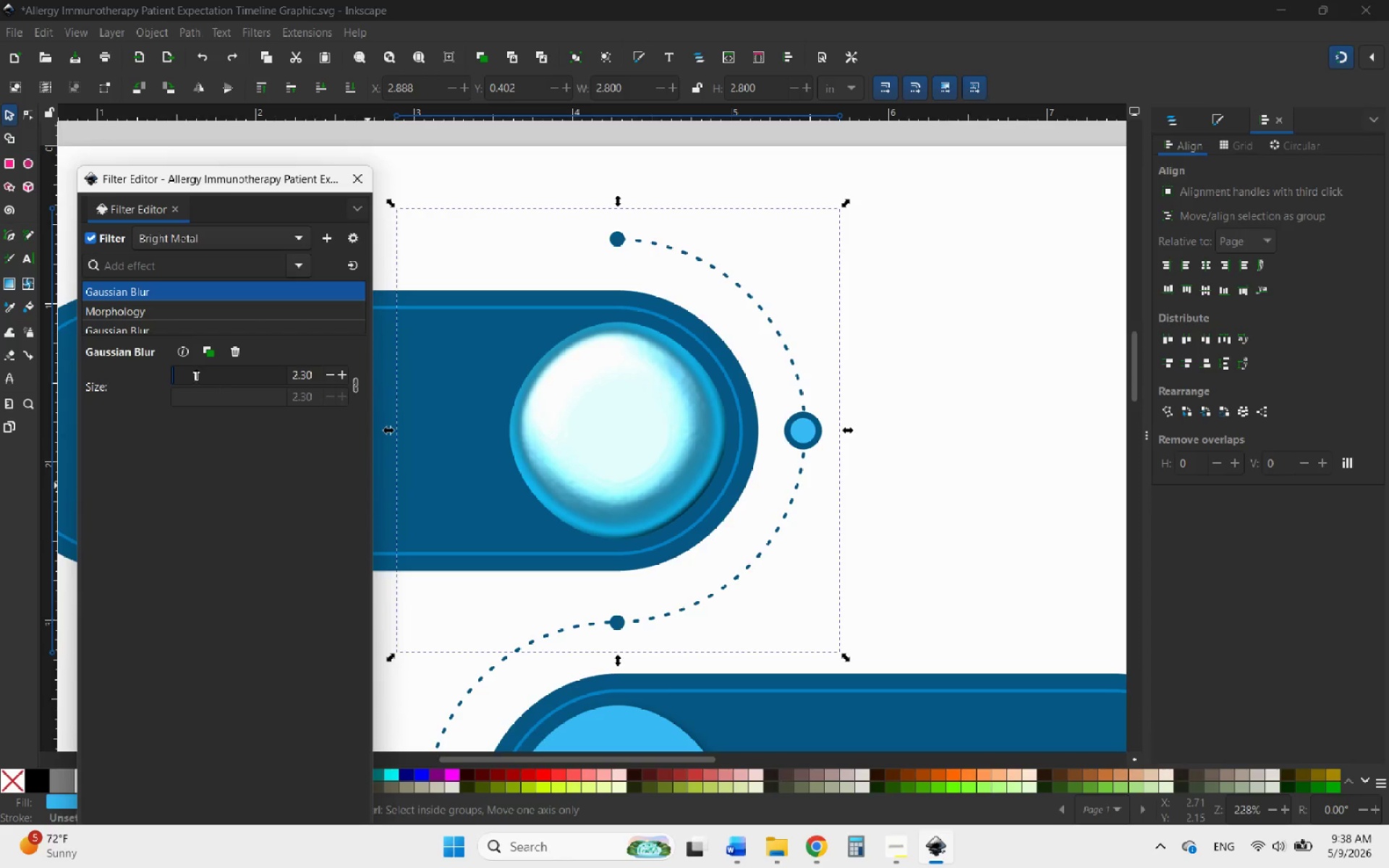 
scroll: coordinate [169, 443], scroll_direction: up, amount: 2.0
 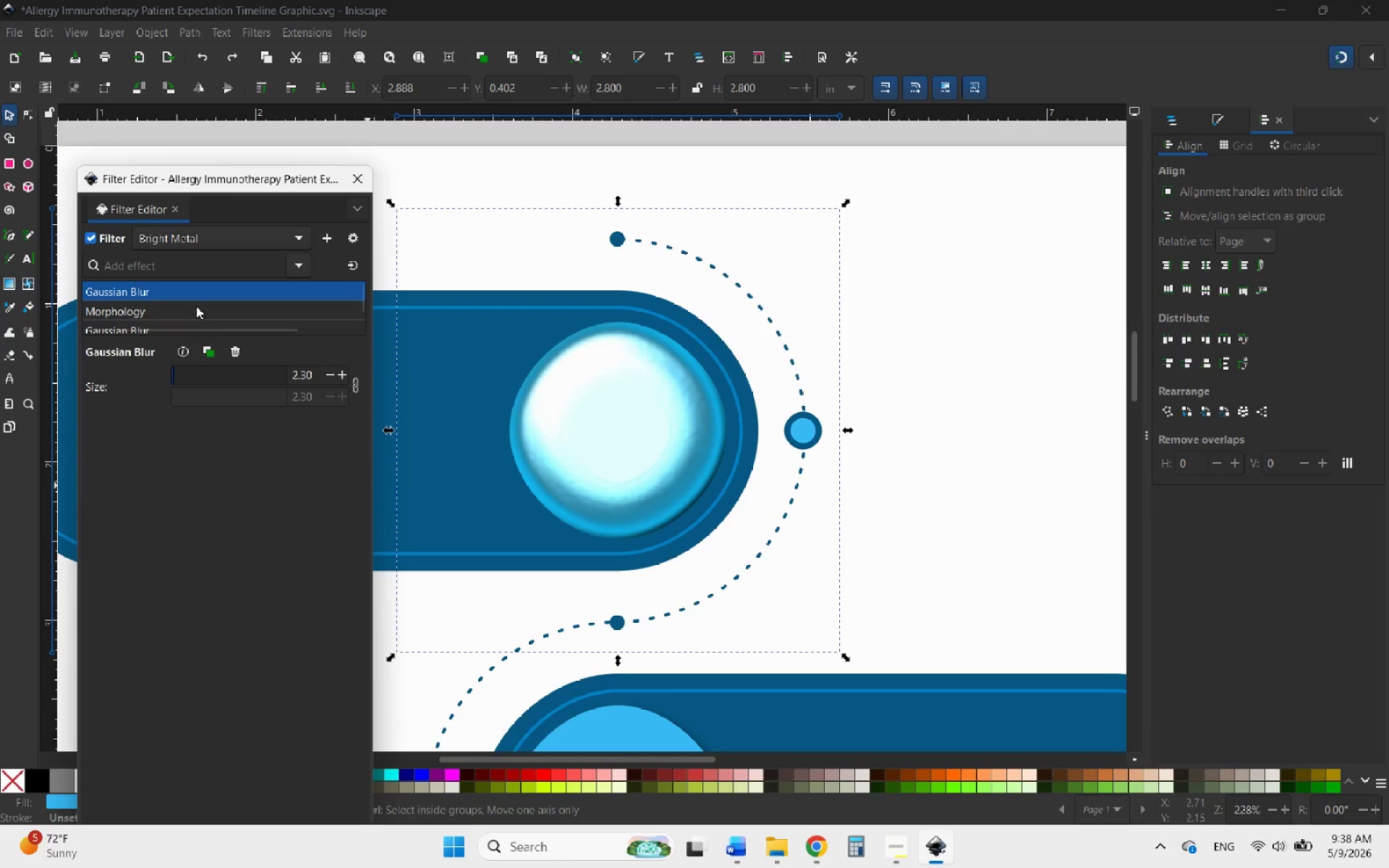 
scroll: coordinate [213, 294], scroll_direction: down, amount: 6.0
 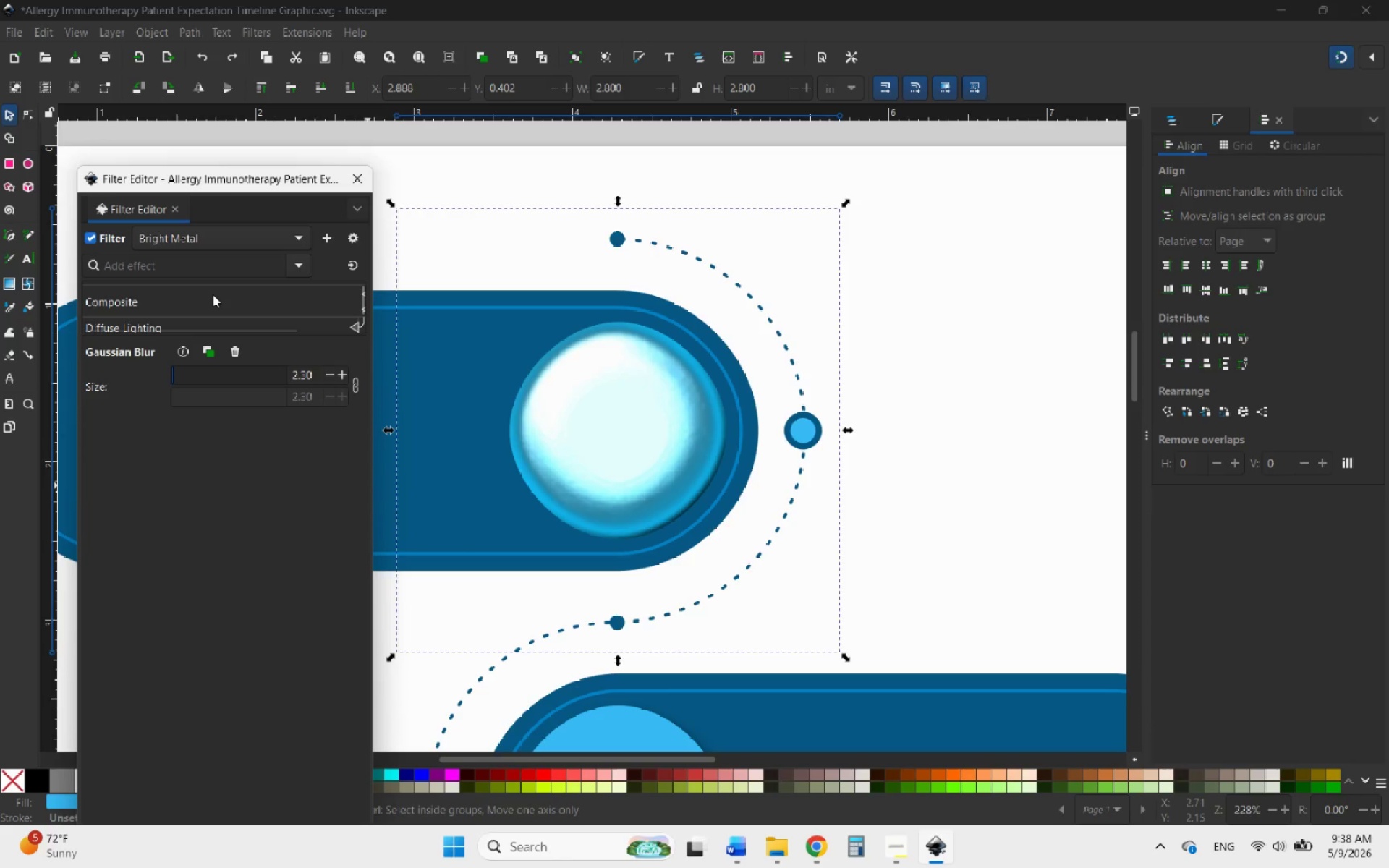 
scroll: coordinate [213, 294], scroll_direction: up, amount: 1.0
 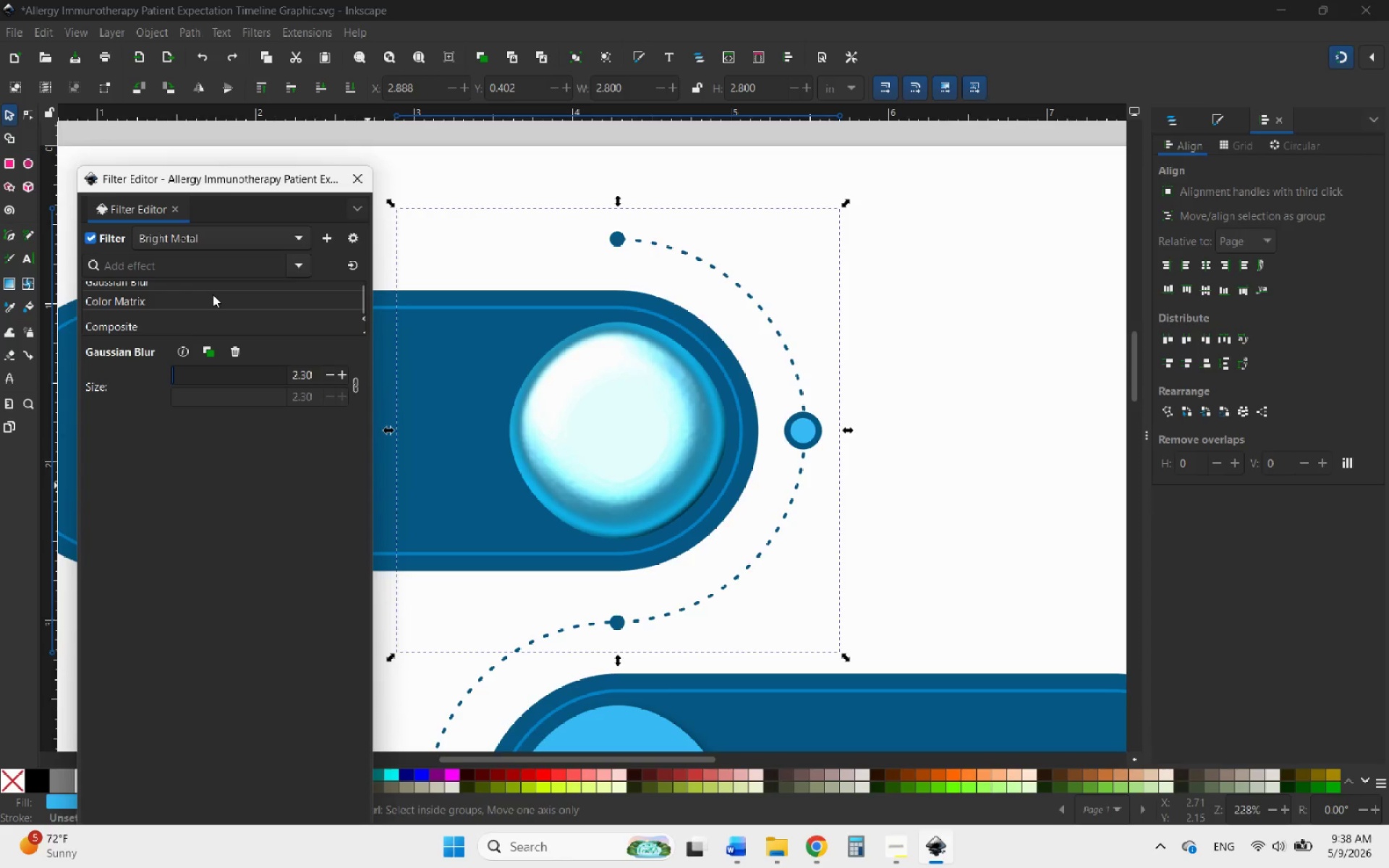 
scroll: coordinate [211, 297], scroll_direction: down, amount: 6.0
 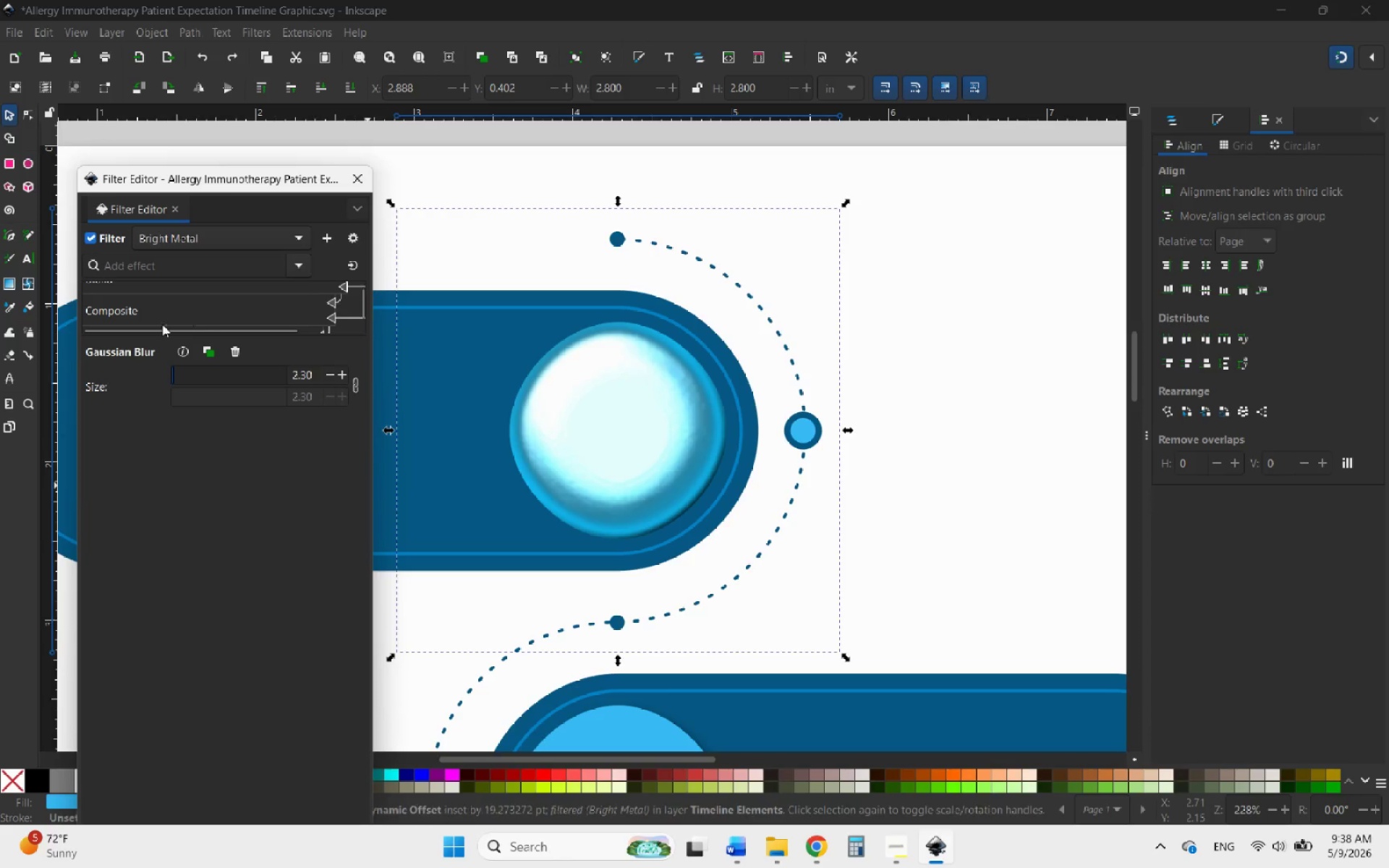 
left_click_drag(start_coordinate=[145, 336], to_coordinate=[152, 603])
 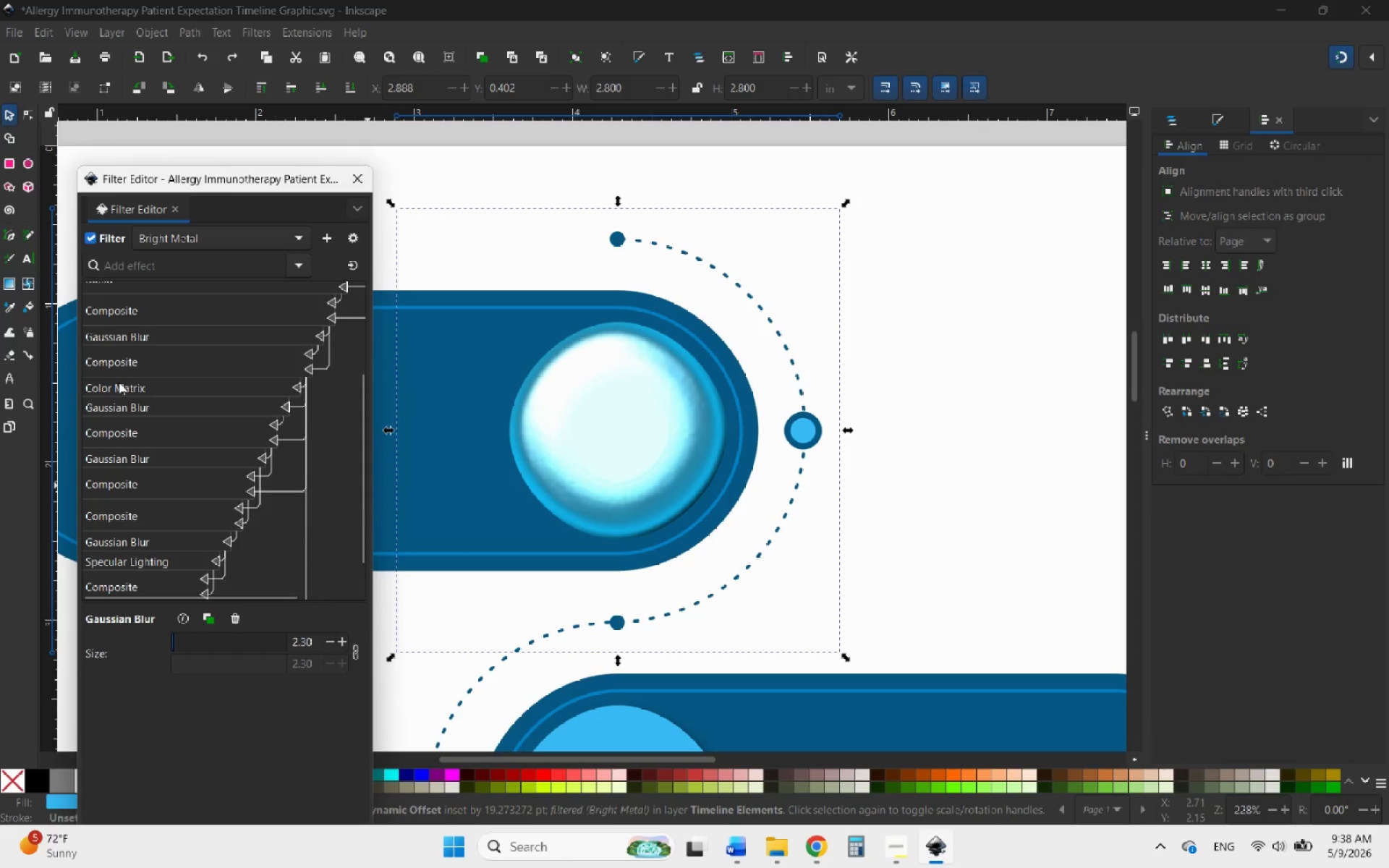 
scroll: coordinate [131, 362], scroll_direction: up, amount: 1.0
 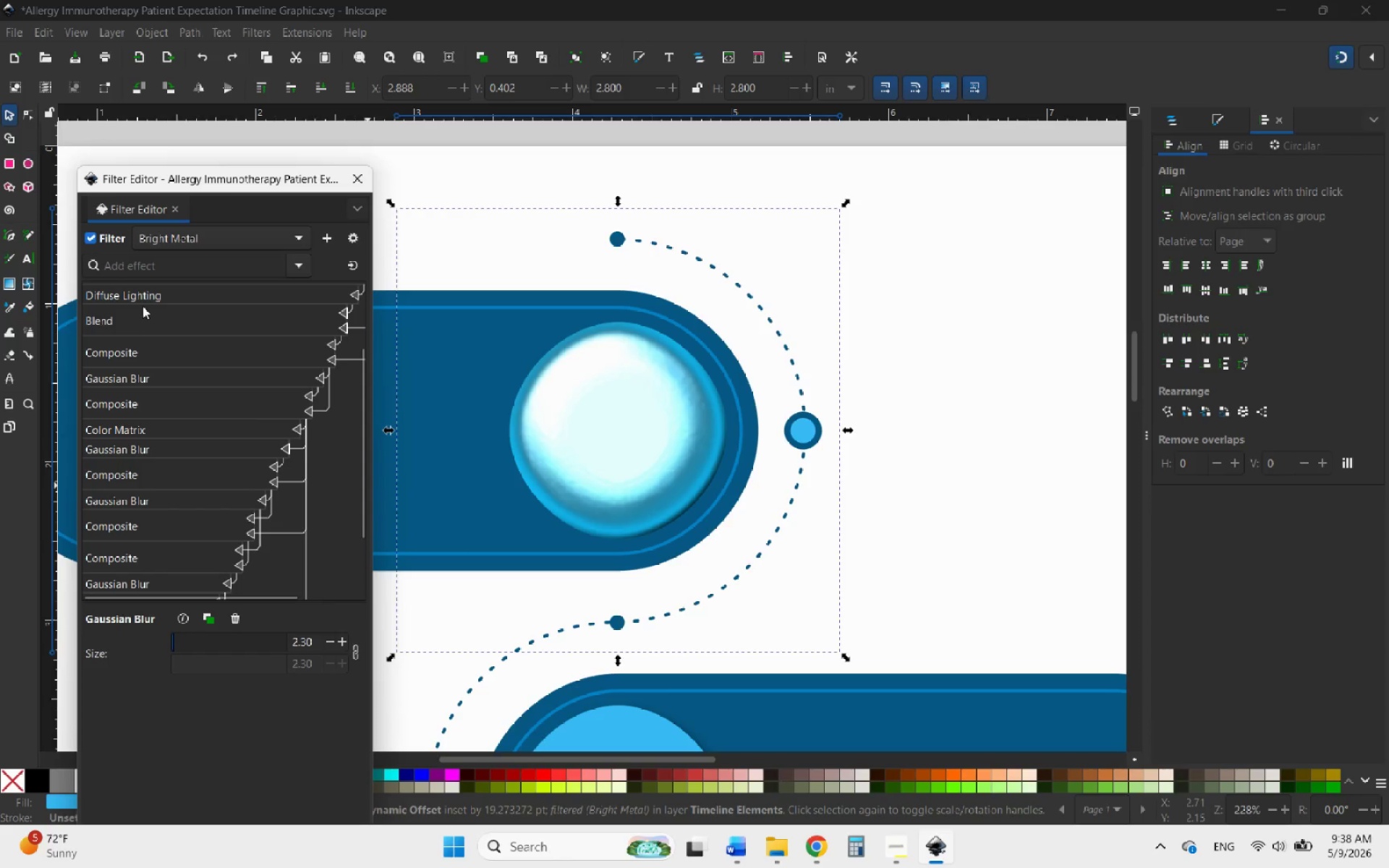 
left_click([143, 299])
 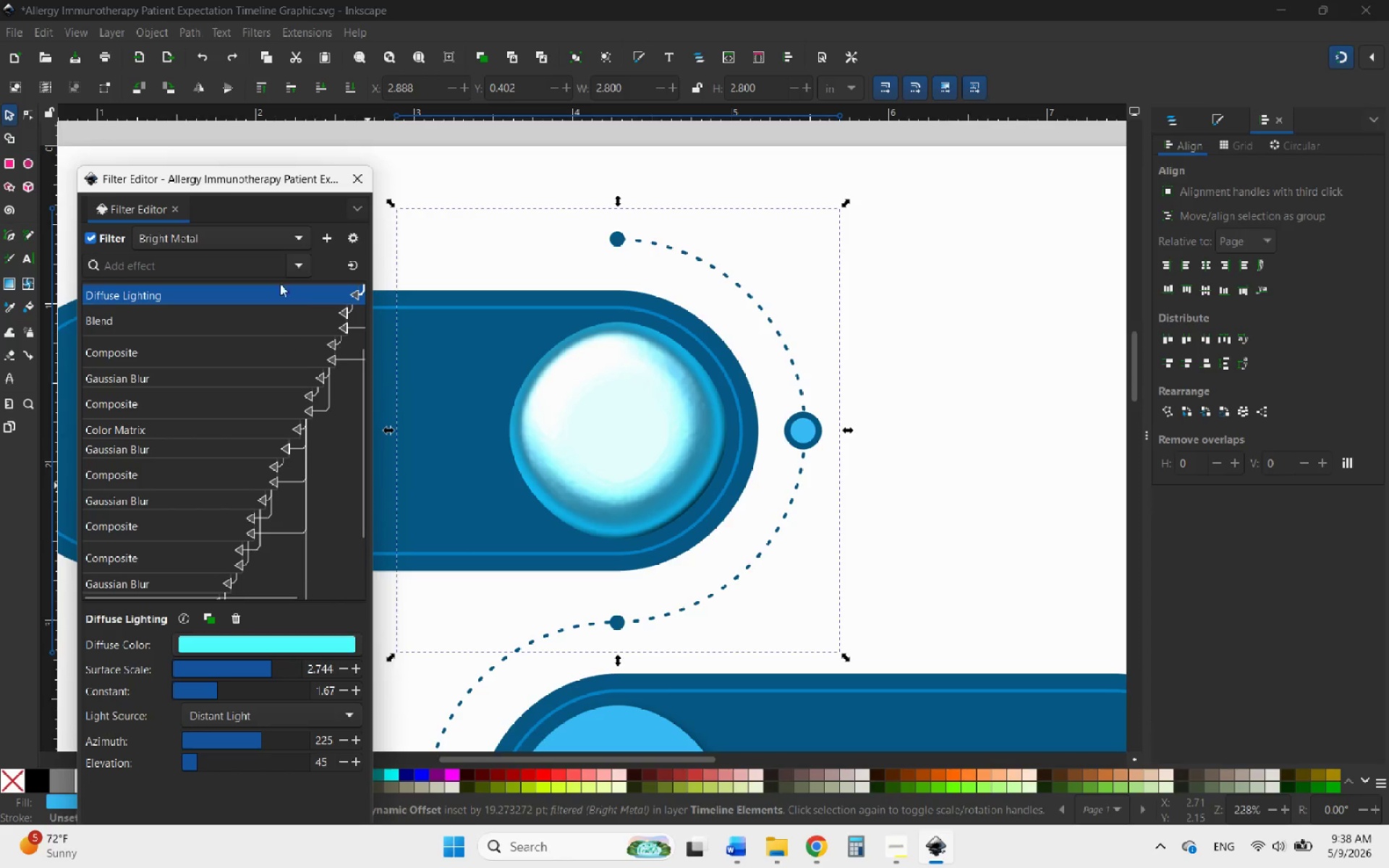 
left_click_drag(start_coordinate=[271, 182], to_coordinate=[264, 82])
 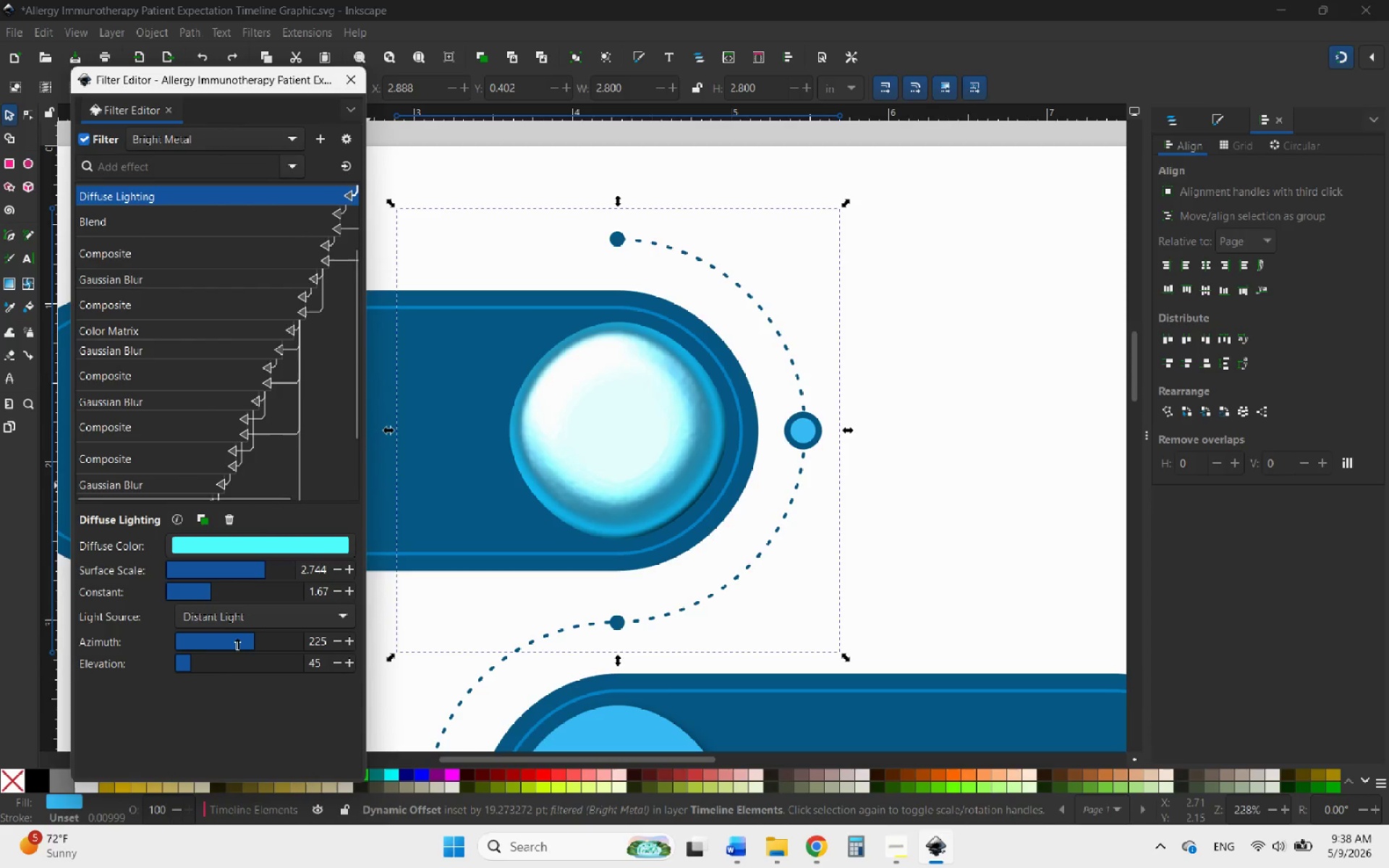 
mouse_move([212, 655])
 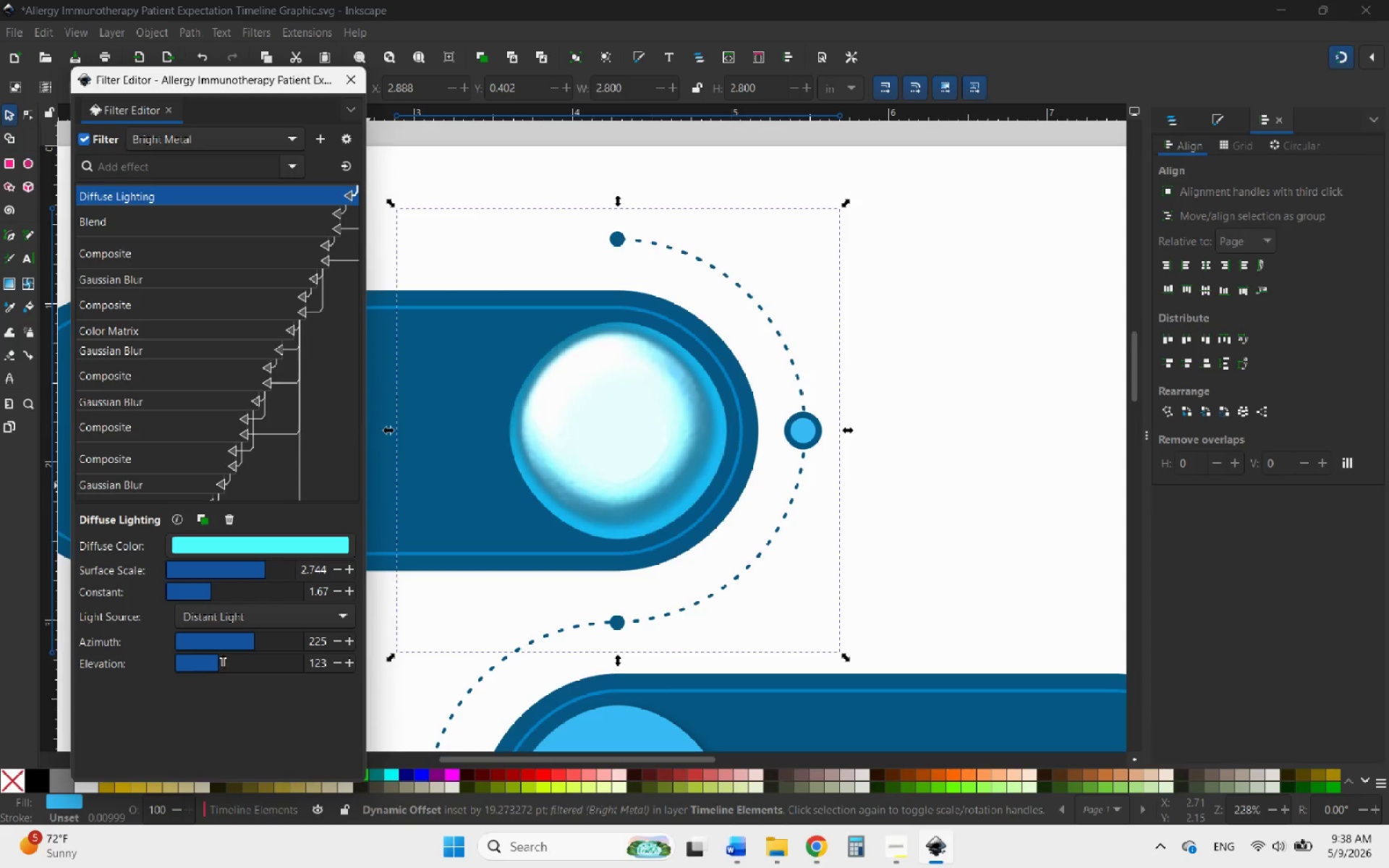 
mouse_move([212, 656])
 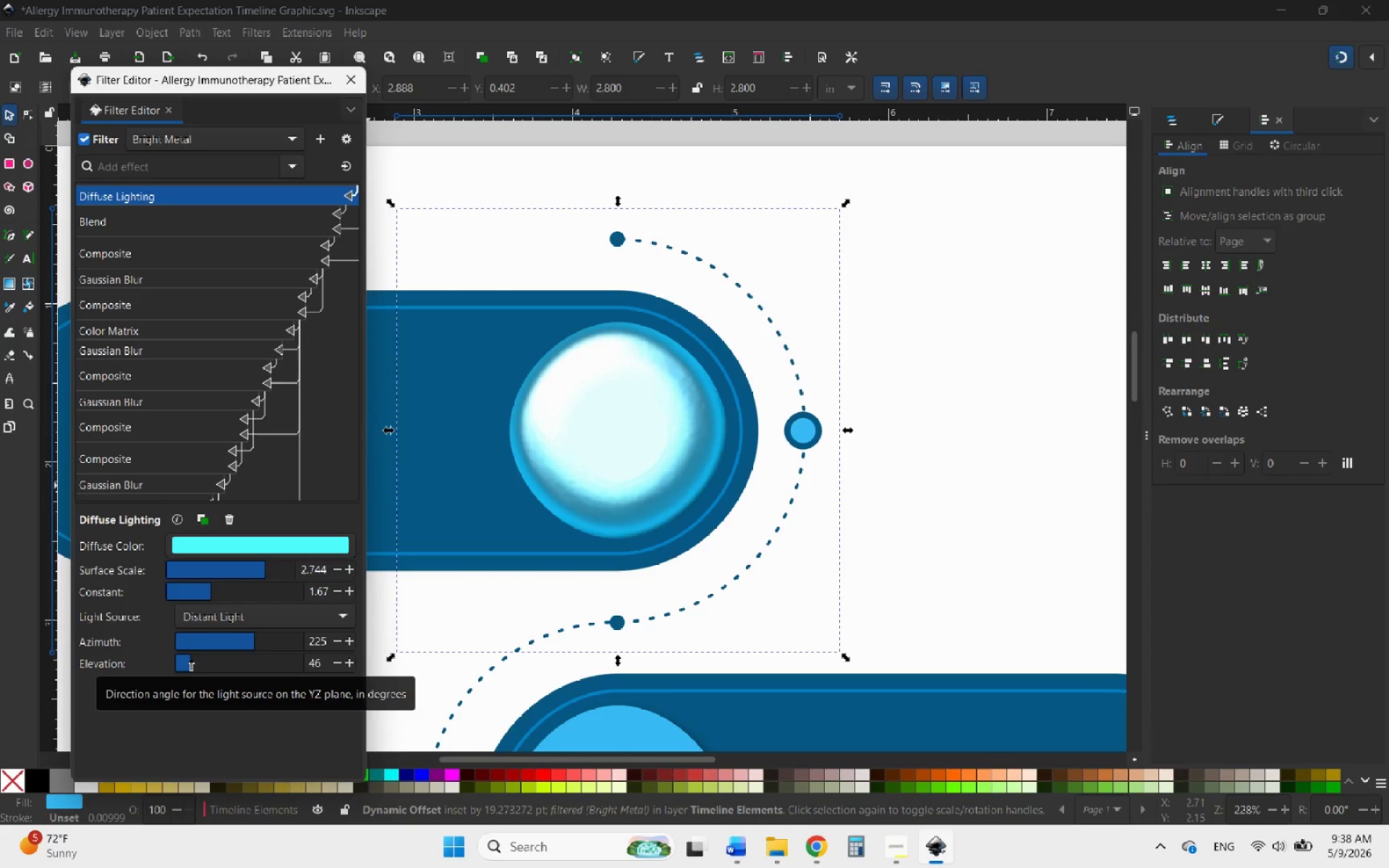 
wait(8.04)
 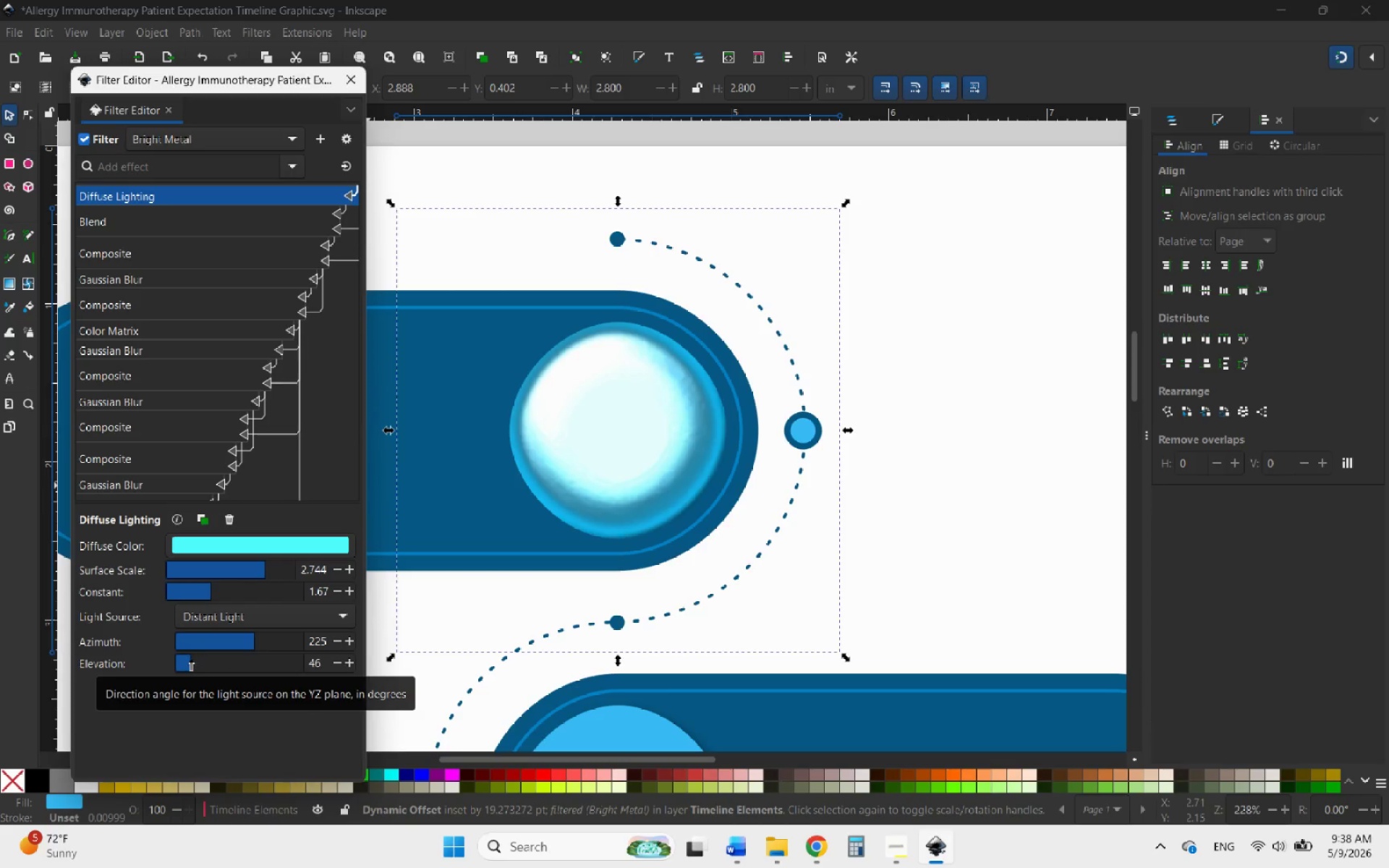 
left_click_drag(start_coordinate=[242, 633], to_coordinate=[258, 640])
 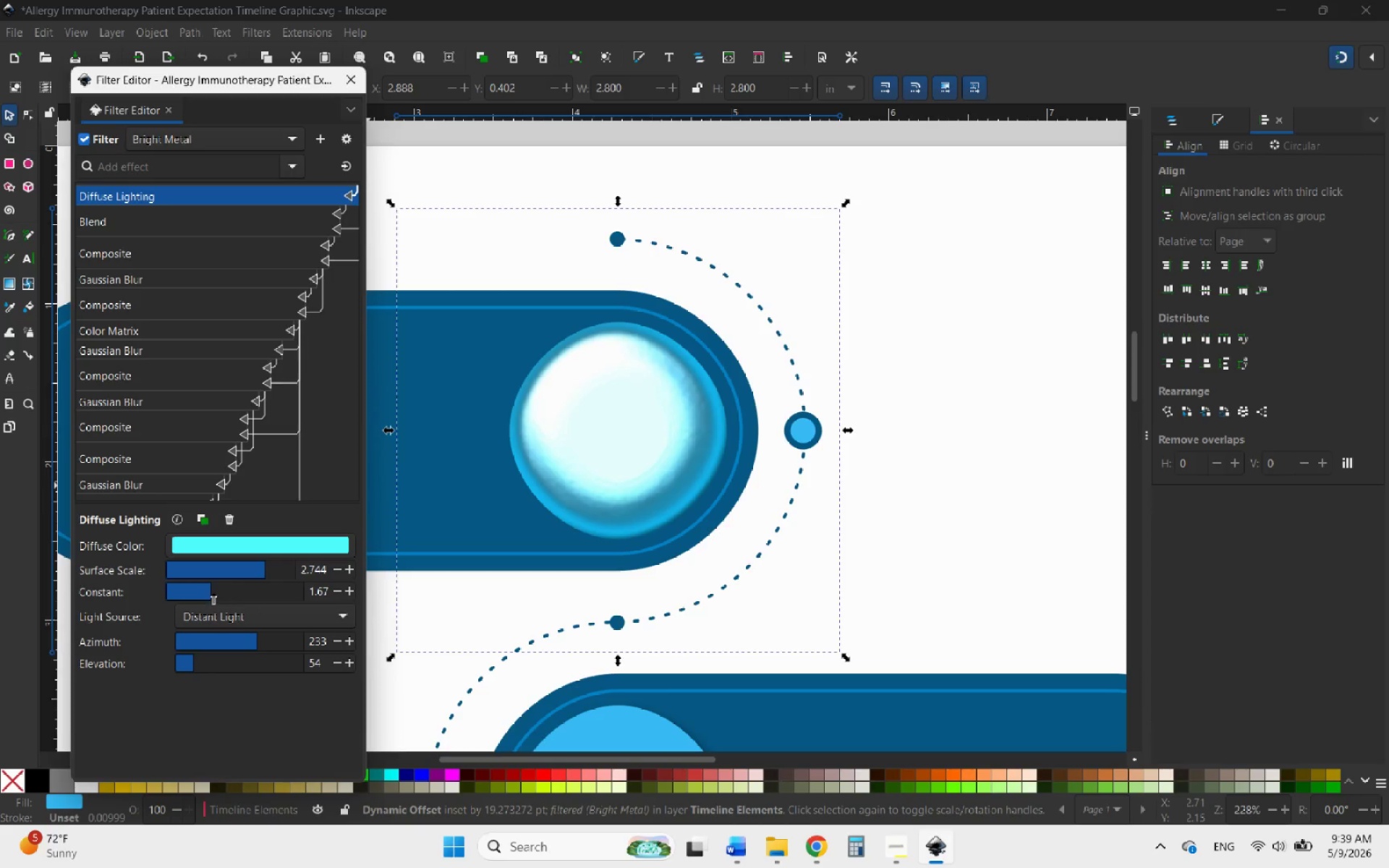 
left_click_drag(start_coordinate=[211, 591], to_coordinate=[208, 600])
 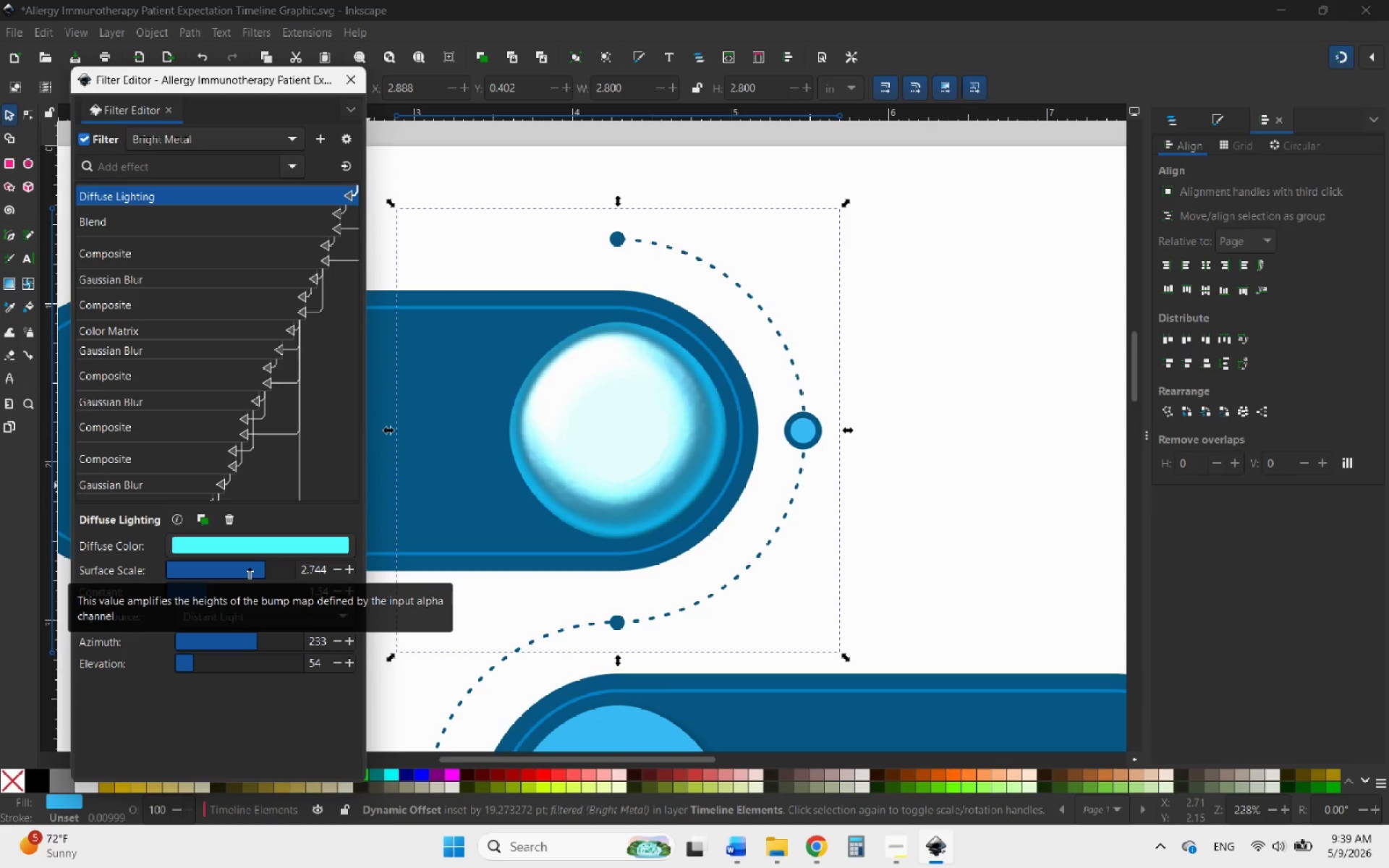 
left_click_drag(start_coordinate=[250, 568], to_coordinate=[269, 566])
 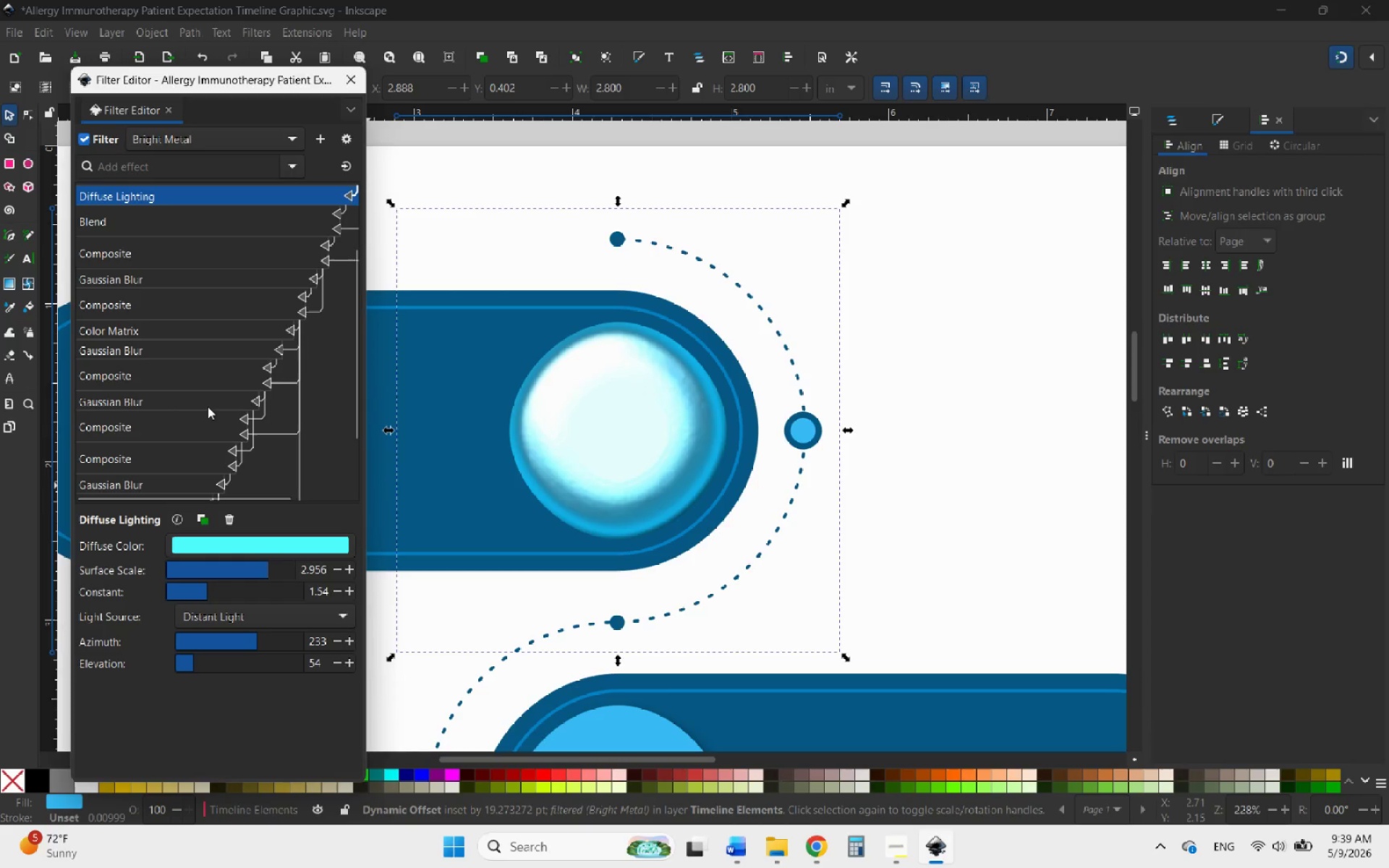 
scroll: coordinate [292, 435], scroll_direction: down, amount: 6.0
 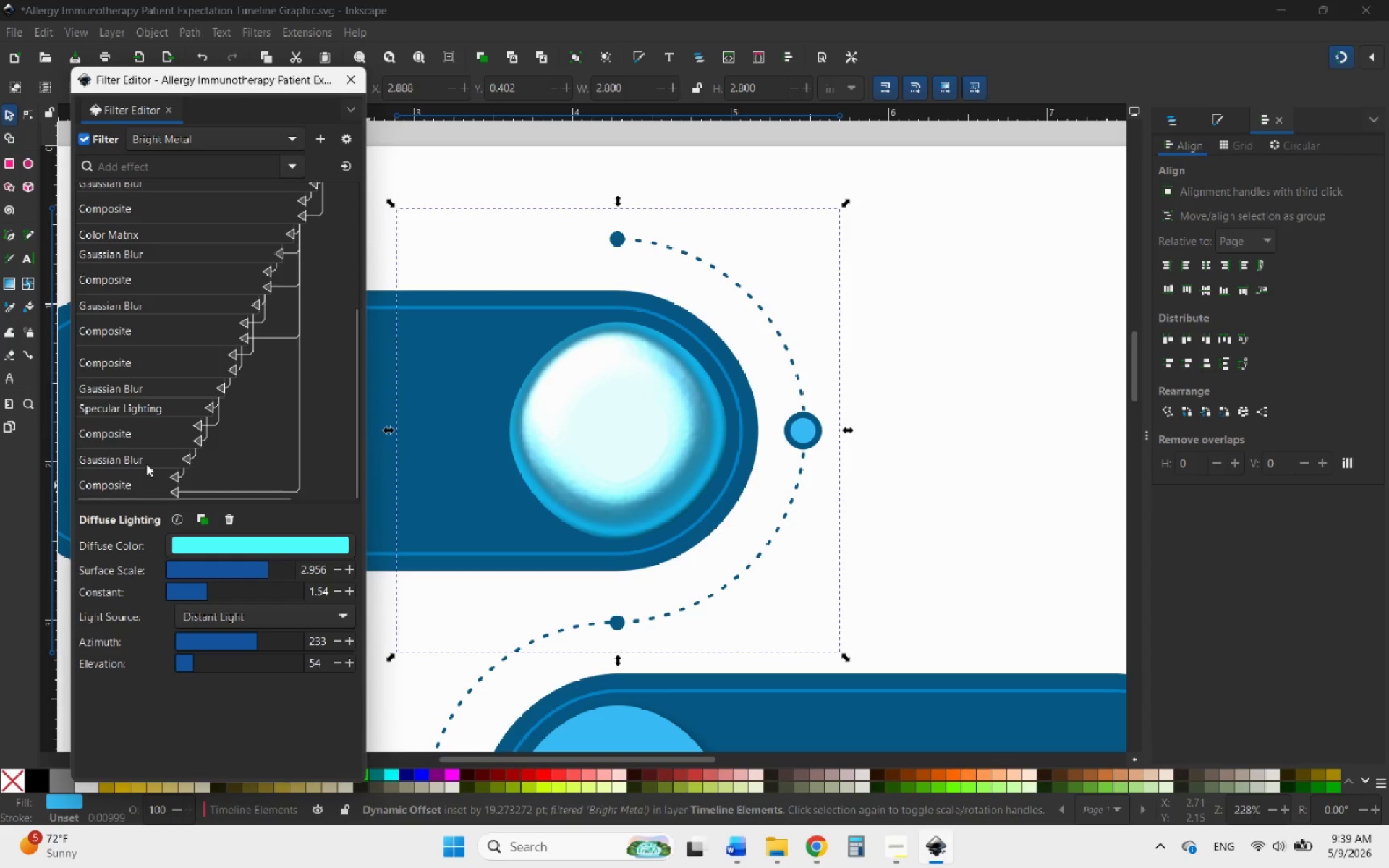 
left_click([116, 483])
 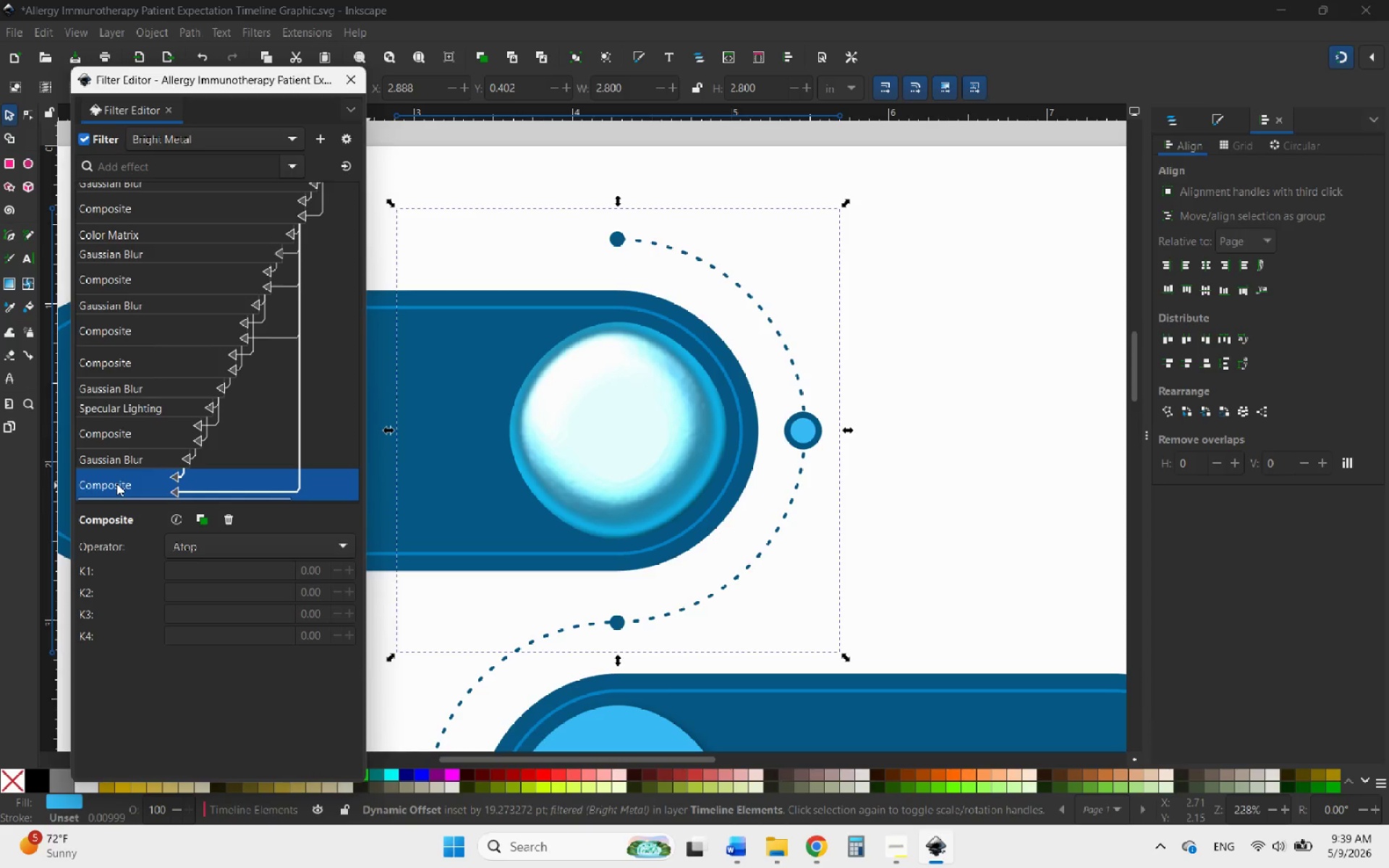 
left_click([121, 458])
 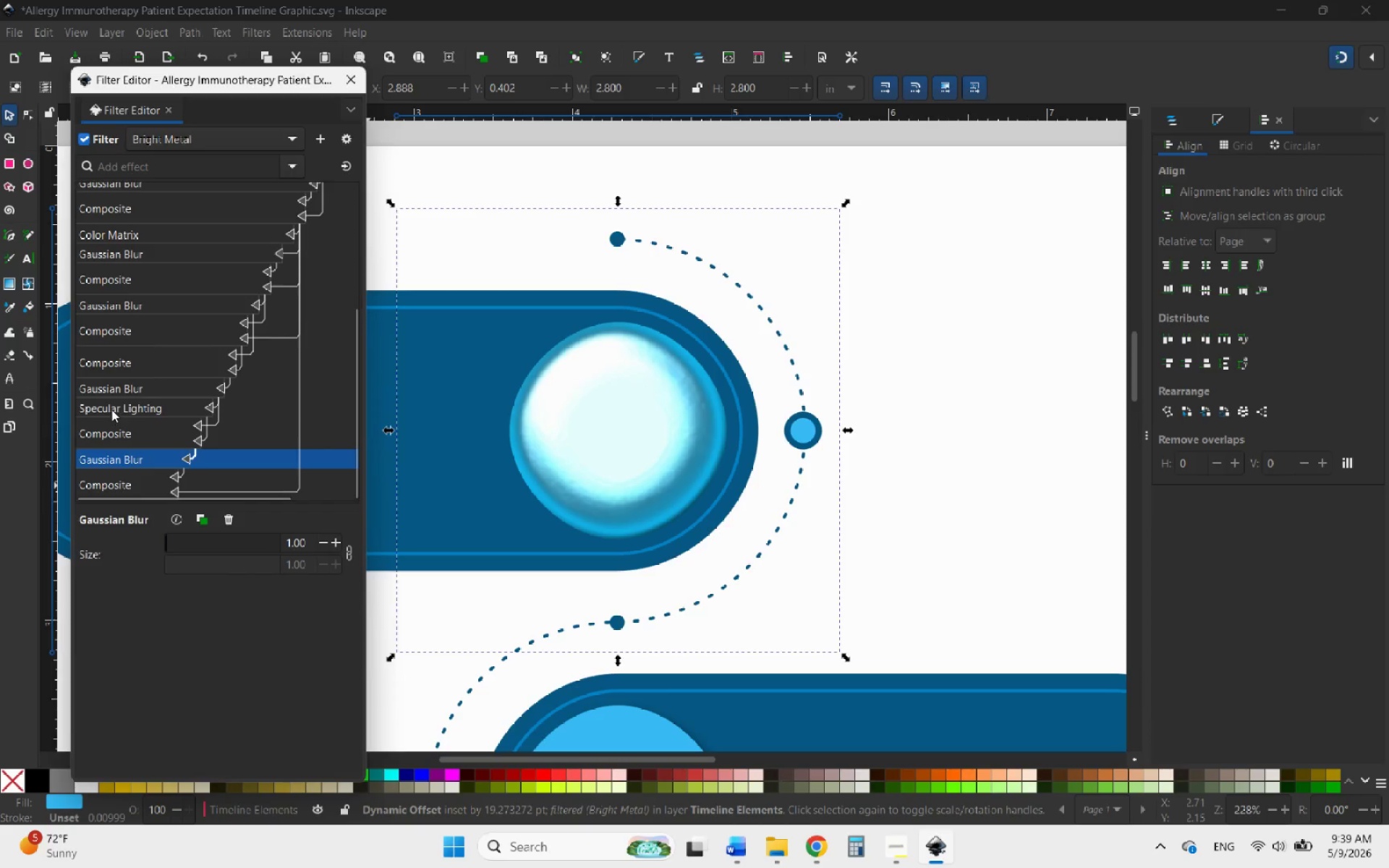 
left_click([114, 409])
 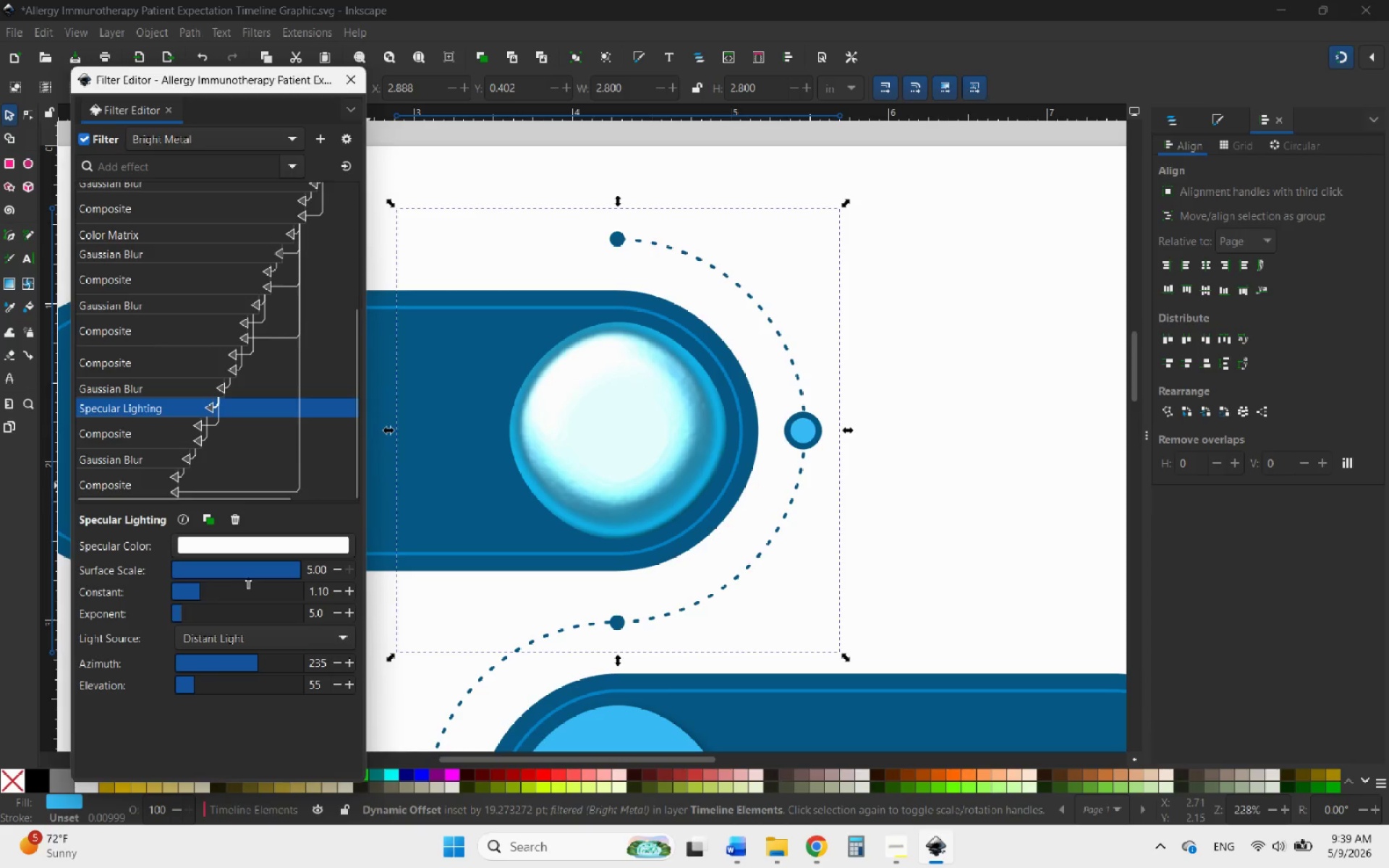 
left_click_drag(start_coordinate=[271, 564], to_coordinate=[356, 582])
 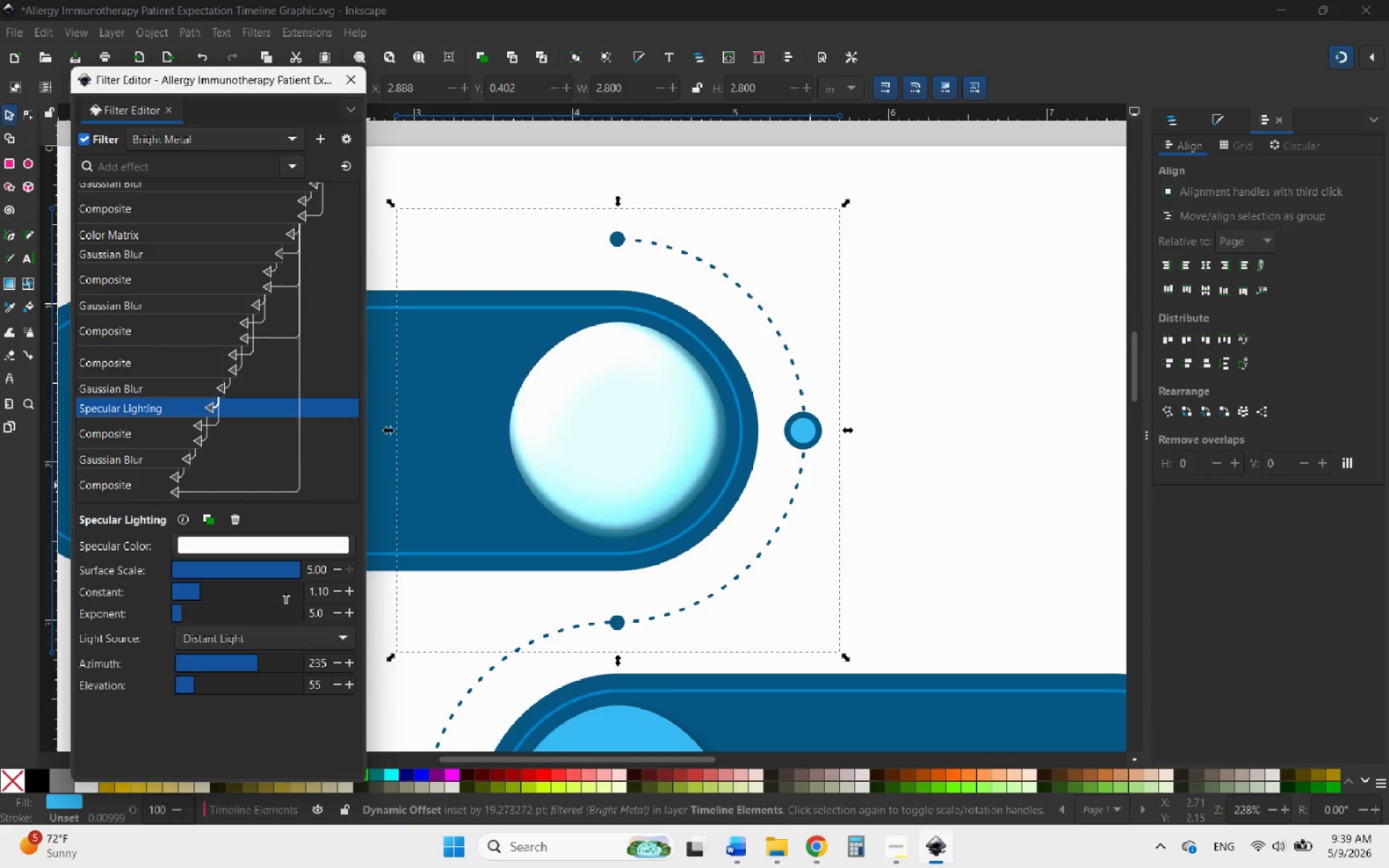 
key(Control+ControlLeft)
 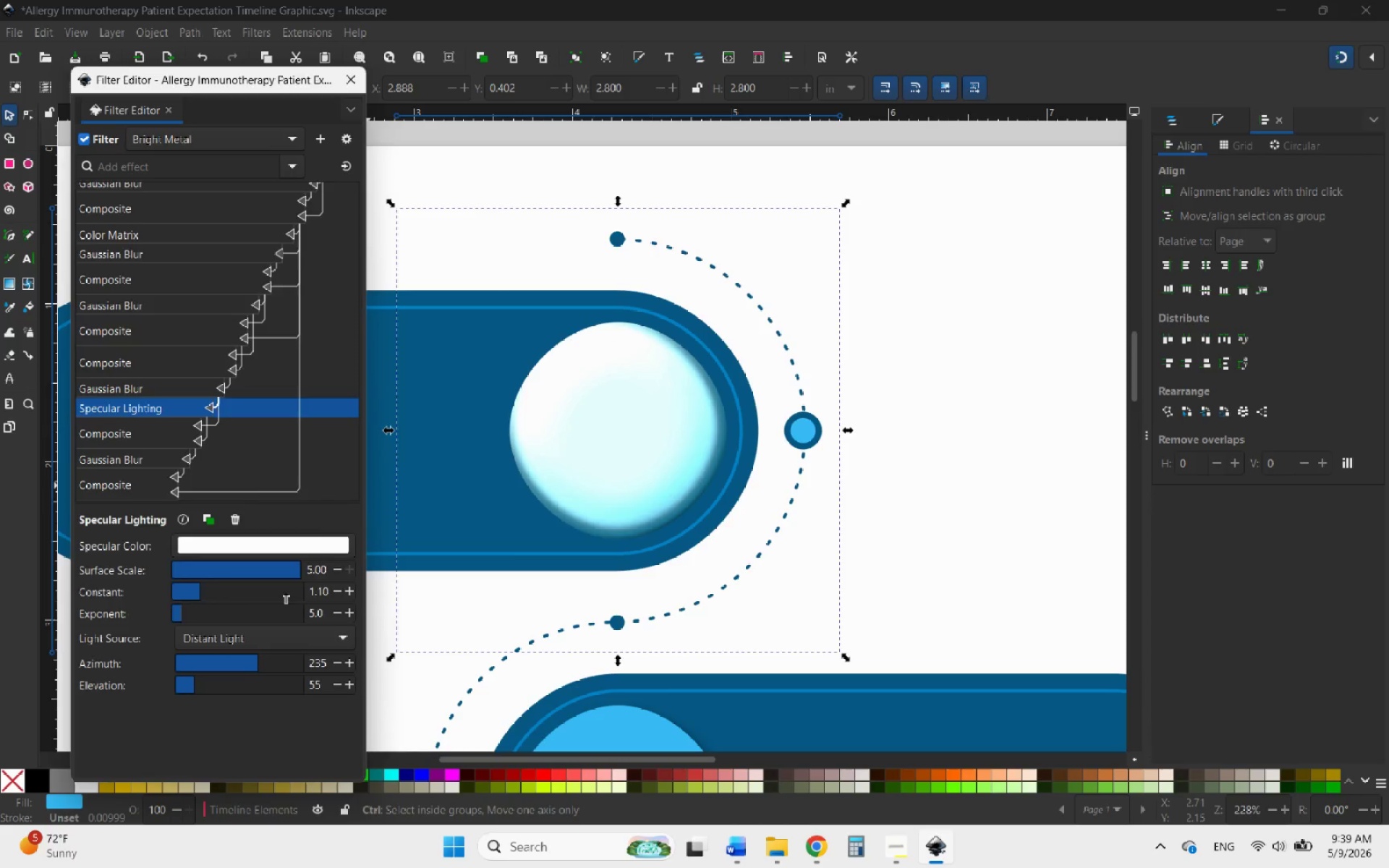 
key(Control+Z)
 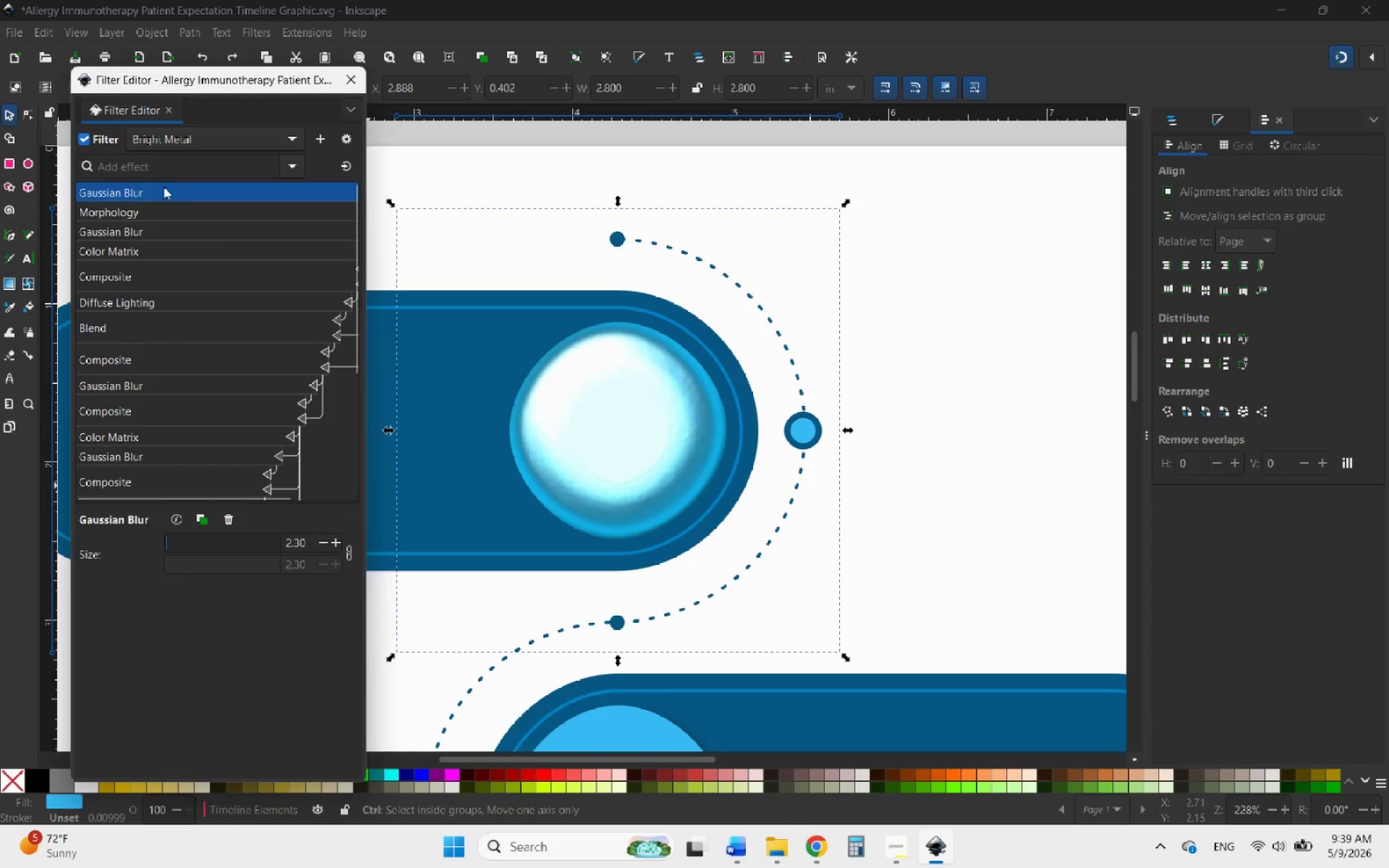 
left_click([148, 191])
 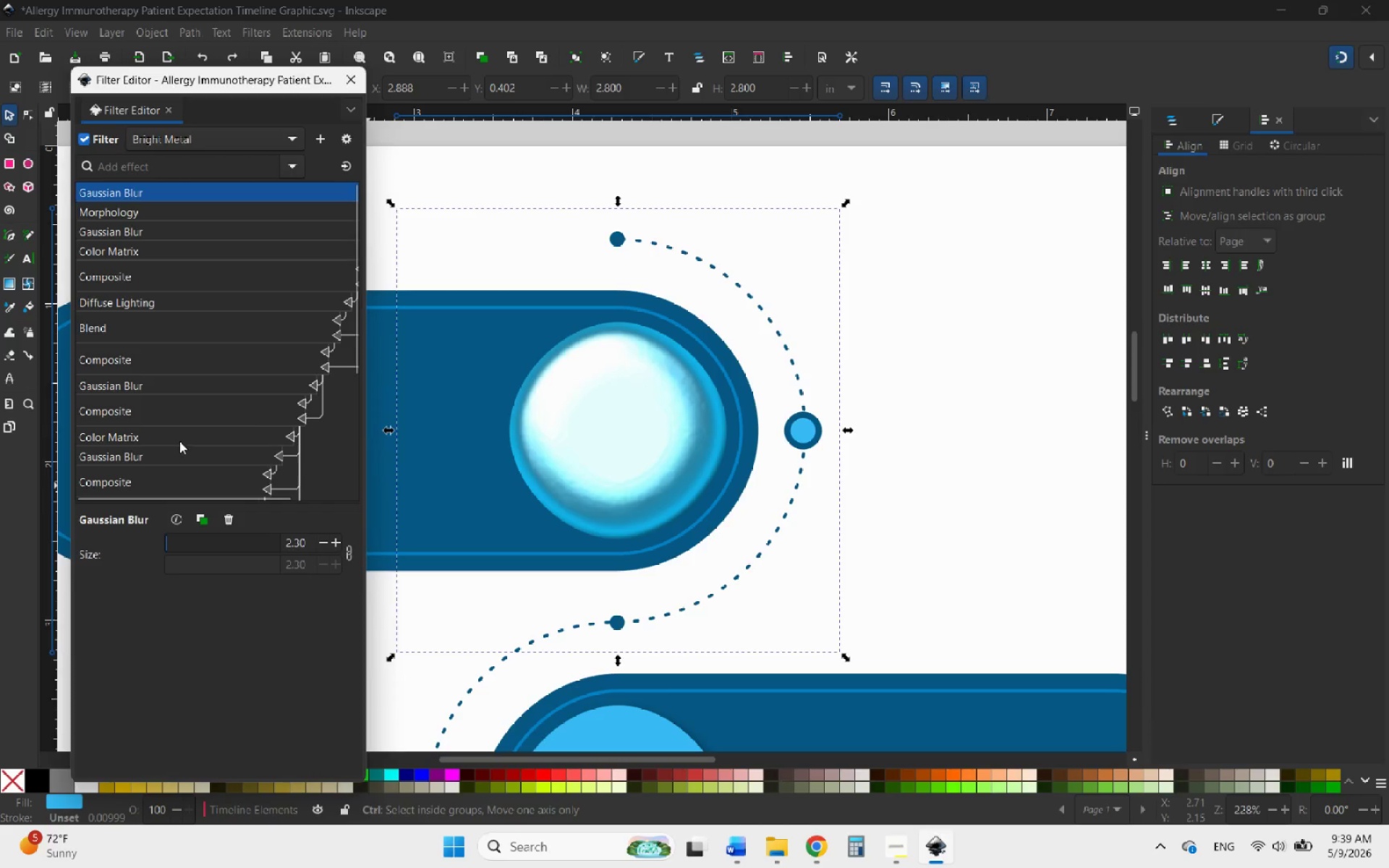 
scroll: coordinate [180, 443], scroll_direction: up, amount: 1.0
 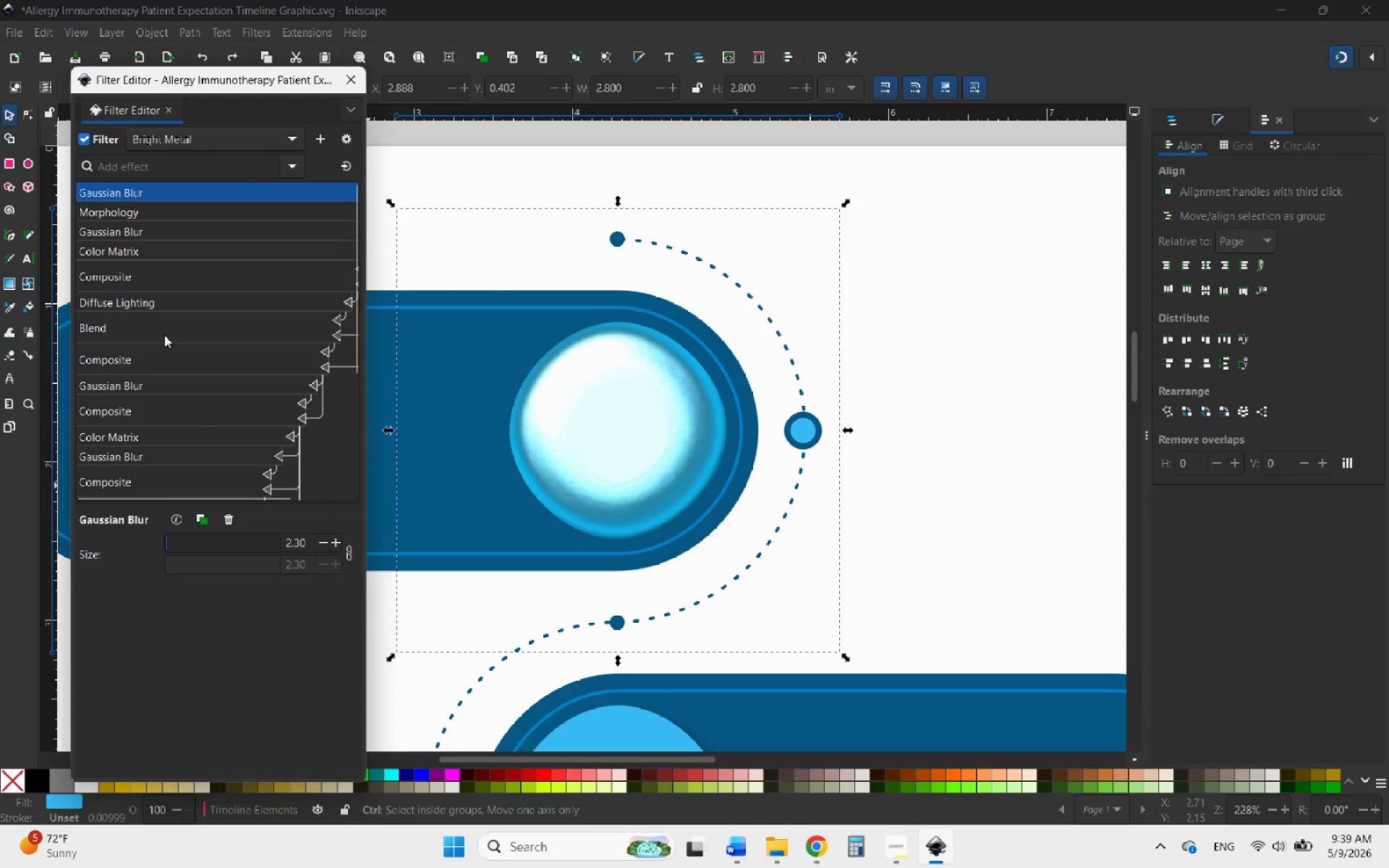 
scroll: coordinate [159, 448], scroll_direction: down, amount: 9.0
 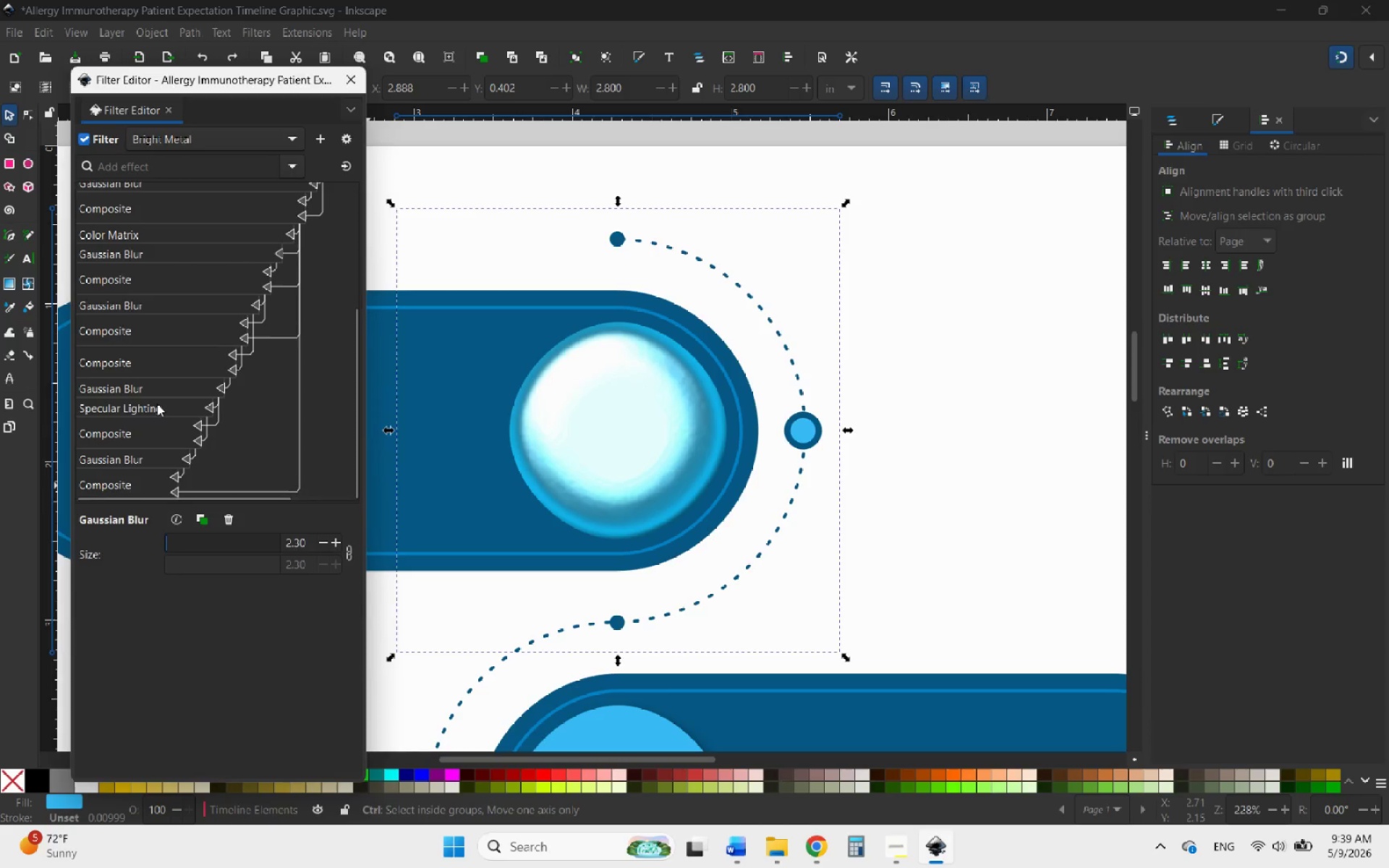 
left_click([157, 404])
 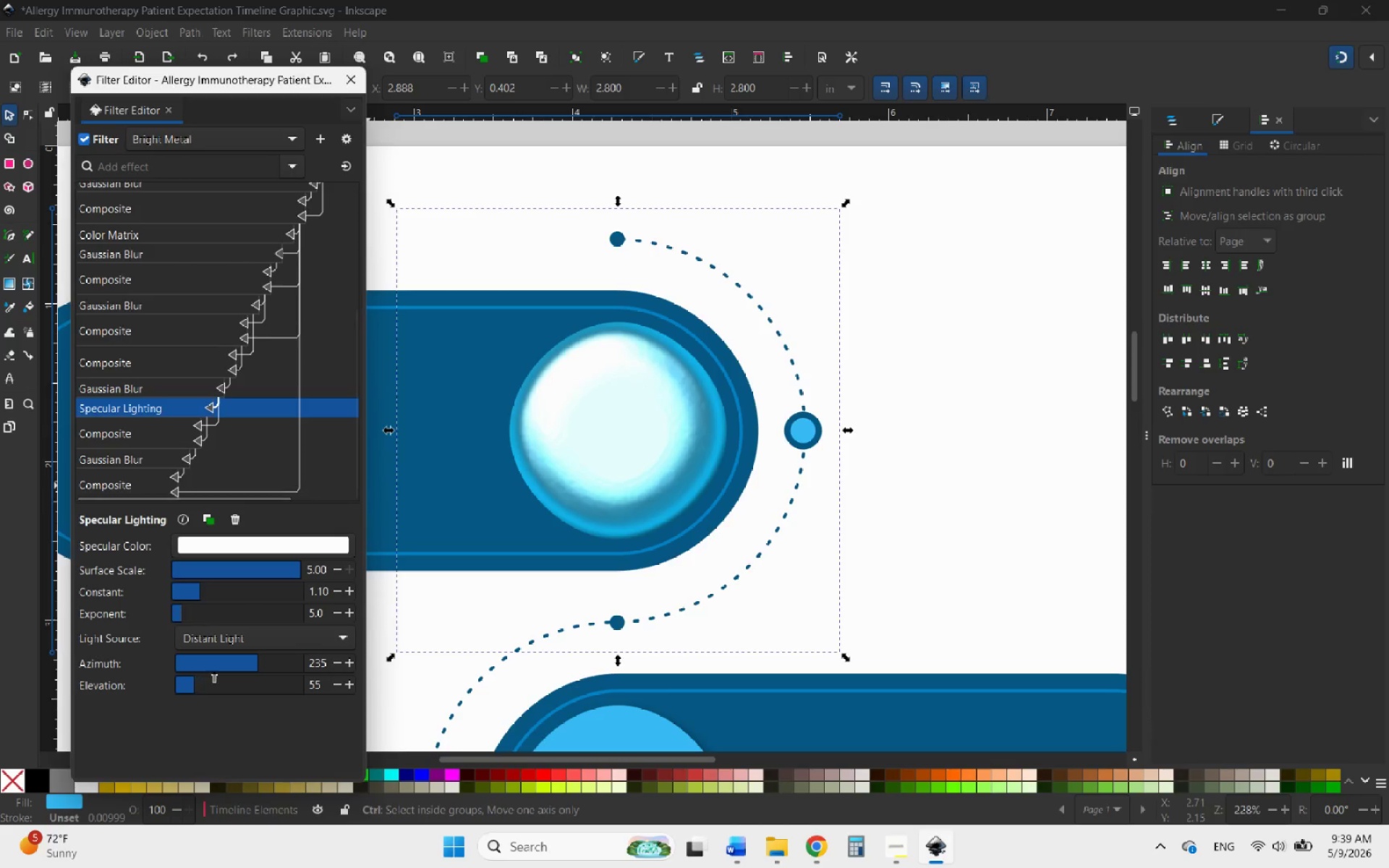 
left_click_drag(start_coordinate=[240, 660], to_coordinate=[247, 673])
 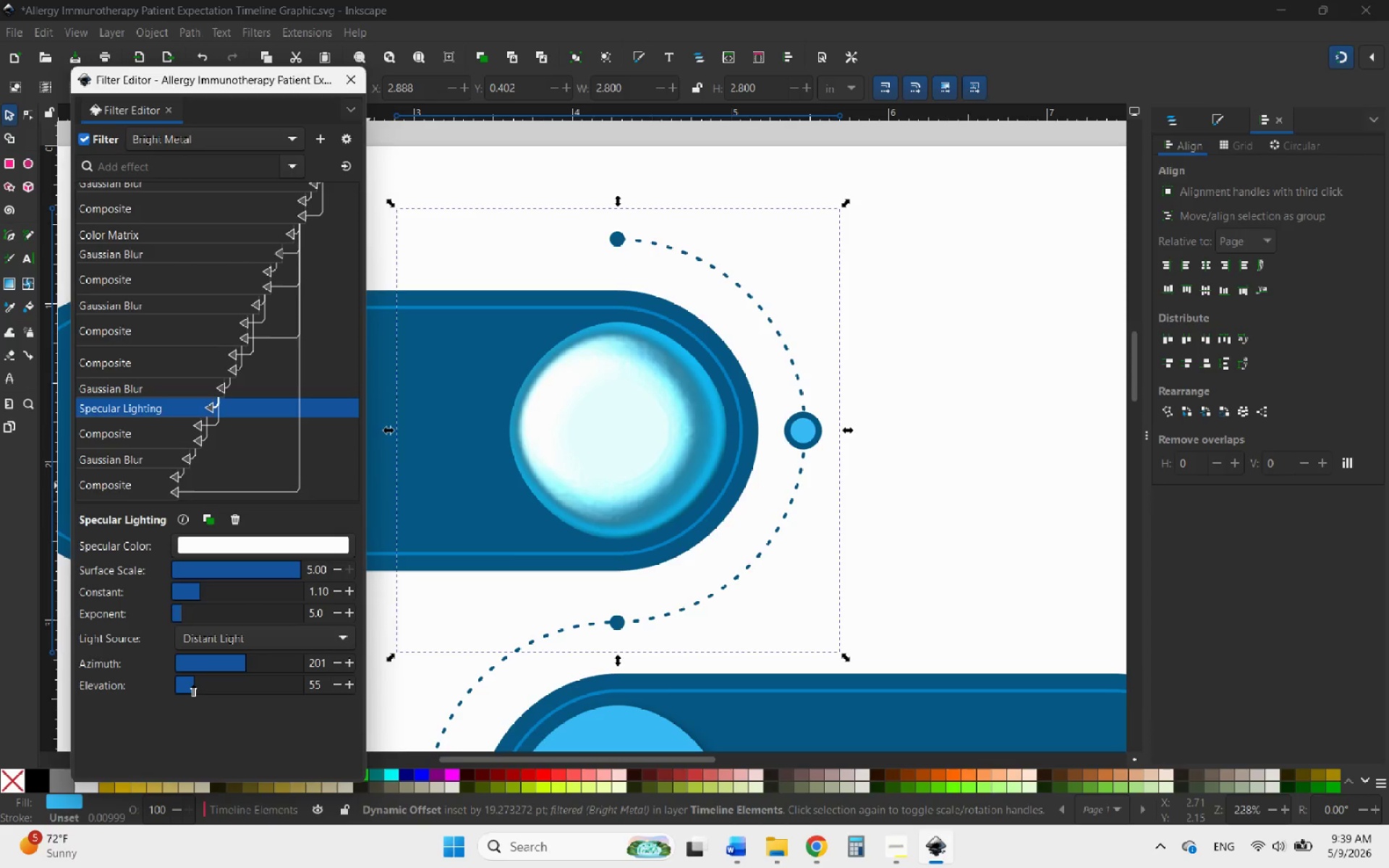 
left_click_drag(start_coordinate=[193, 685], to_coordinate=[175, 696])
 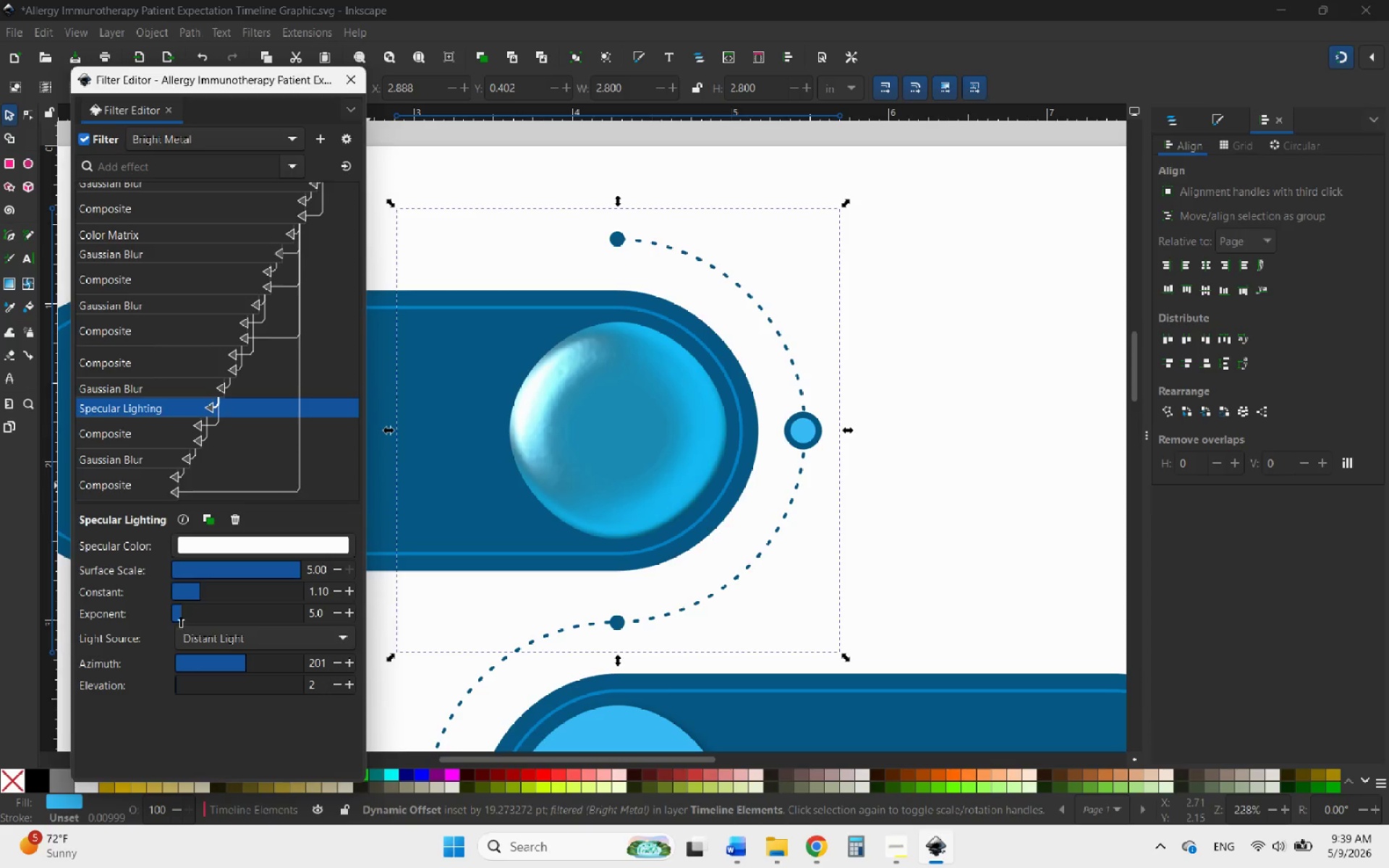 
left_click_drag(start_coordinate=[181, 616], to_coordinate=[206, 615])
 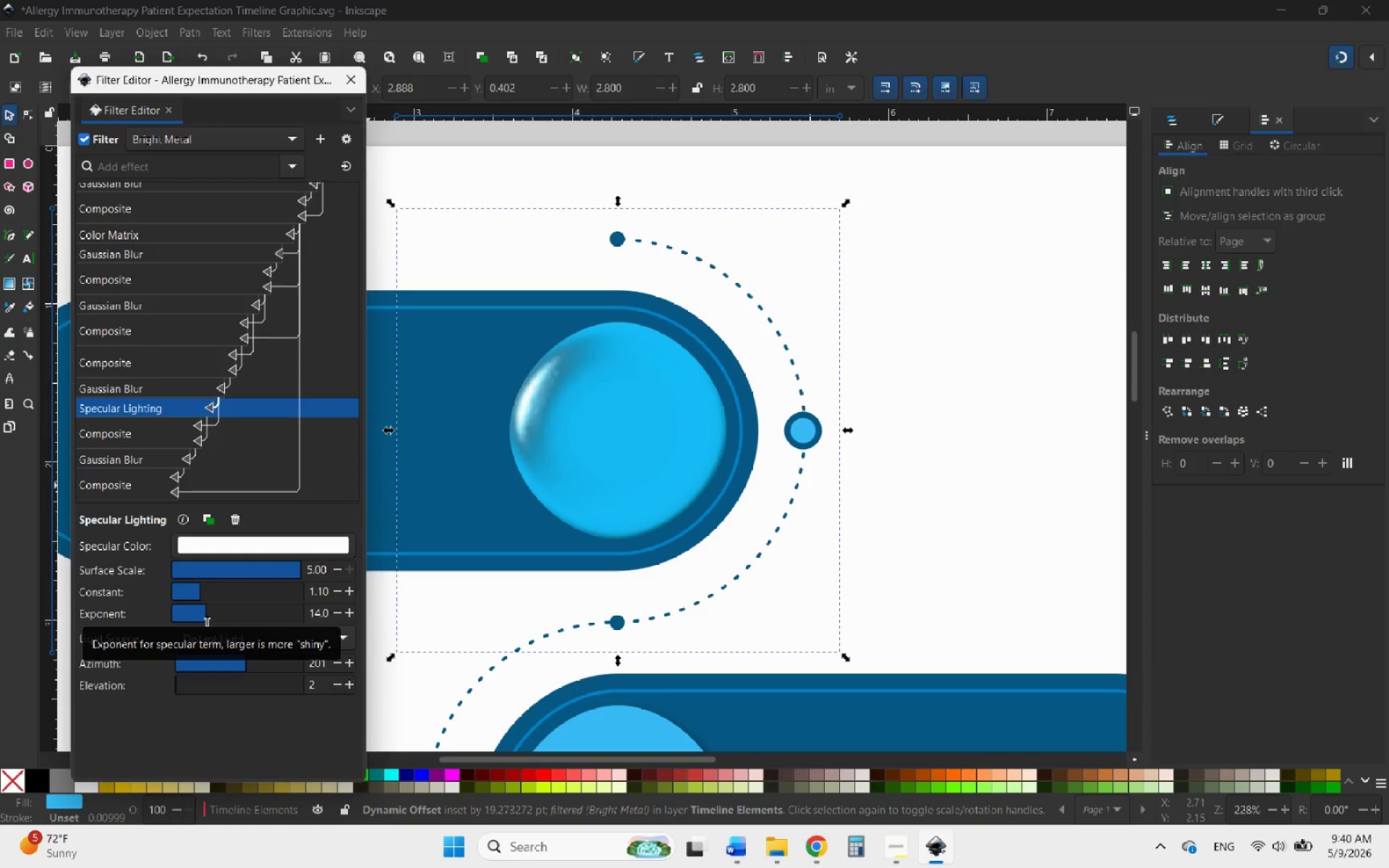 
wait(11.03)
 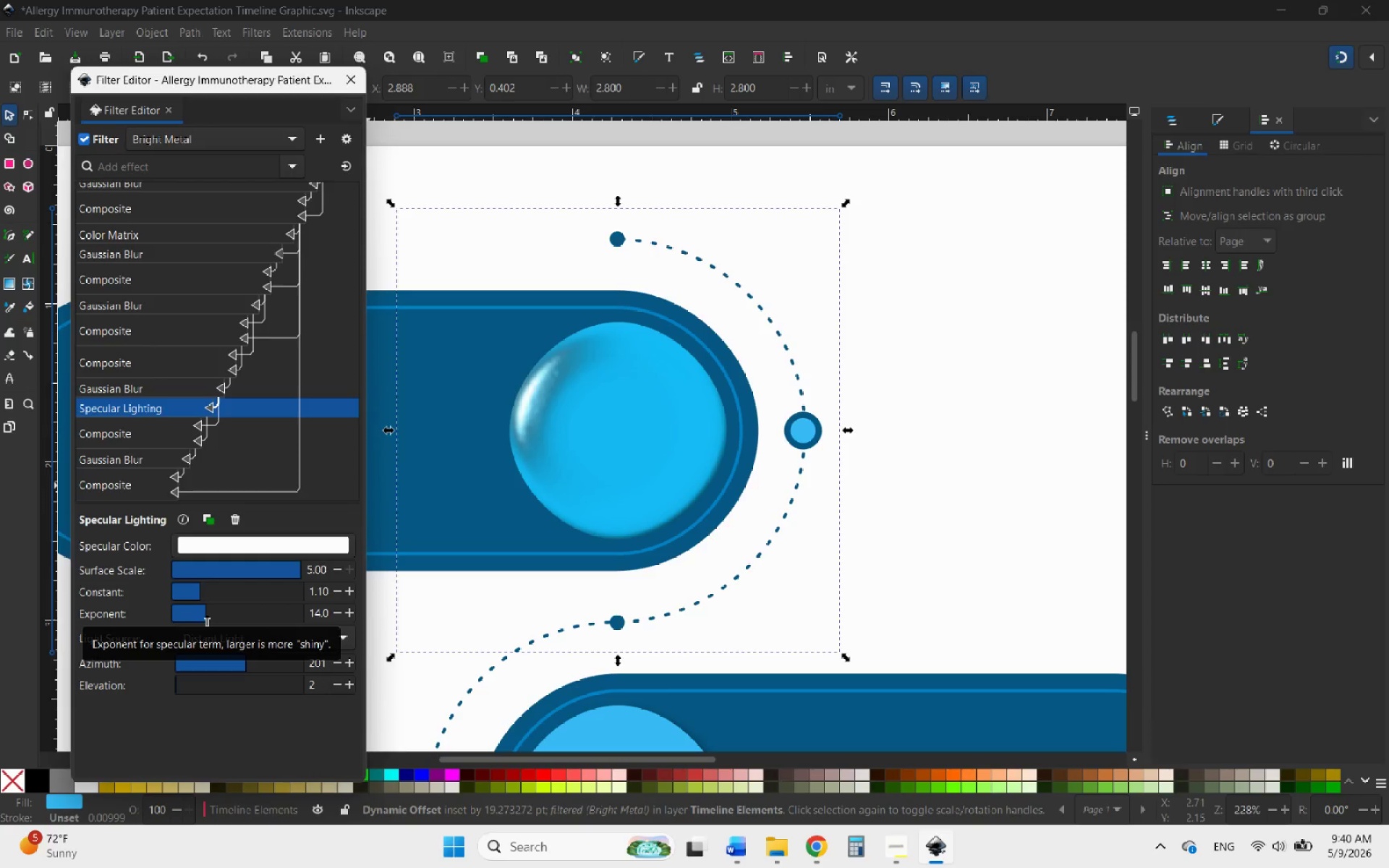 
left_click_drag(start_coordinate=[197, 591], to_coordinate=[199, 606])
 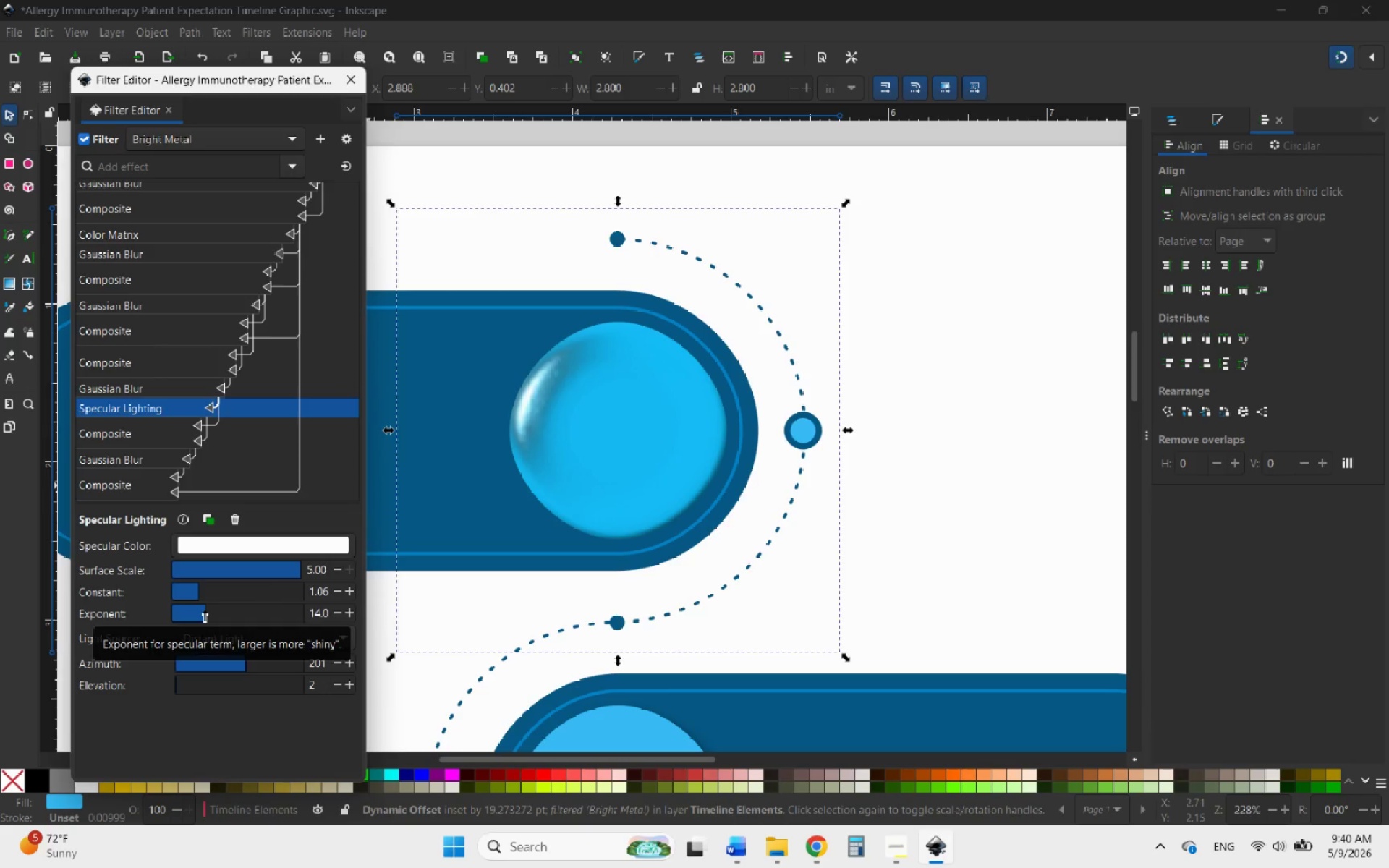 
left_click_drag(start_coordinate=[205, 610], to_coordinate=[187, 613])
 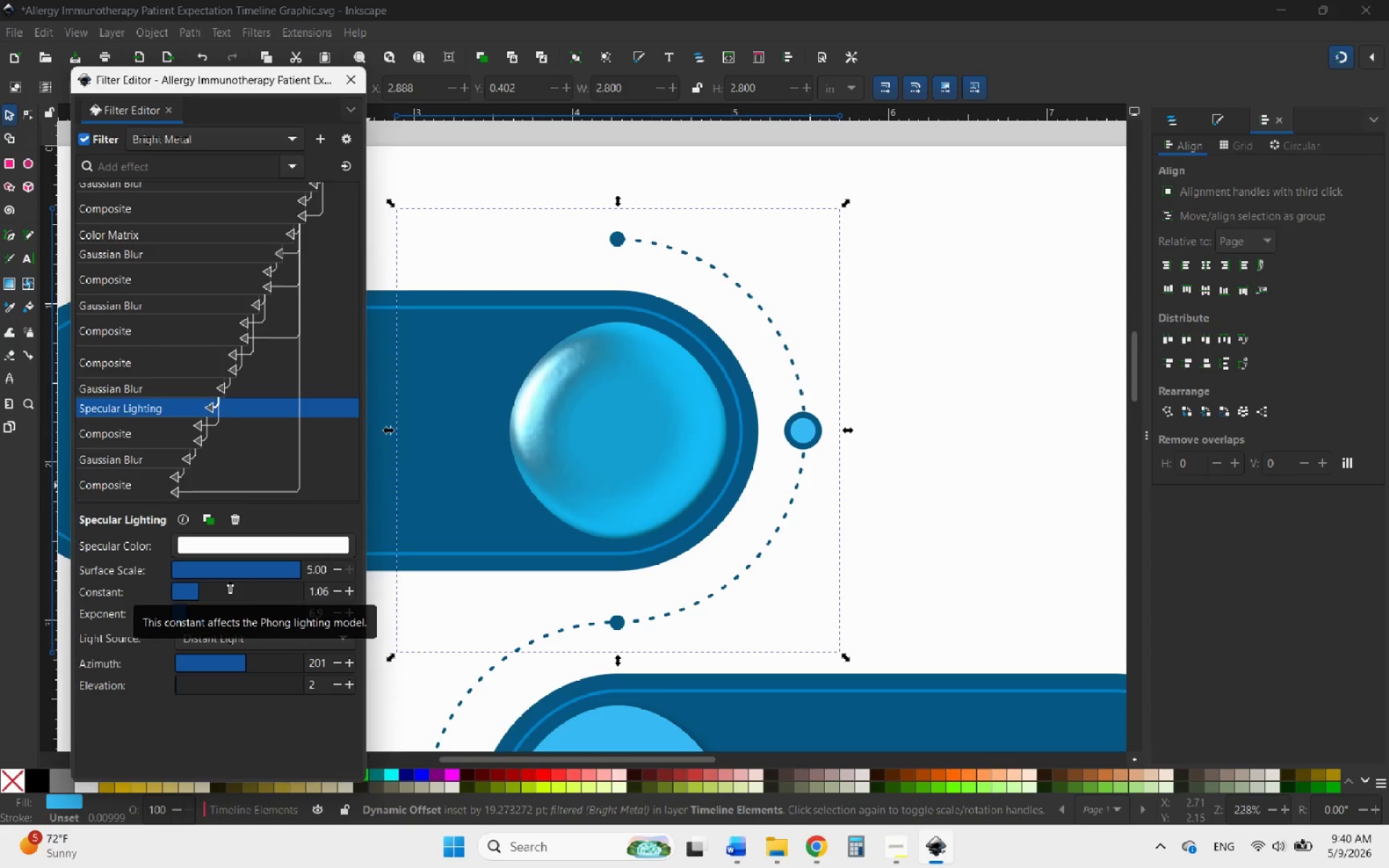 
key(Control+Z)
 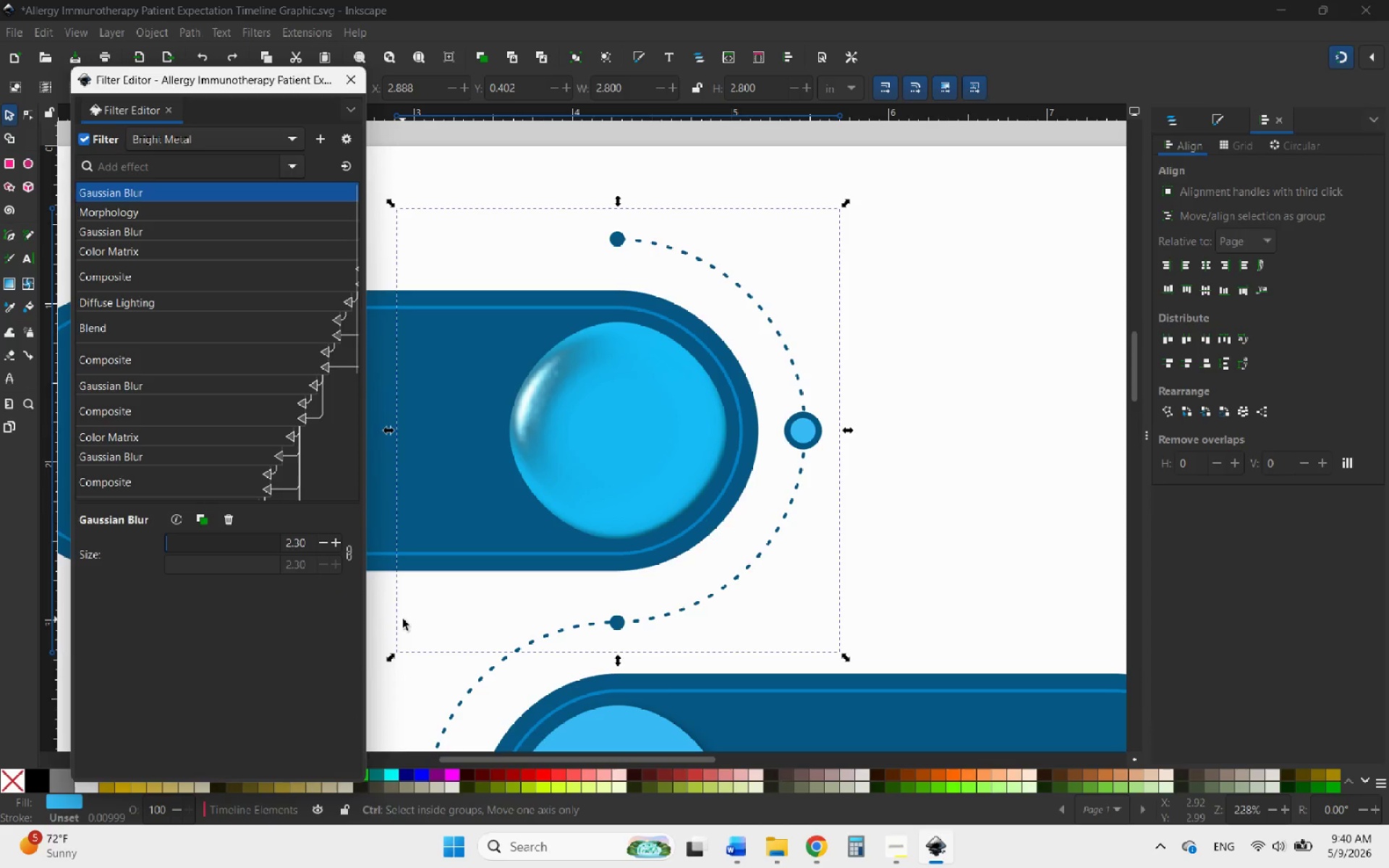 
key(Control+Z)
 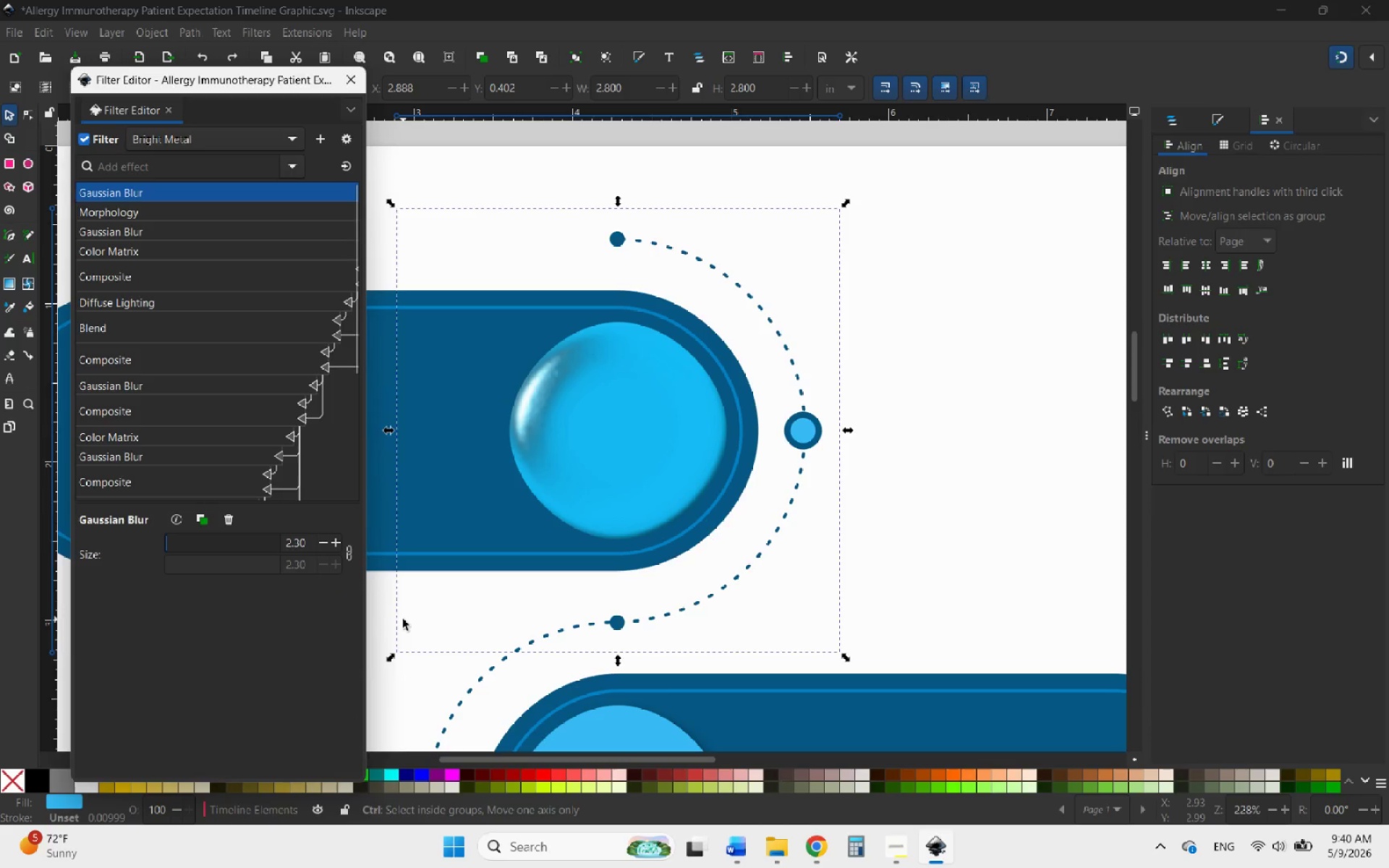 
key(Control+Z)
 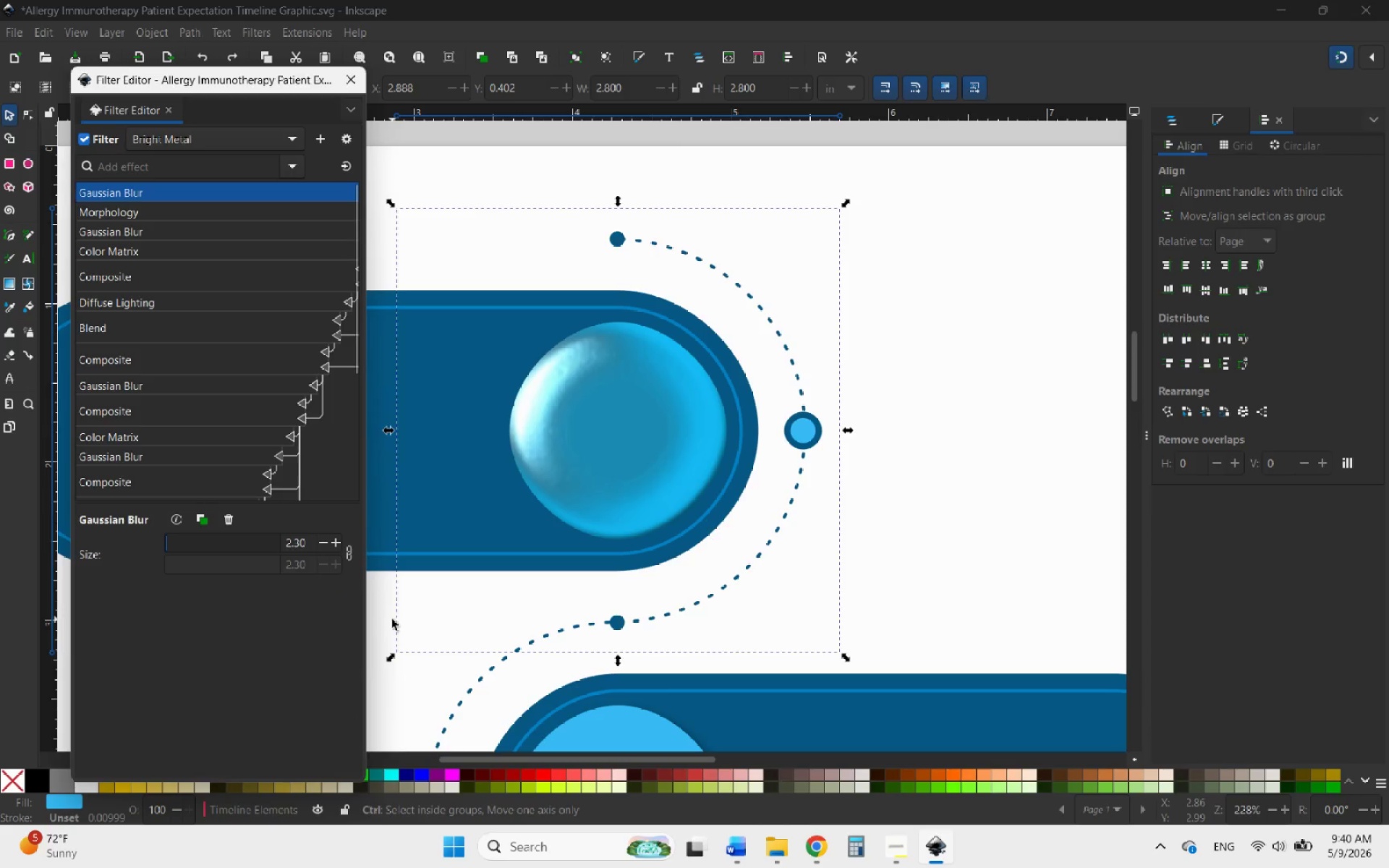 
key(Control+Z)
 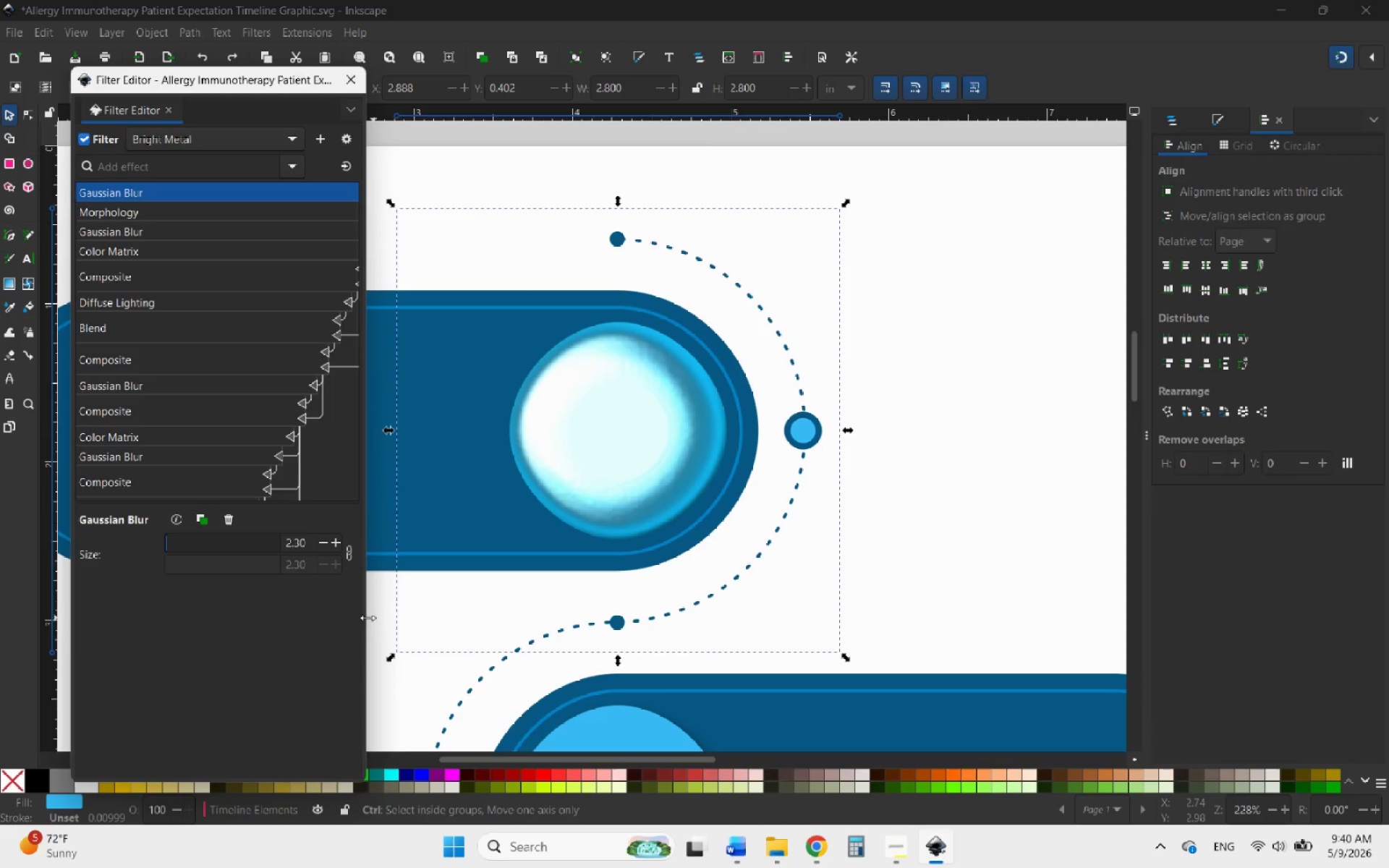 
key(Control+Z)
 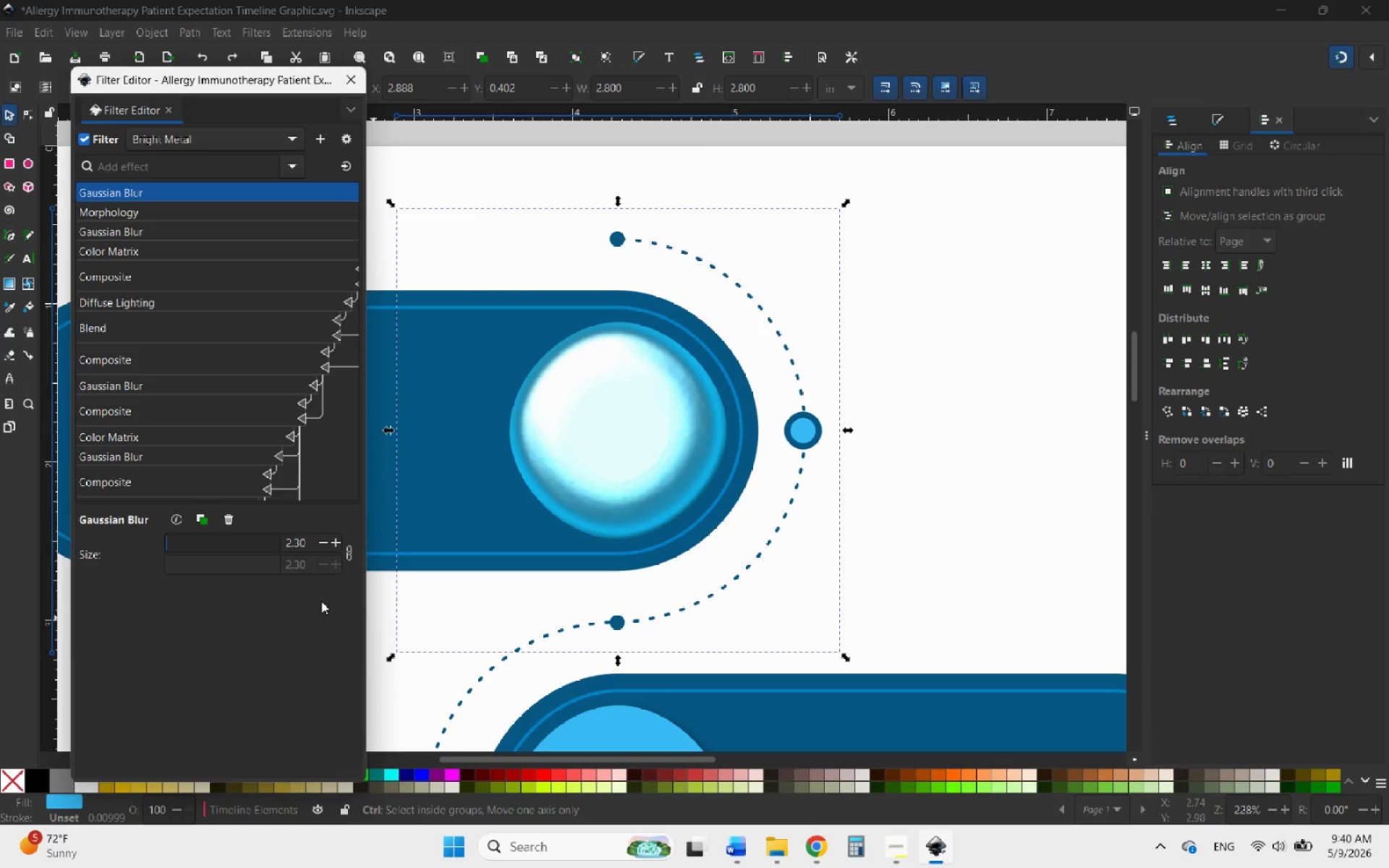 
key(Control+Z)
 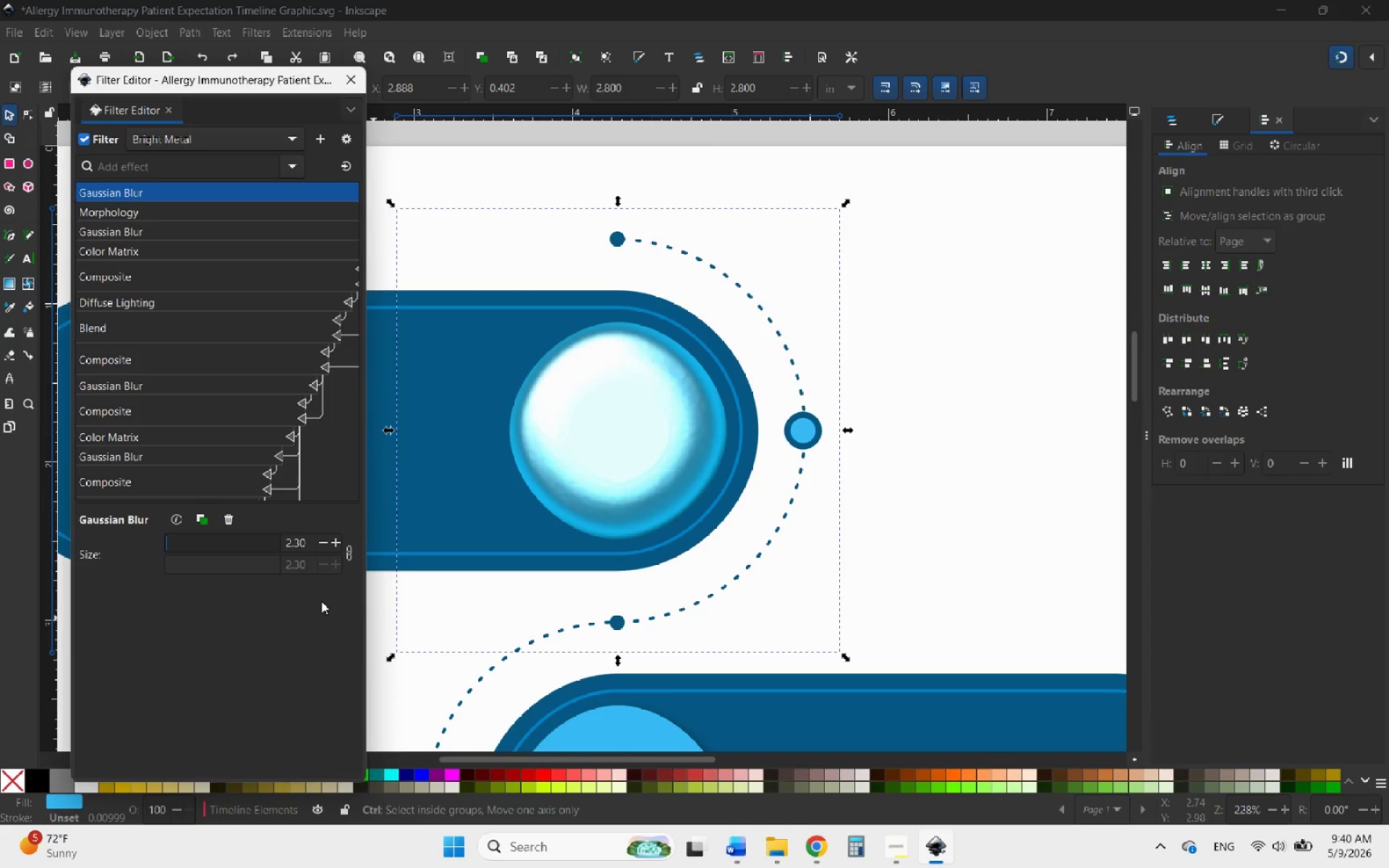 
key(Control+Z)
 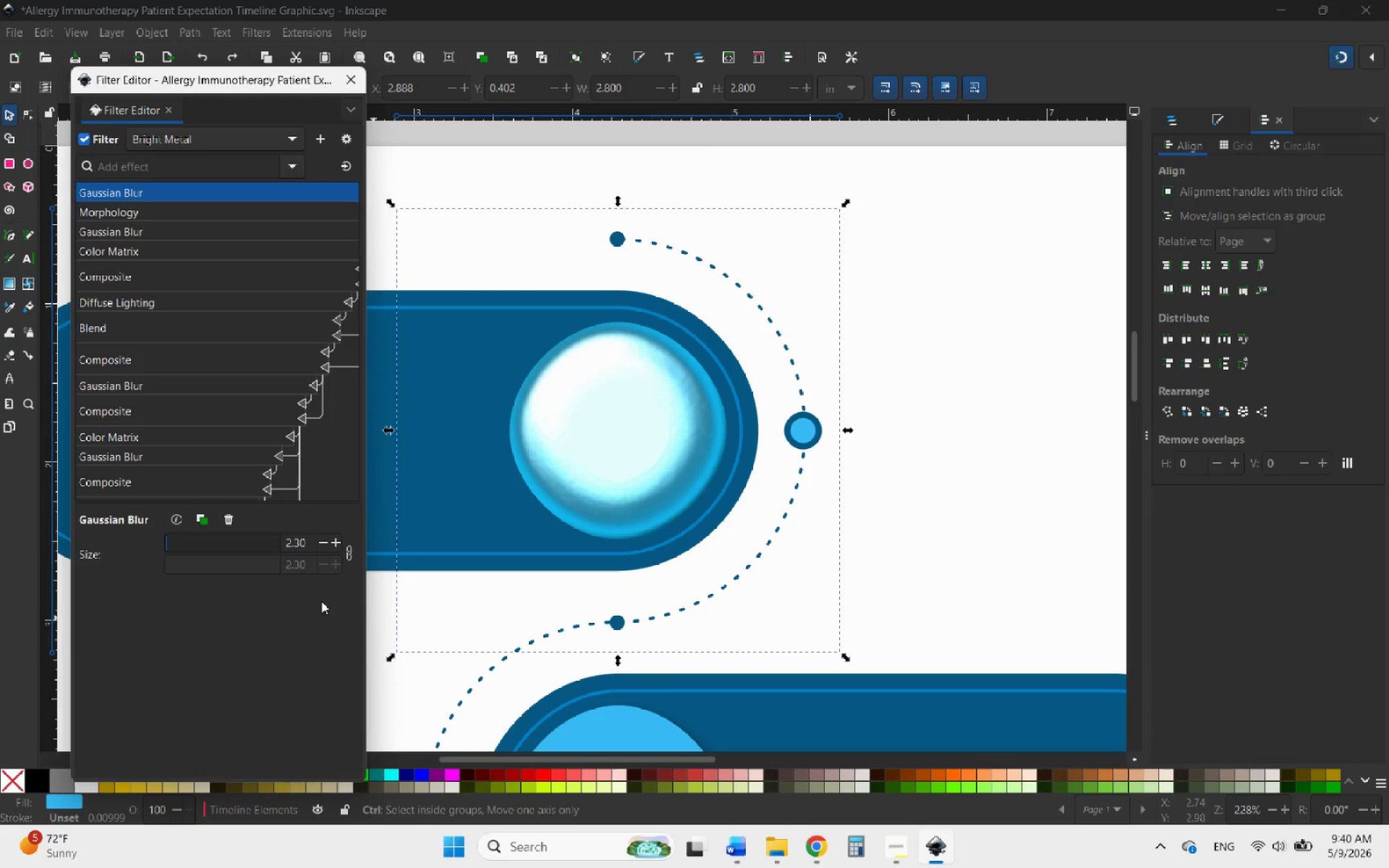 
key(Control+Z)
 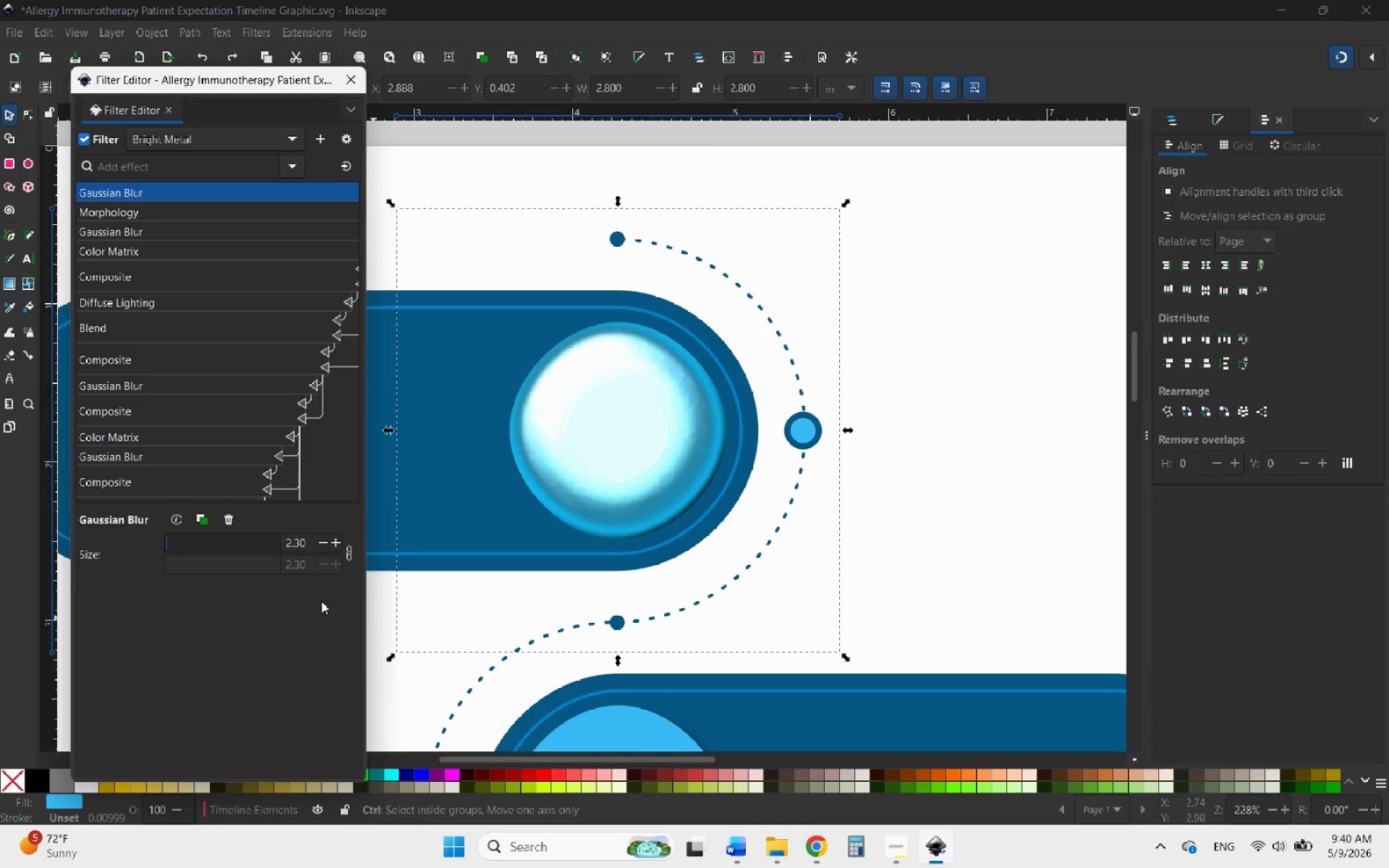 
key(Control+Z)
 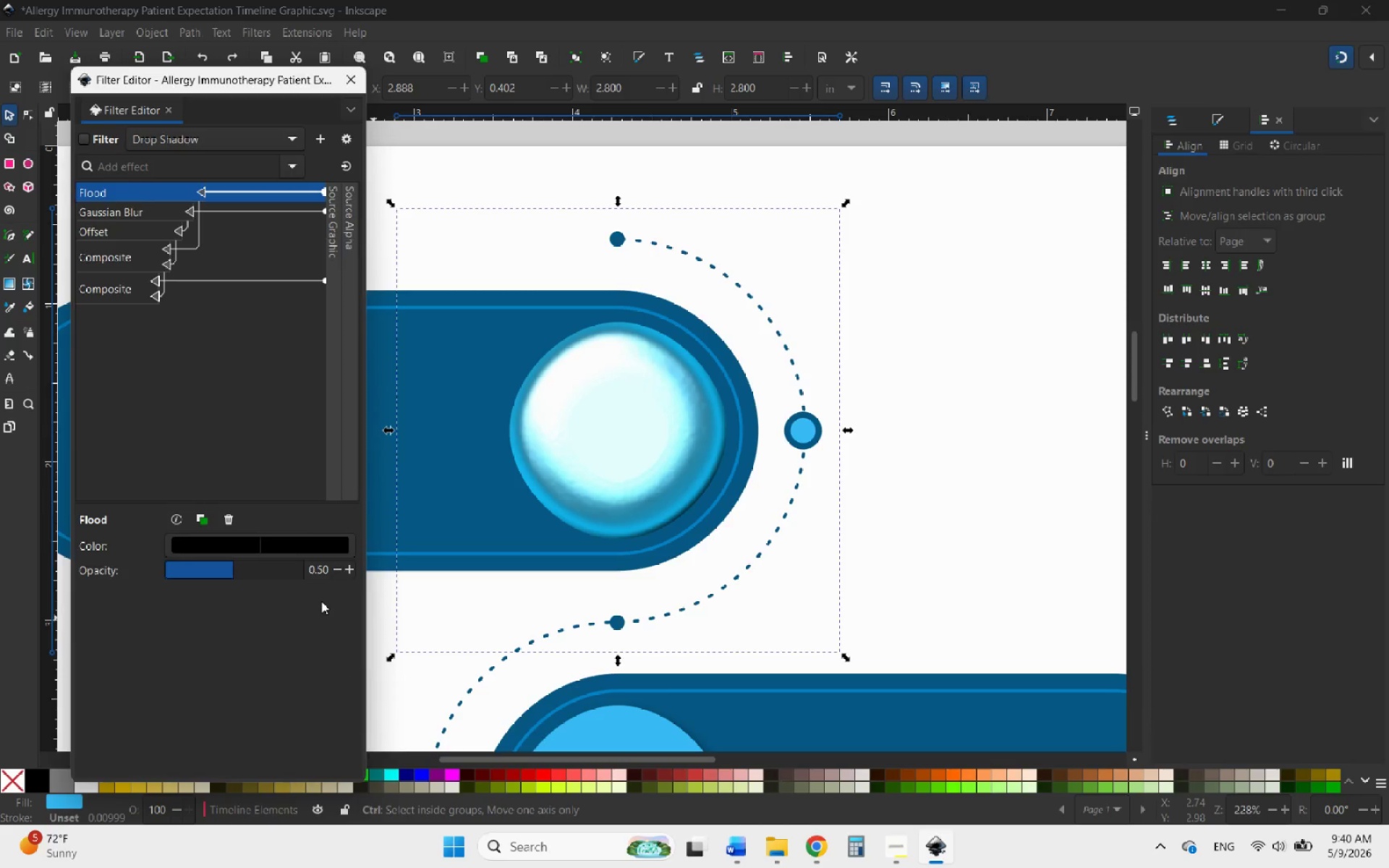 
key(Control+Z)
 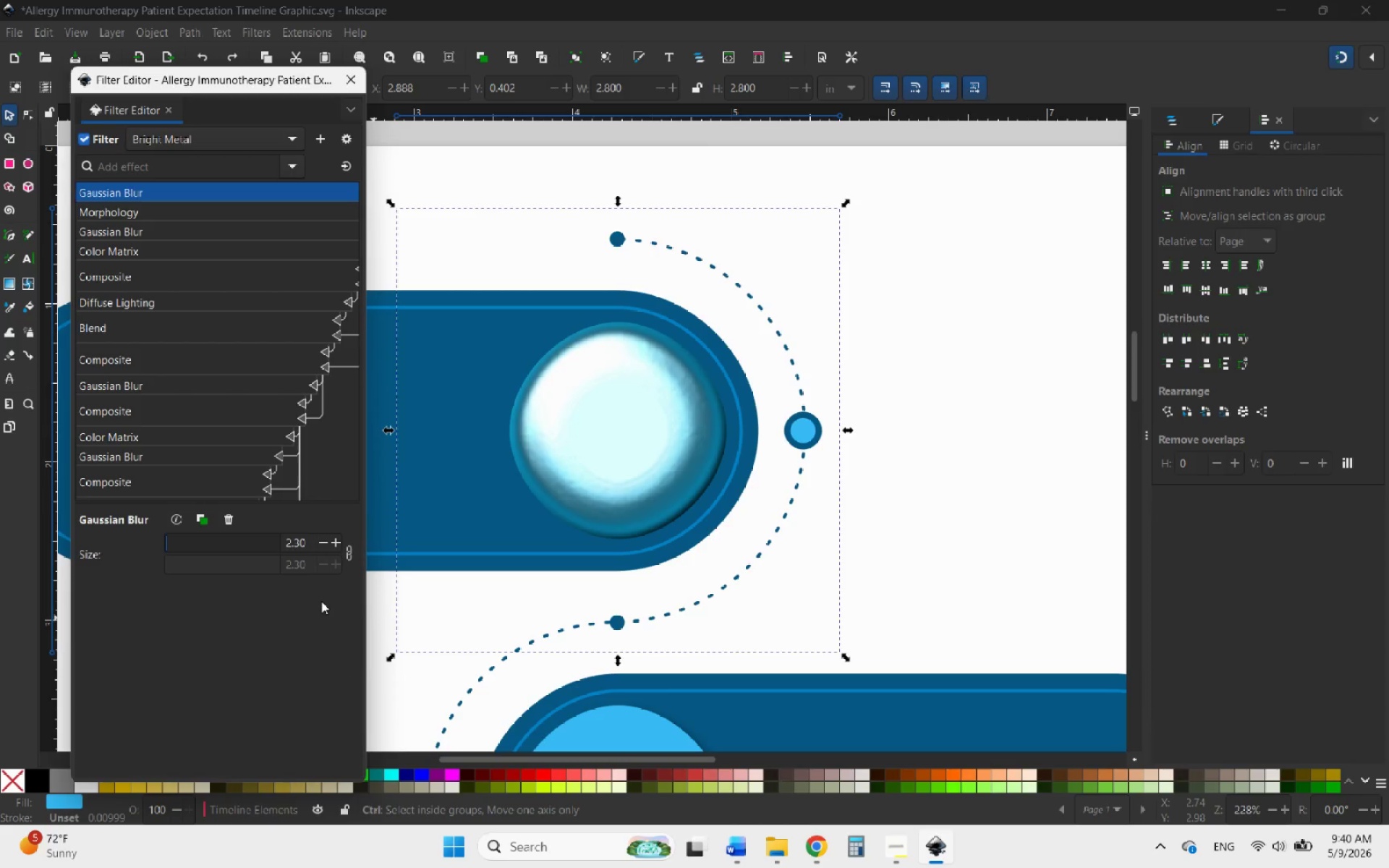 
key(Control+Z)
 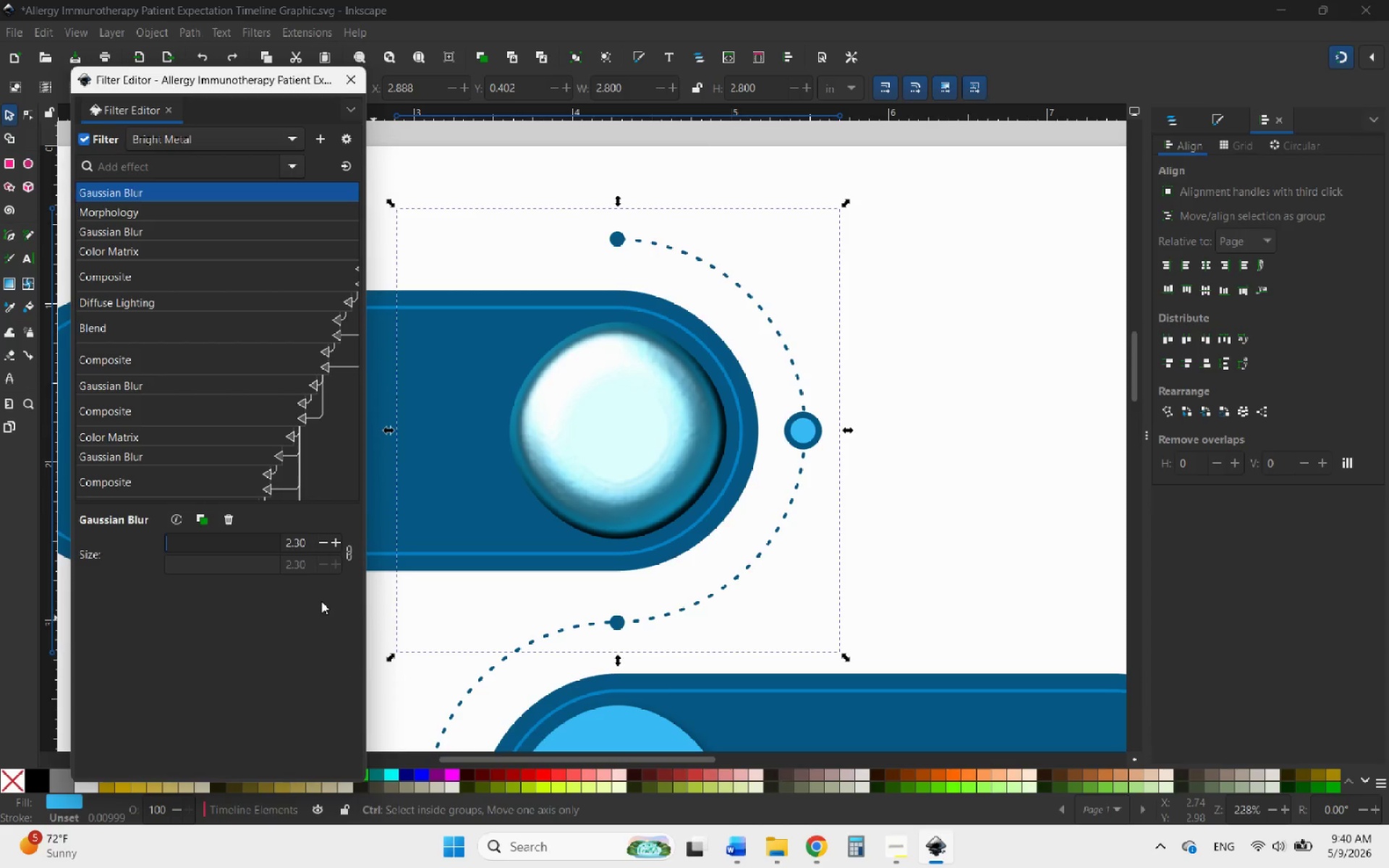 
key(Control+Z)
 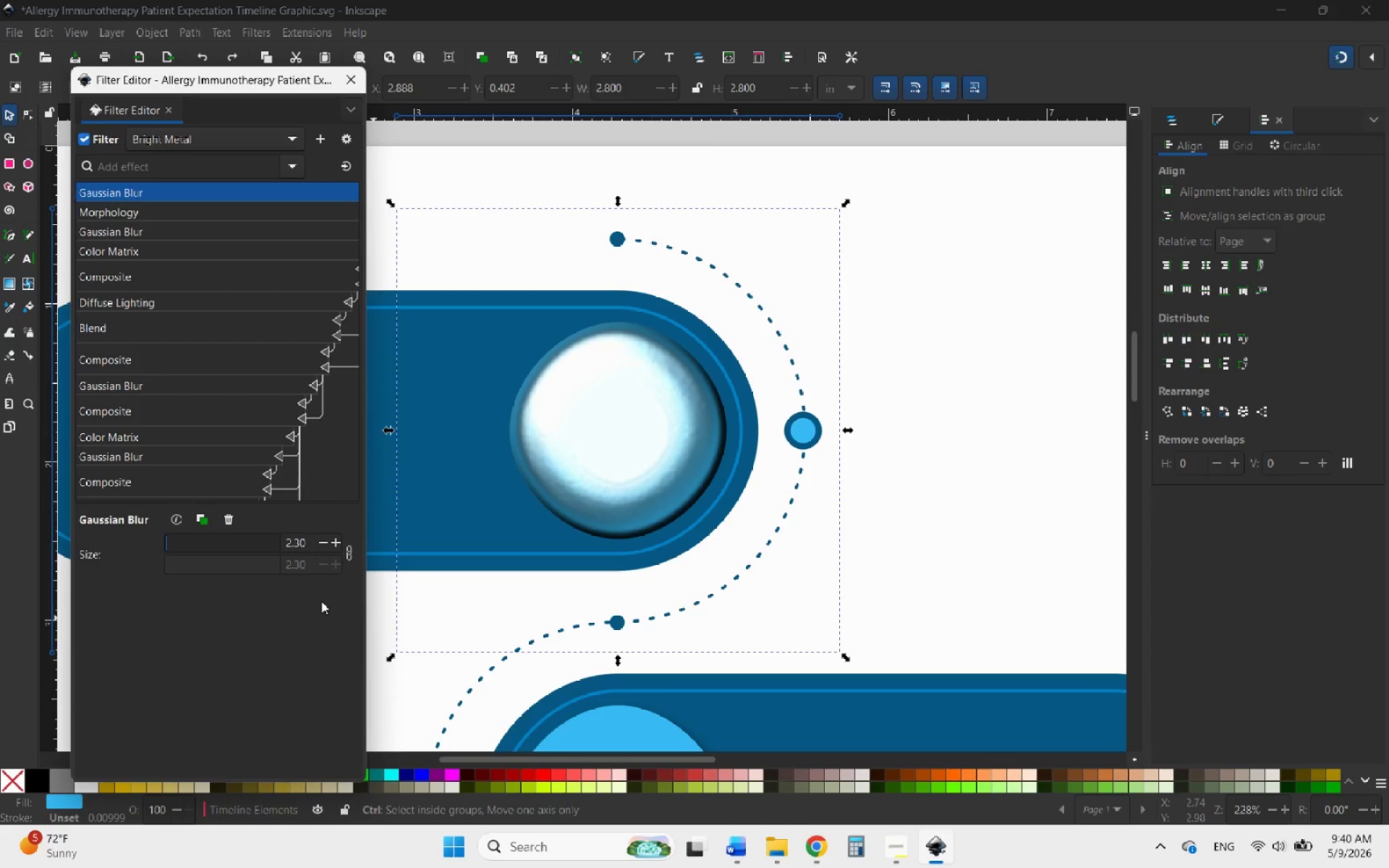 
key(Control+Z)
 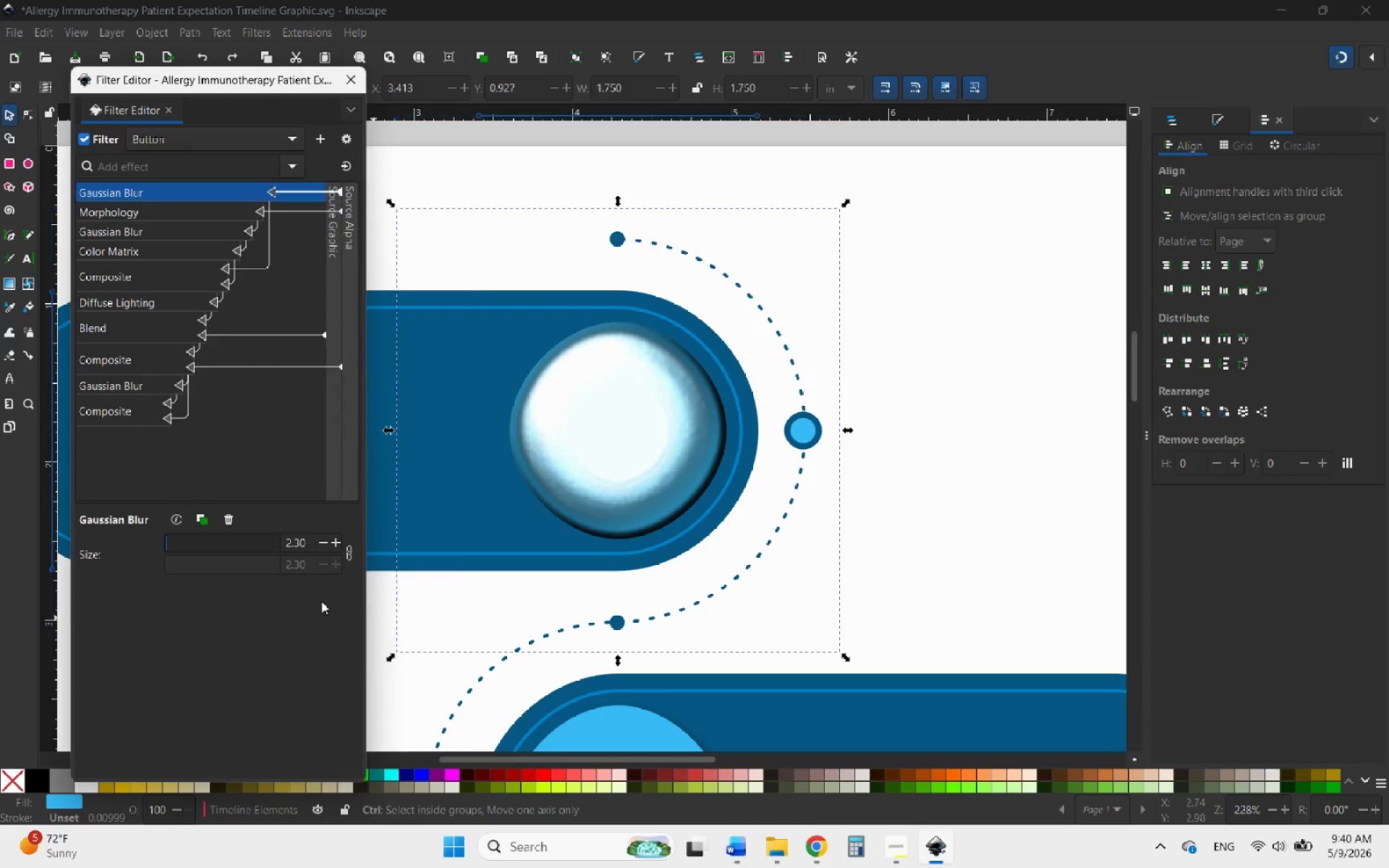 
key(Control+Z)
 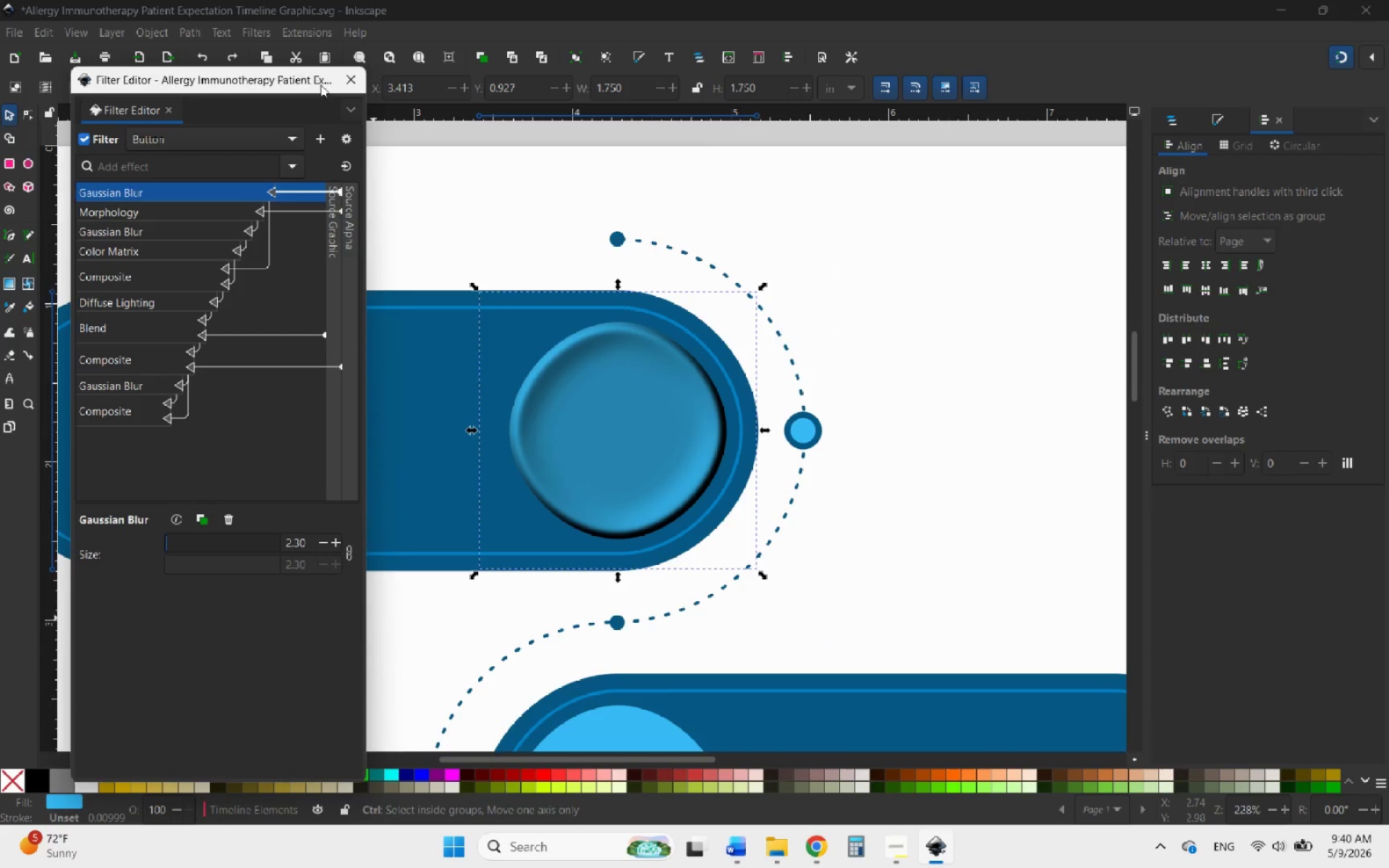 
left_click([349, 83])
 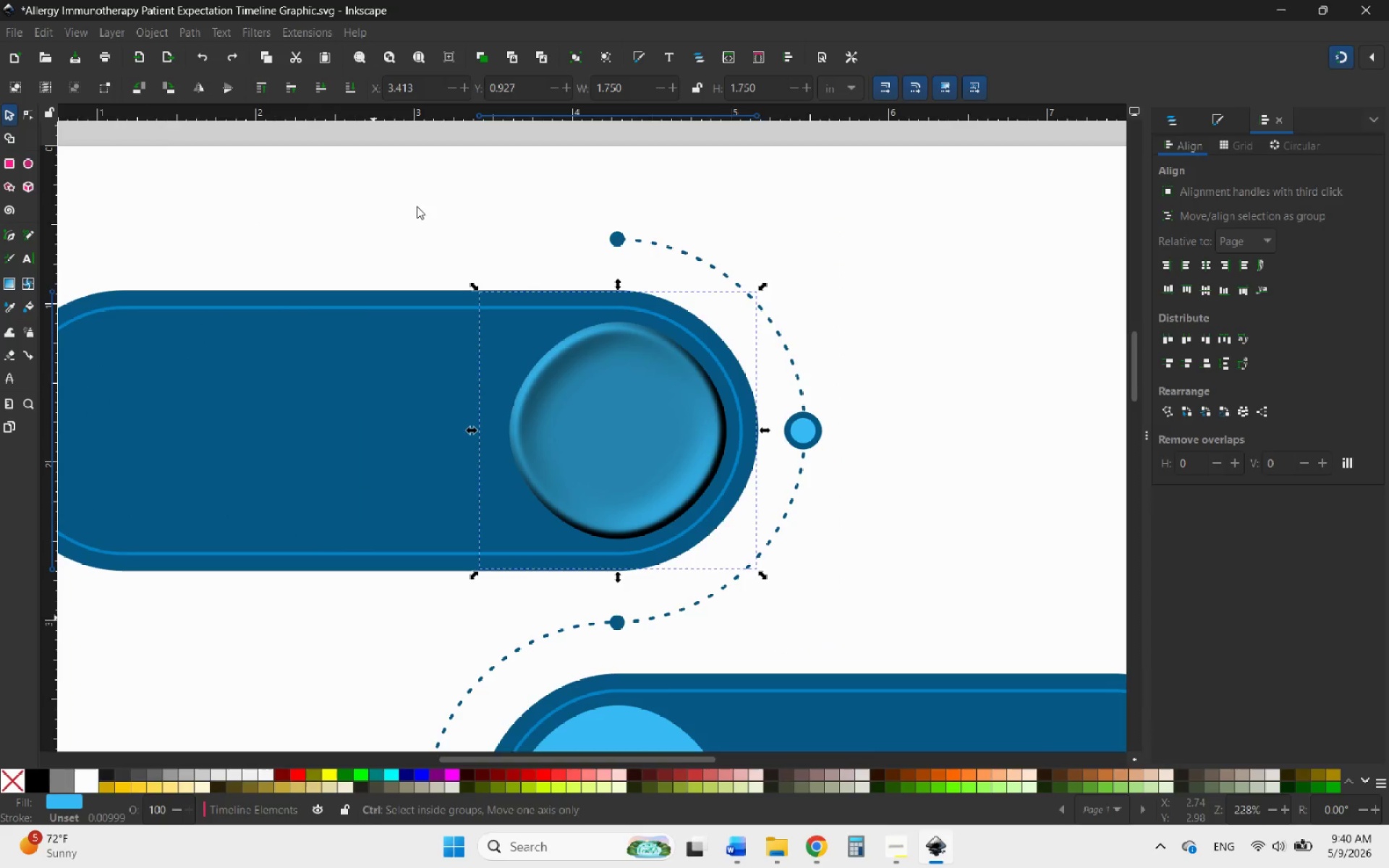 
hold_key(key=ControlLeft, duration=0.67)
scroll: coordinate [667, 505], scroll_direction: down, amount: 5.0
 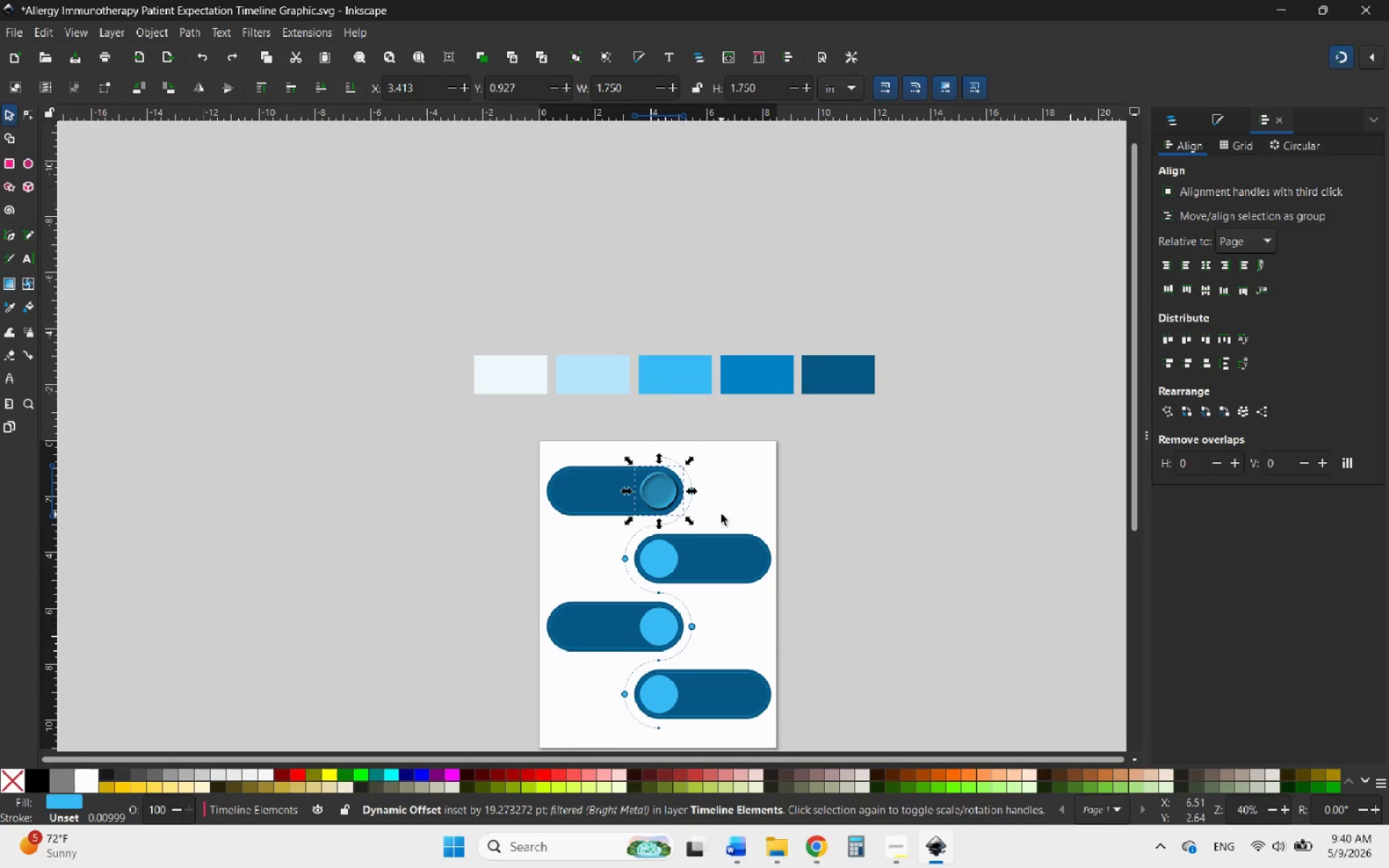 
key(Control+ControlLeft)
 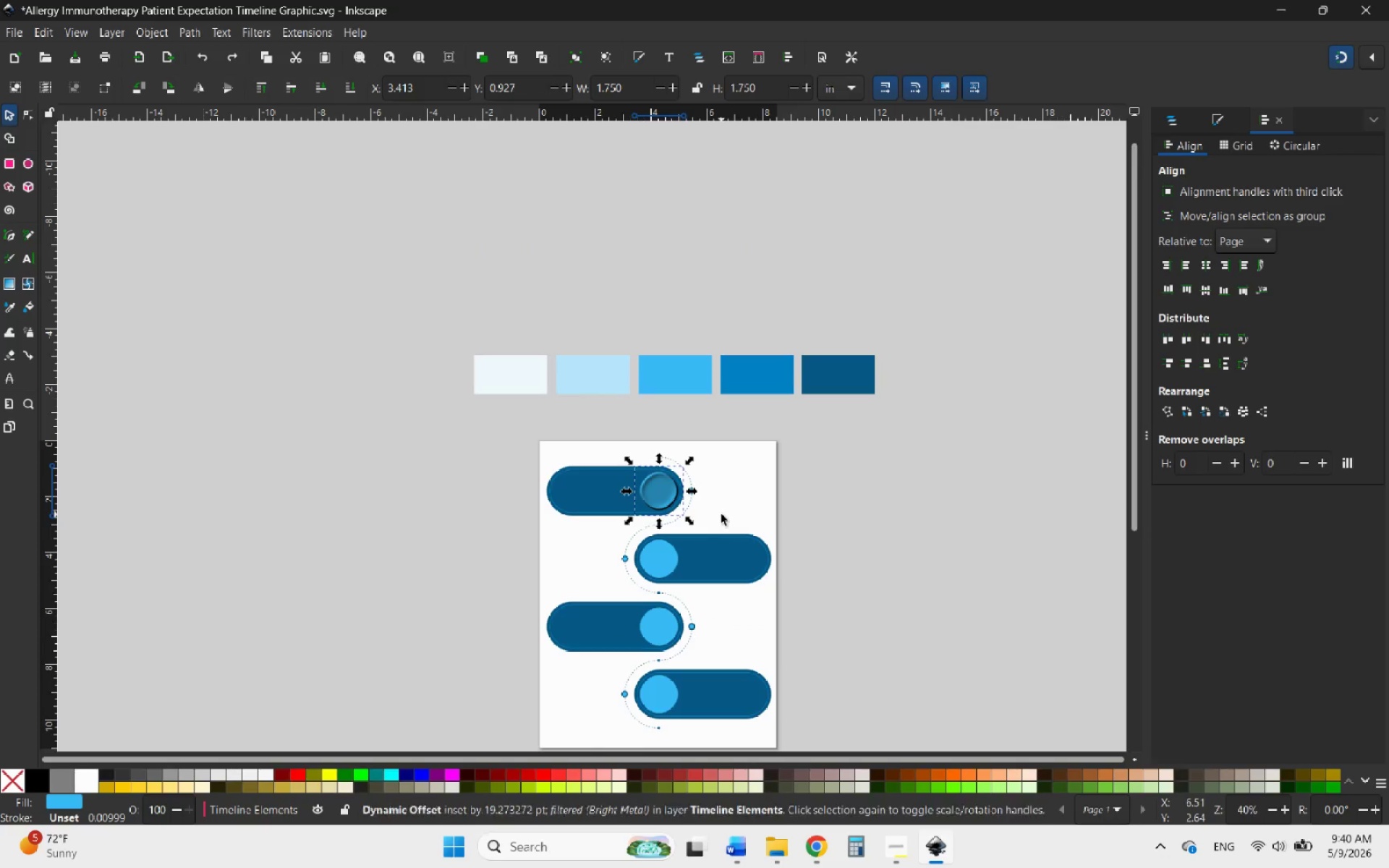 
hold_key(key=ControlLeft, duration=1.19)
scroll: coordinate [693, 493], scroll_direction: up, amount: 4.0
 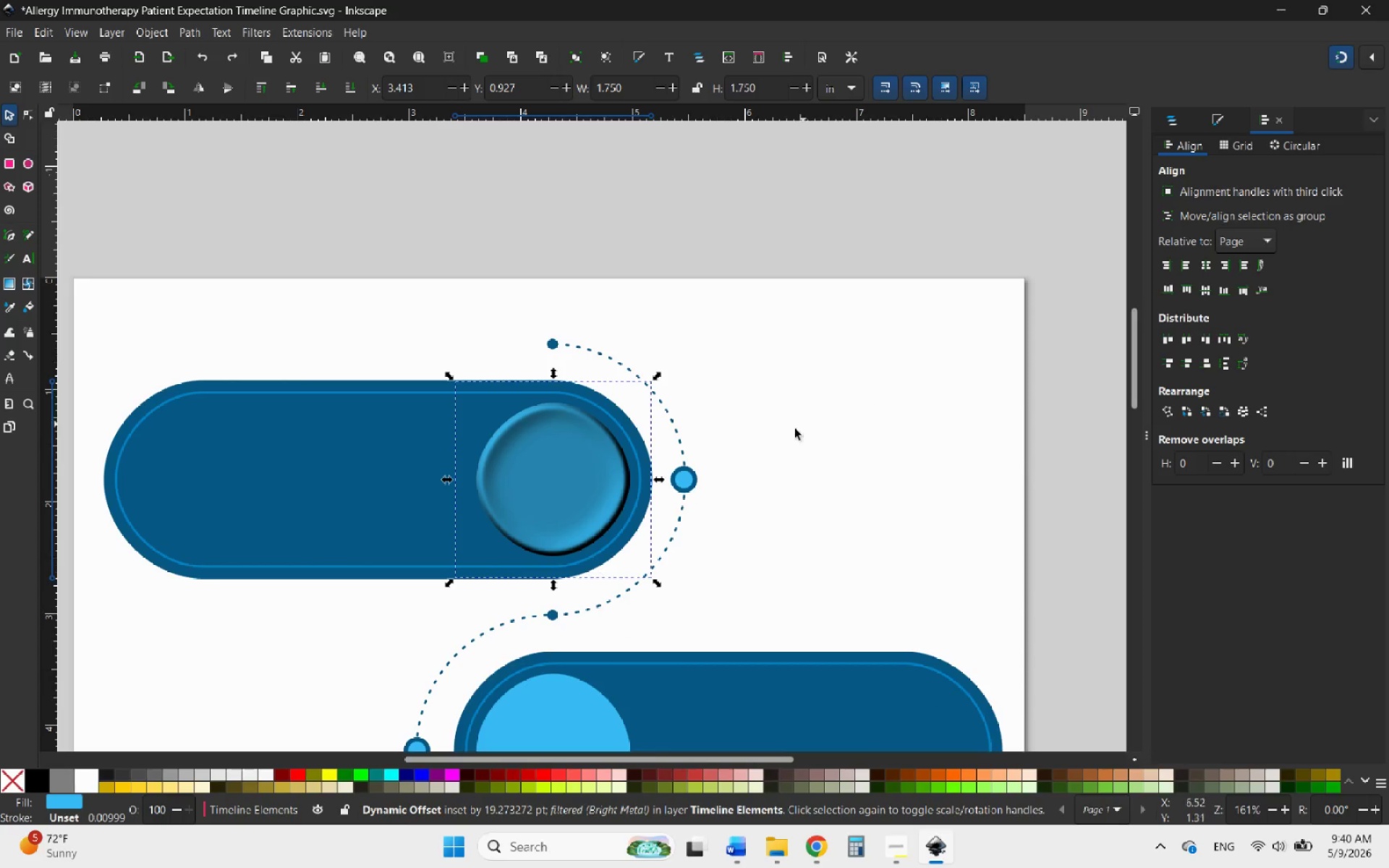 
left_click([783, 436])
 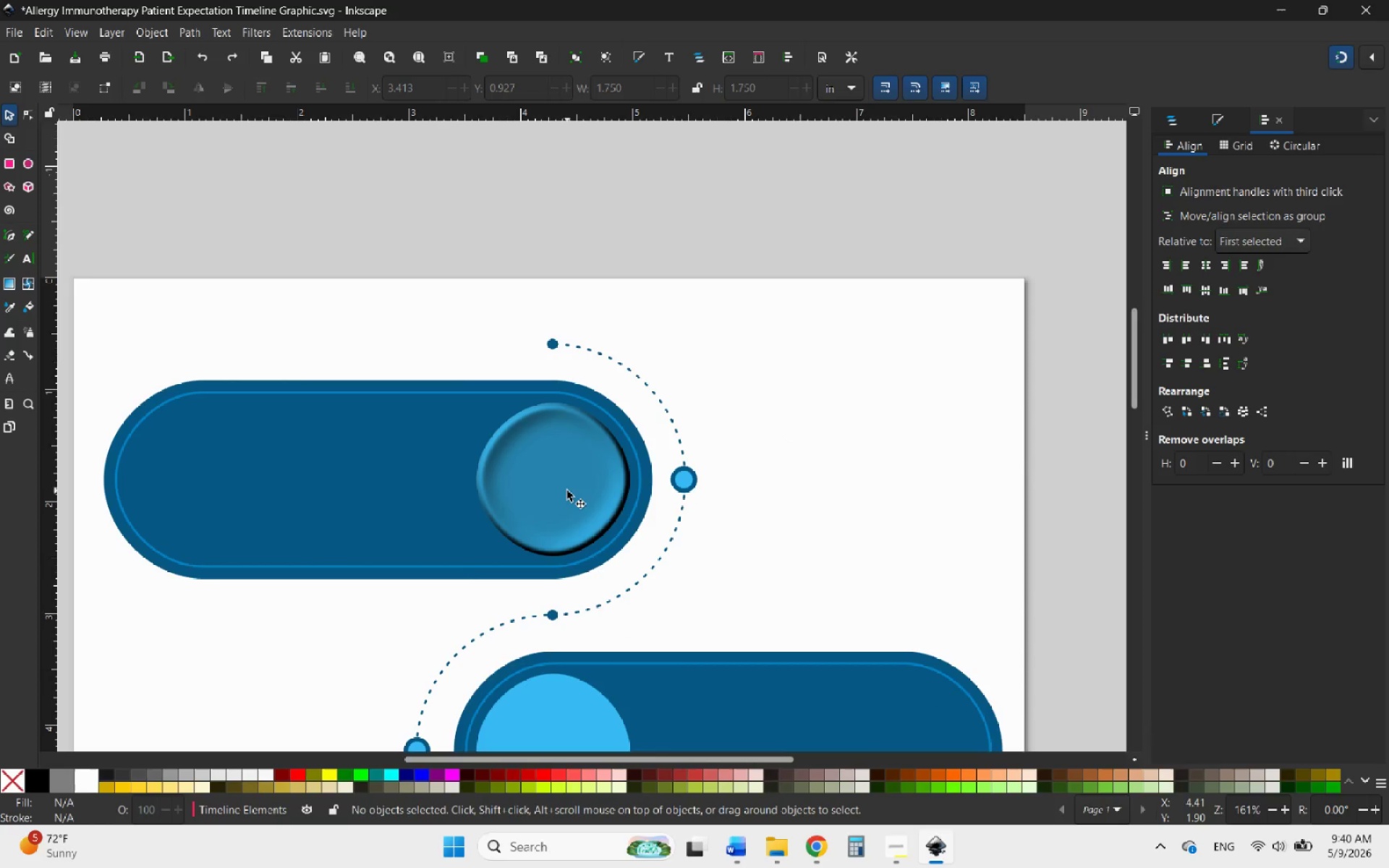 
left_click([566, 490])
 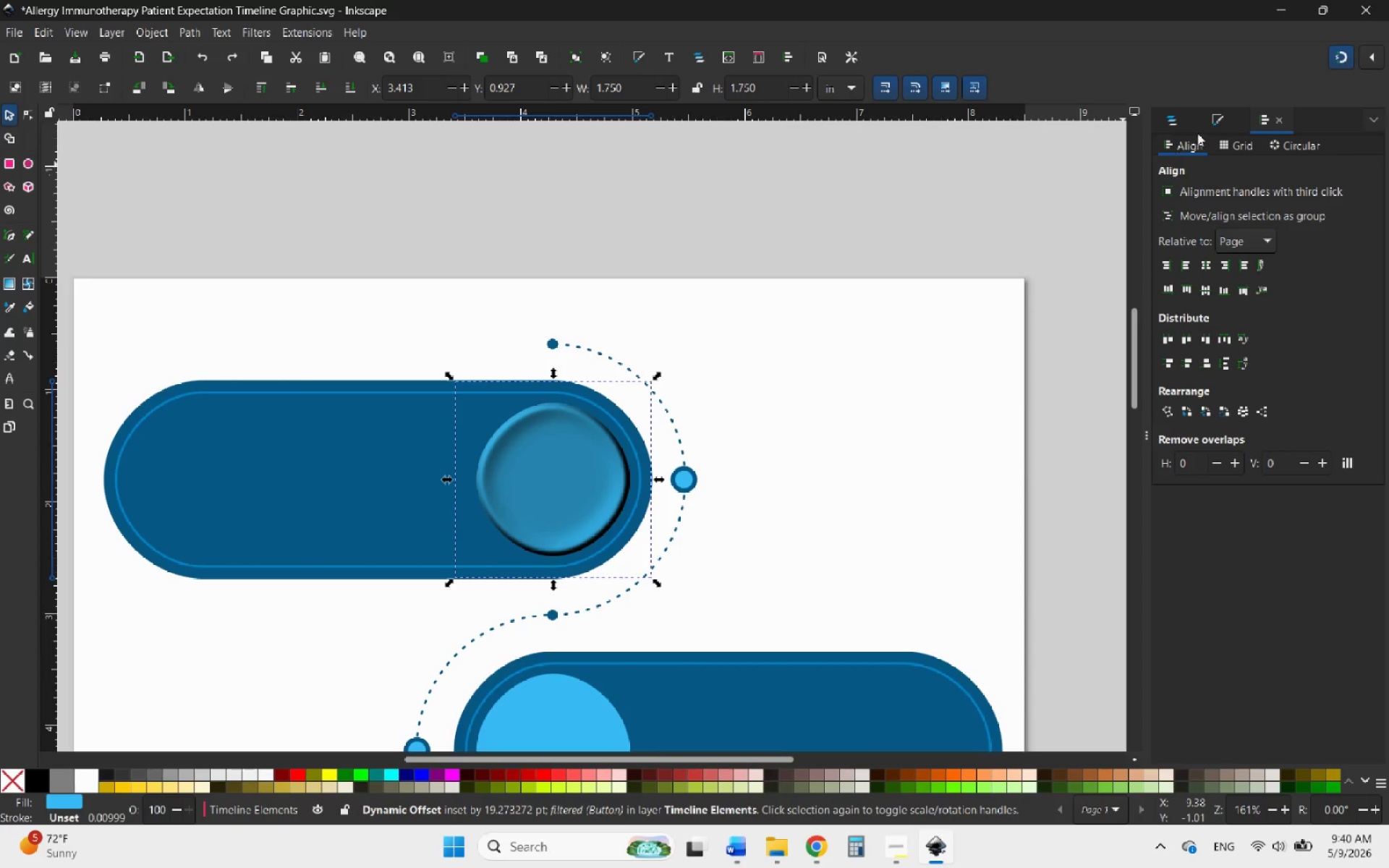 
left_click([1172, 122])
 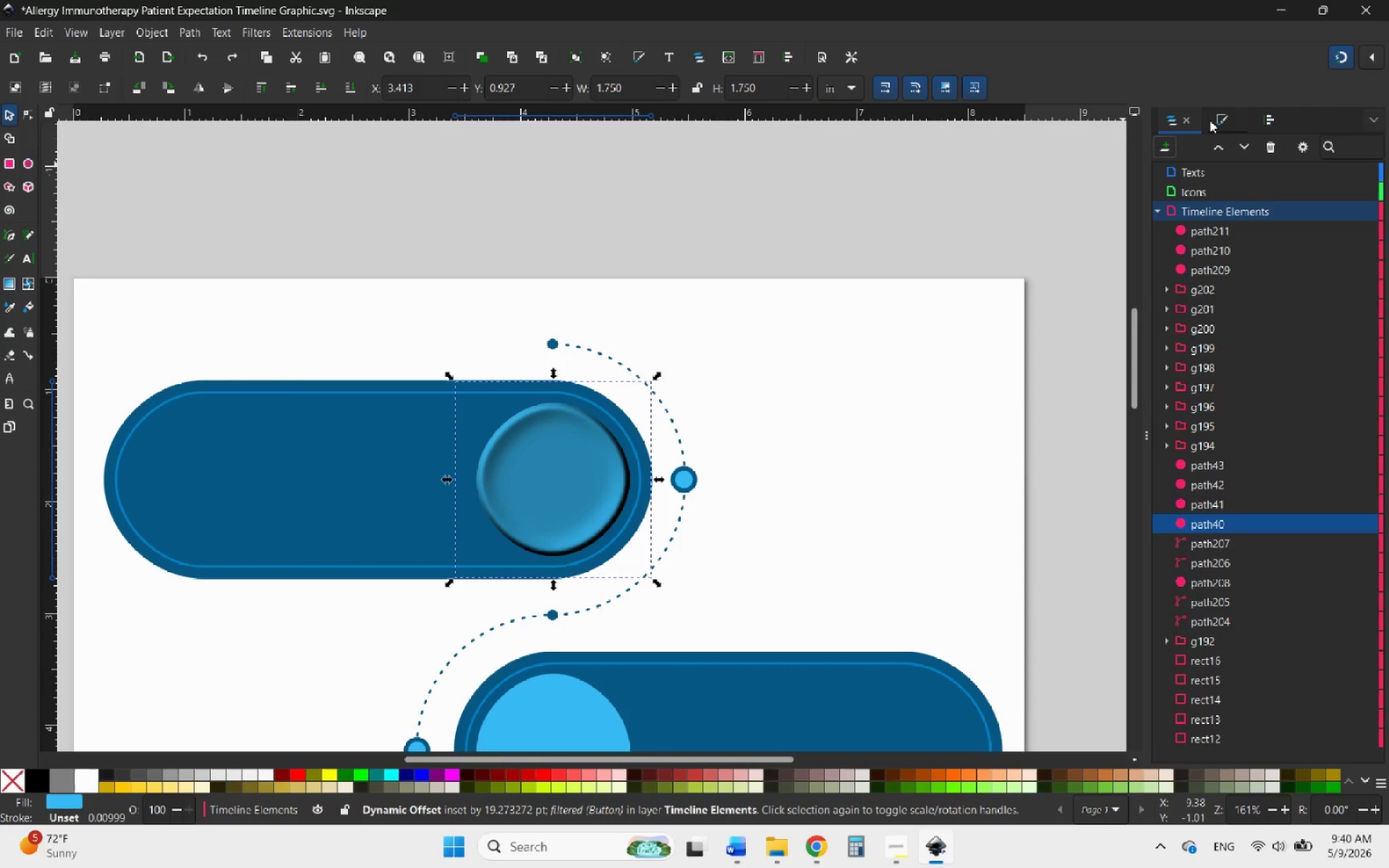 
left_click([1214, 120])
 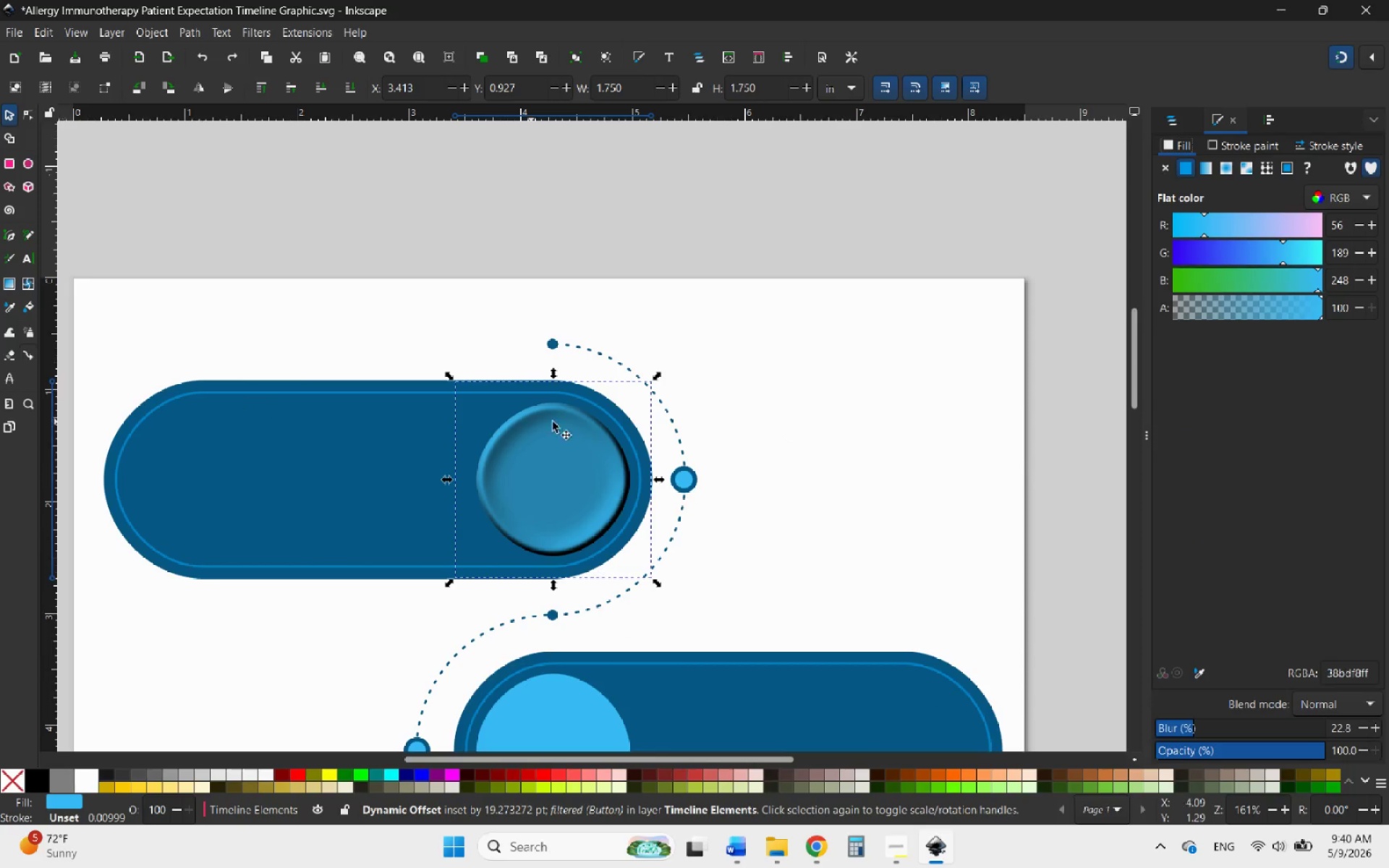 
left_click([1197, 673])
 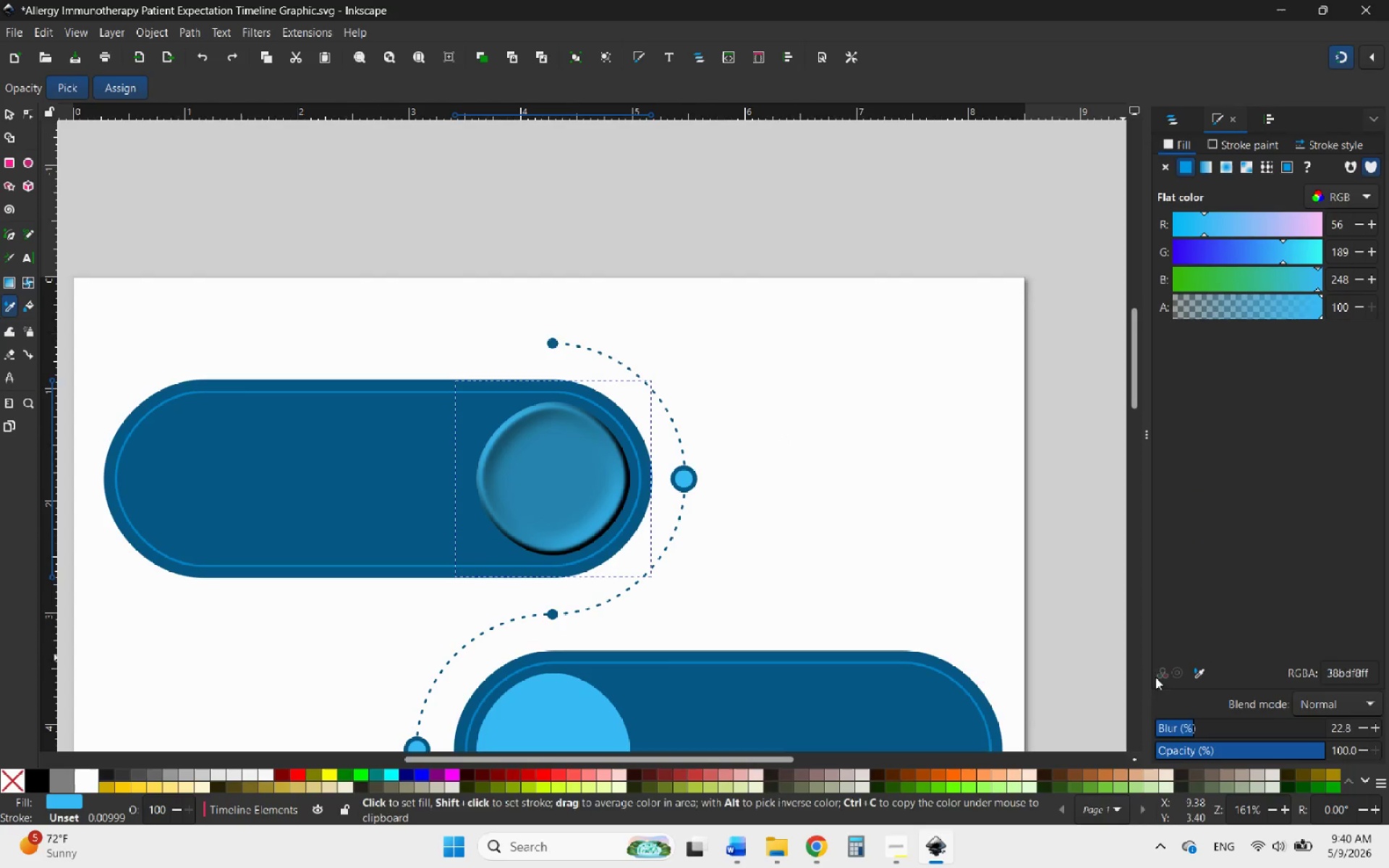 
hold_key(key=ControlLeft, duration=0.62)
scroll: coordinate [796, 723], scroll_direction: down, amount: 5.0
 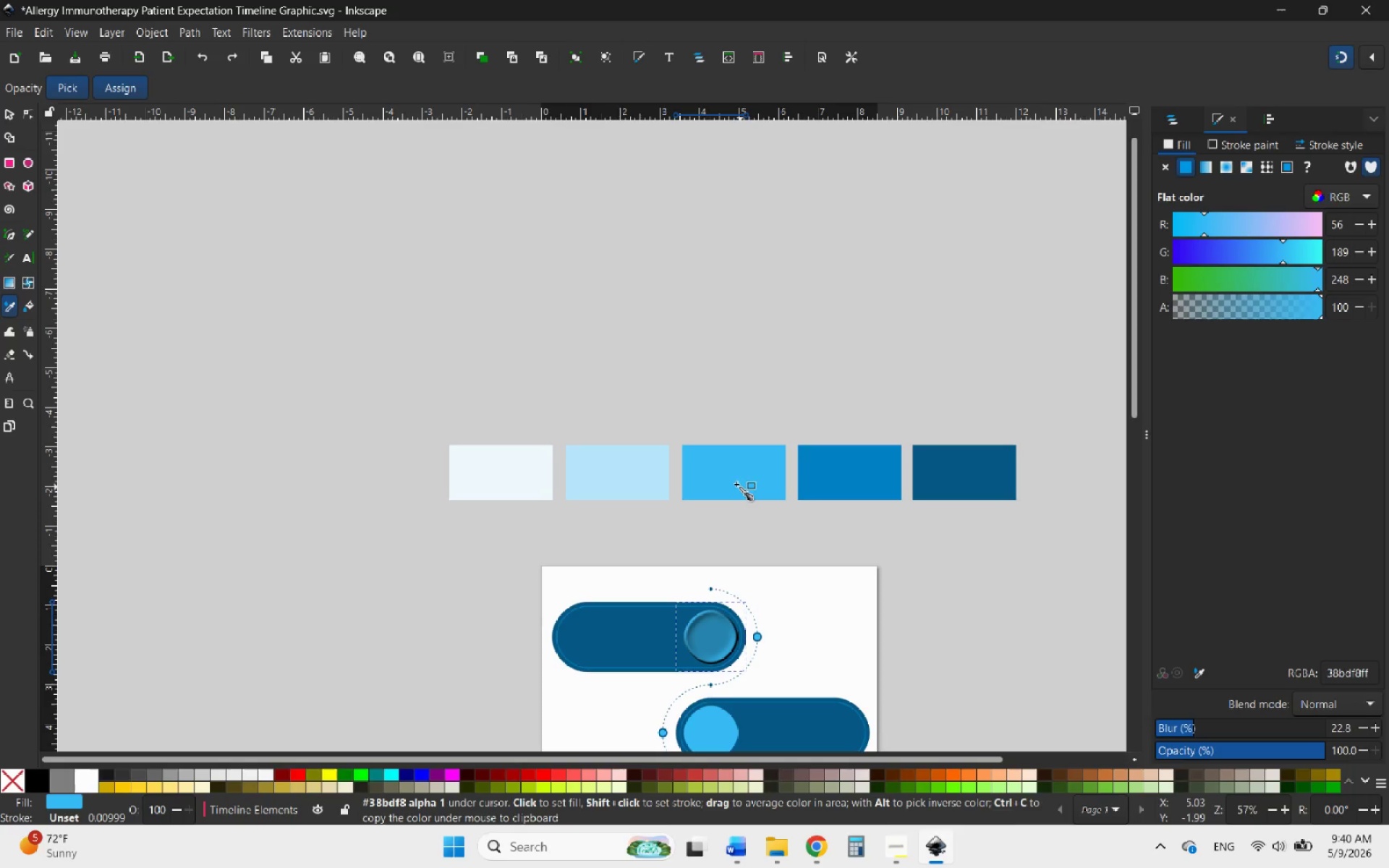 
left_click([734, 482])
 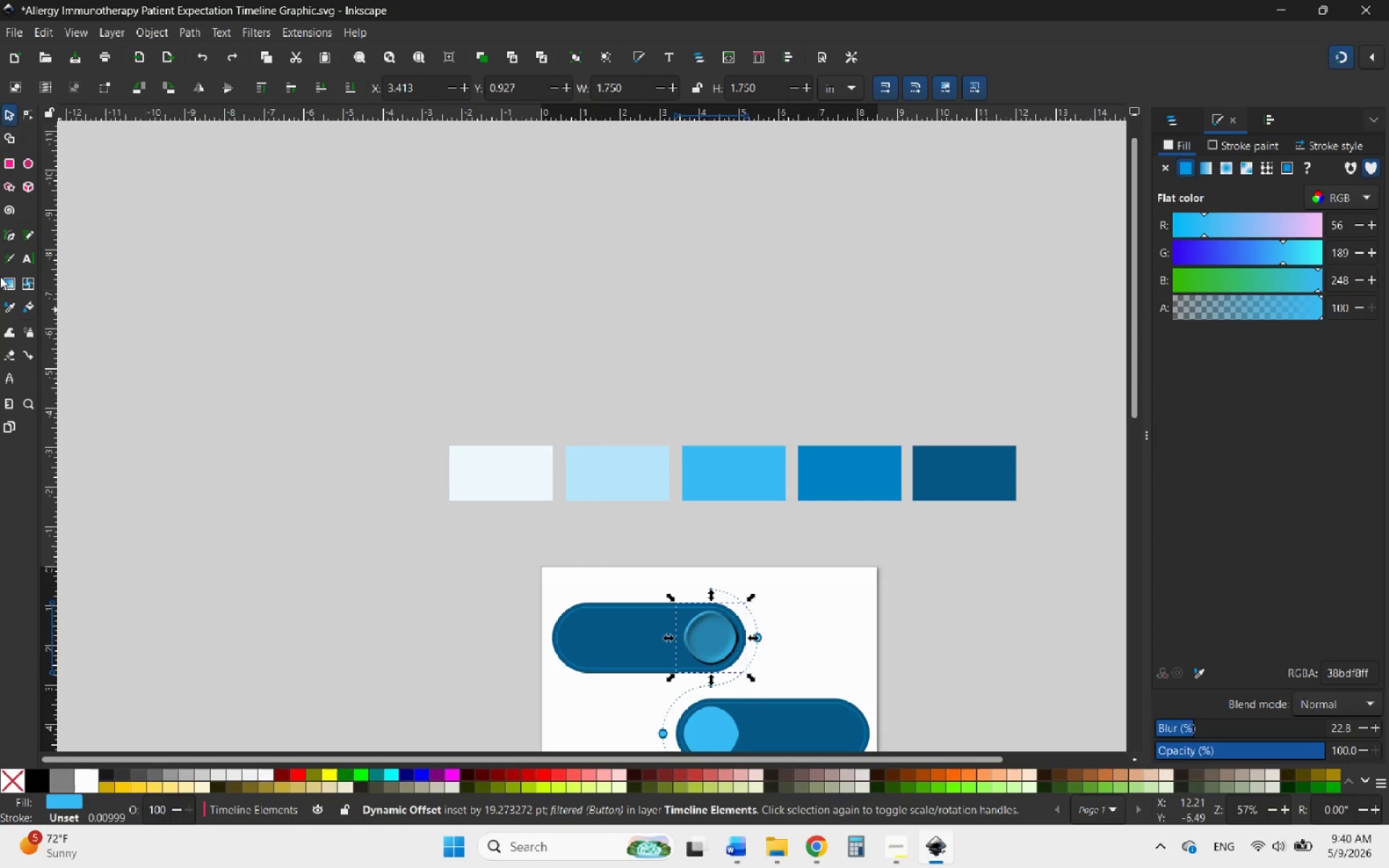 
left_click([12, 111])
 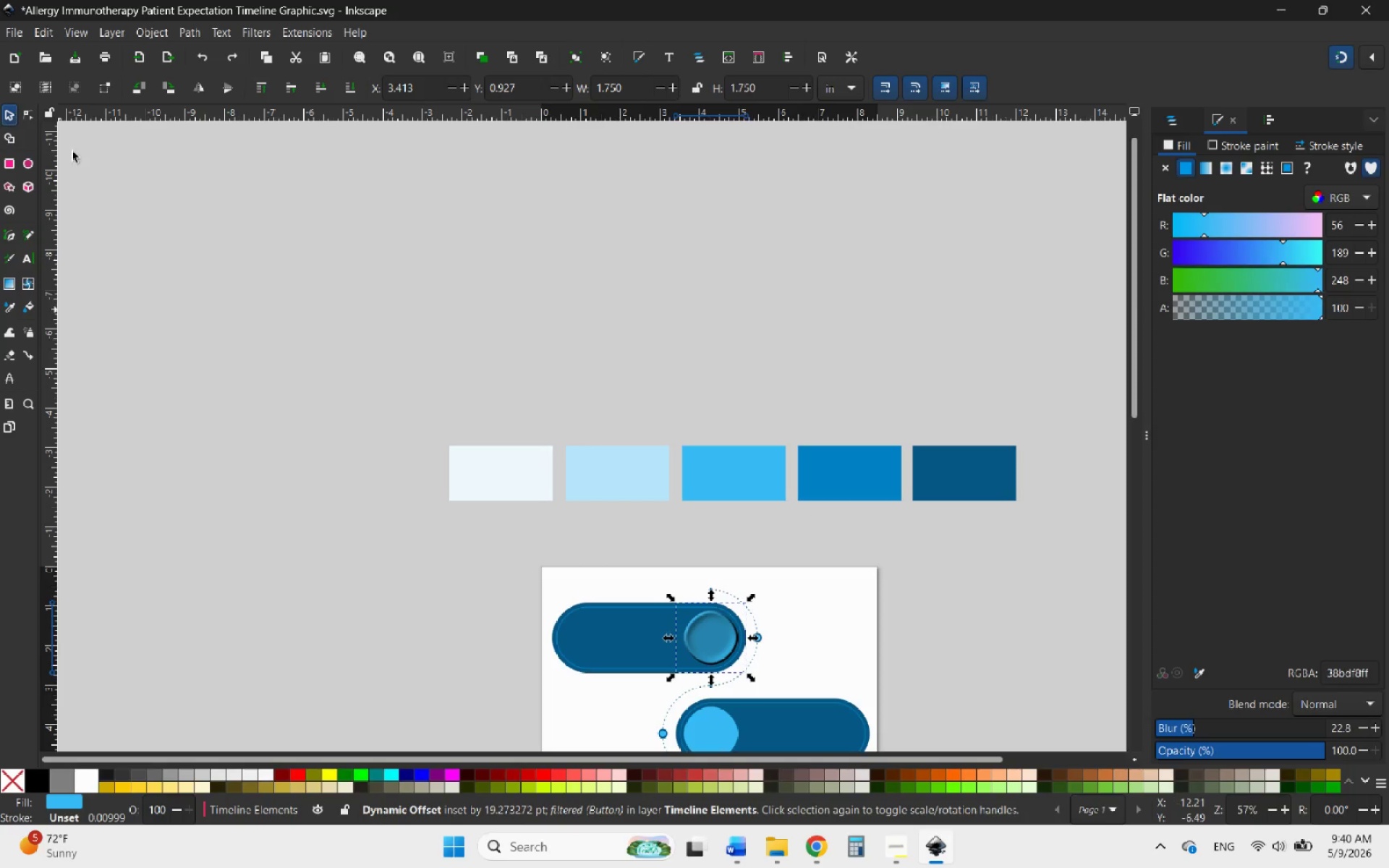 
hold_key(key=ControlLeft, duration=0.88)
scroll: coordinate [737, 679], scroll_direction: up, amount: 5.0
 